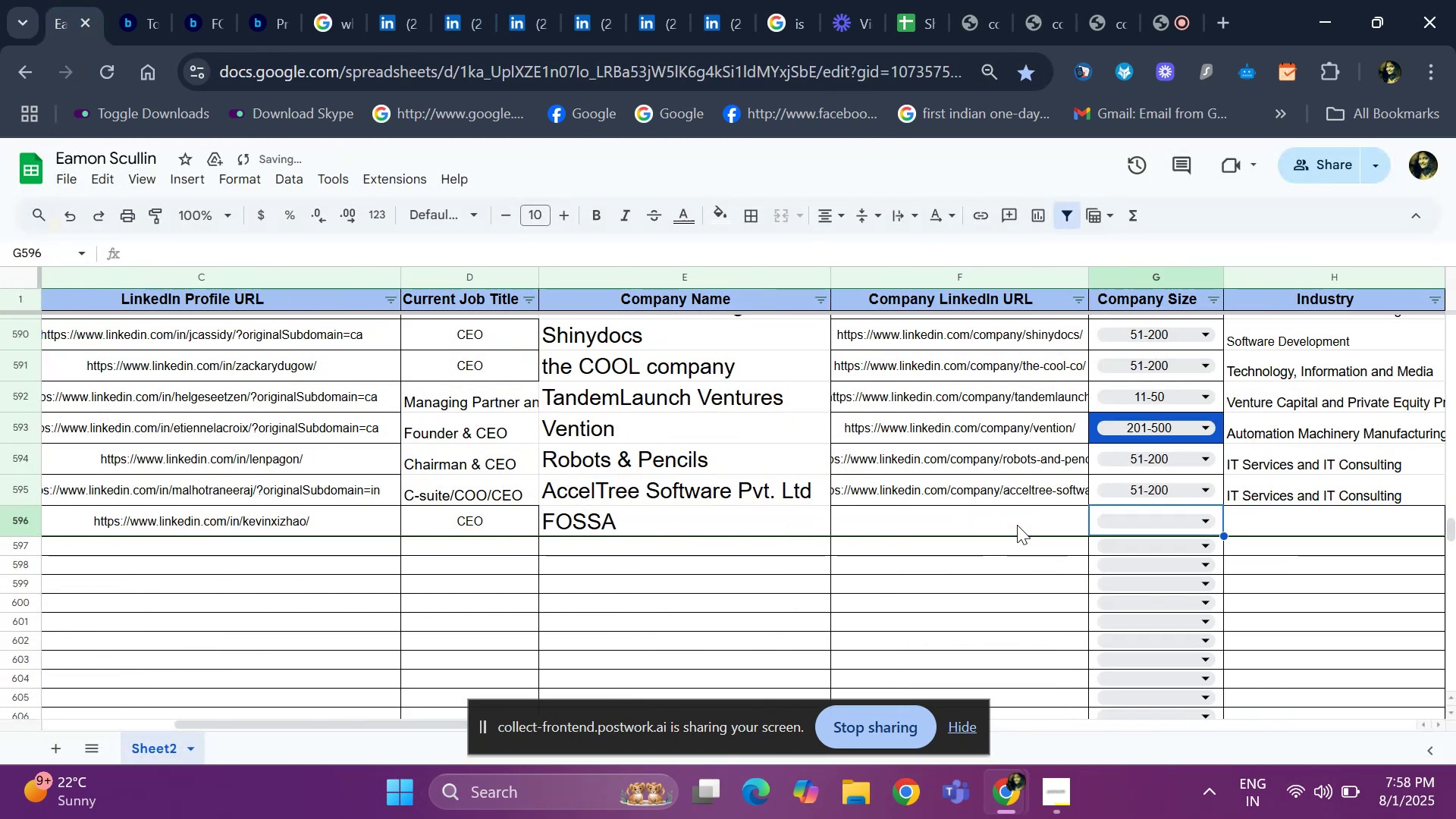 
key(ArrowLeft)
 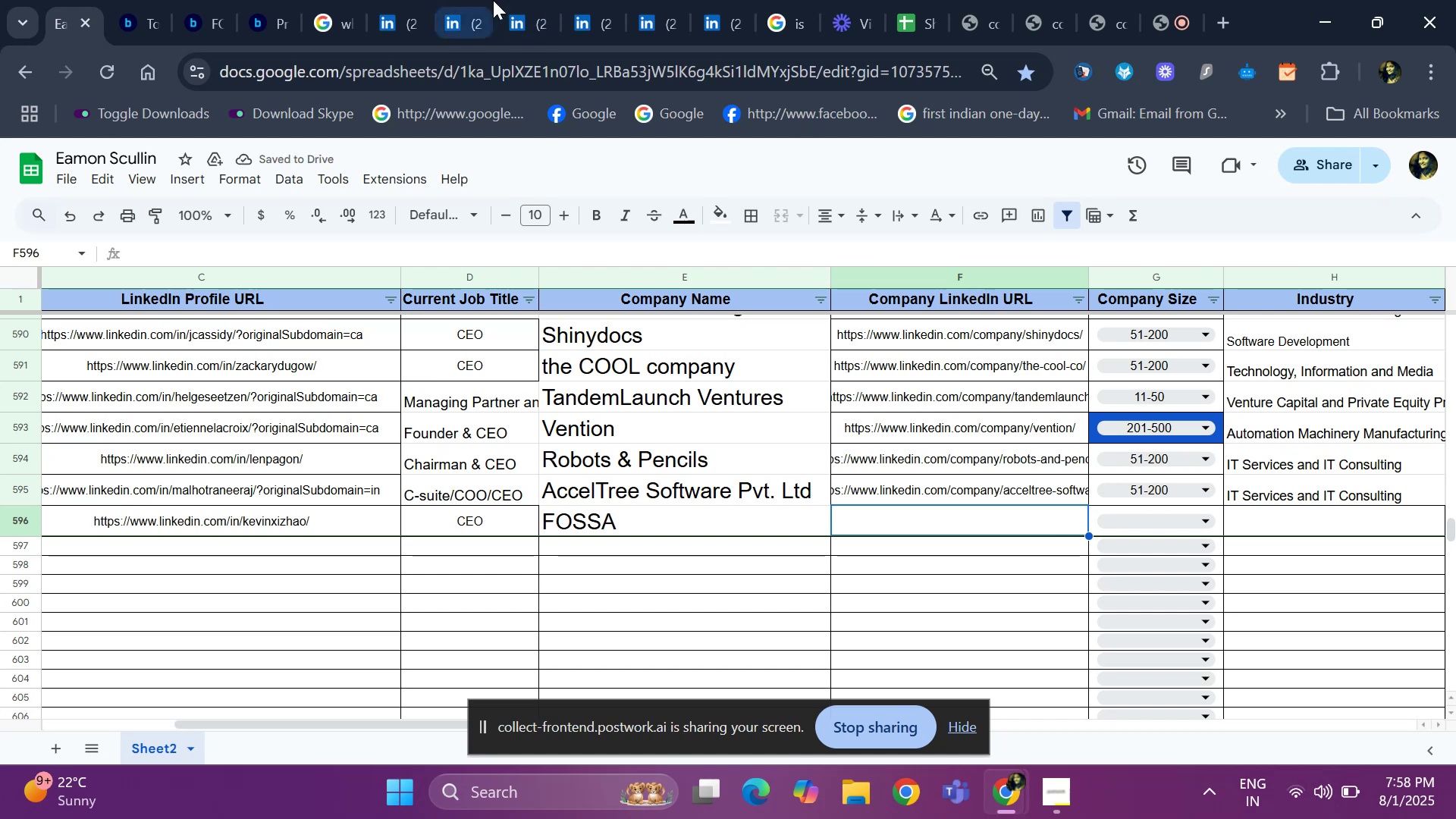 
left_click([457, 17])
 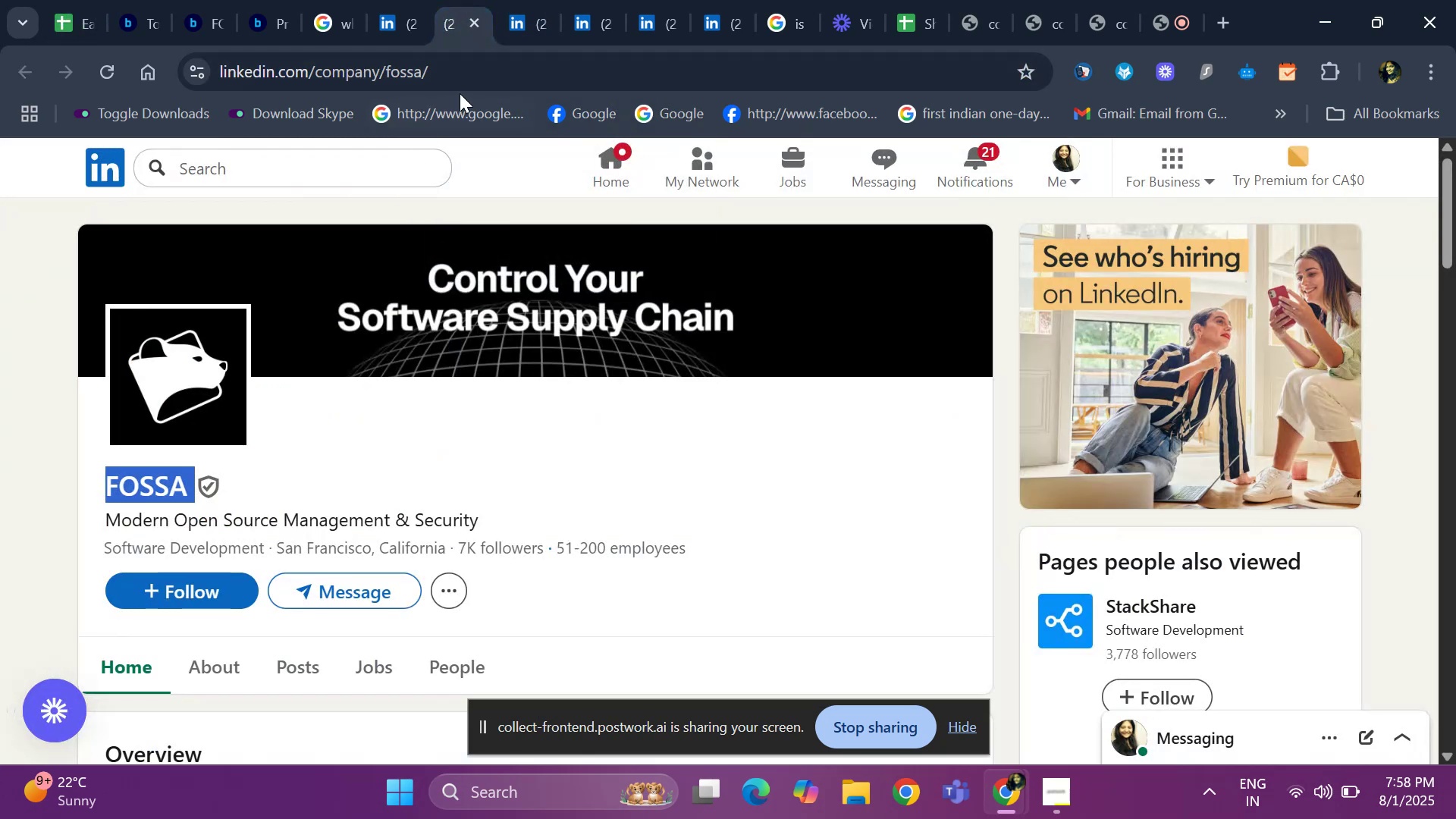 
double_click([457, 79])
 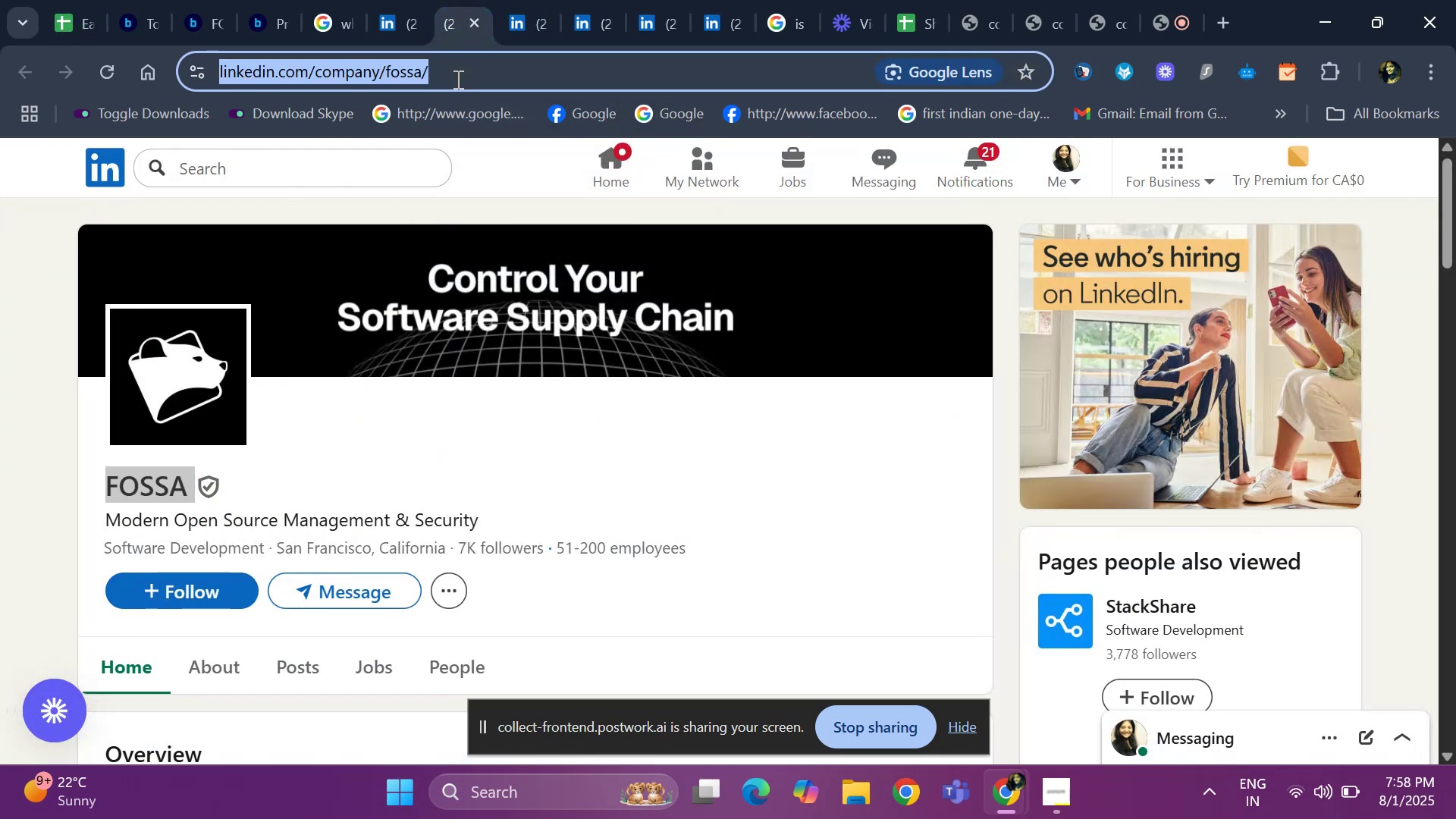 
key(Control+C)
 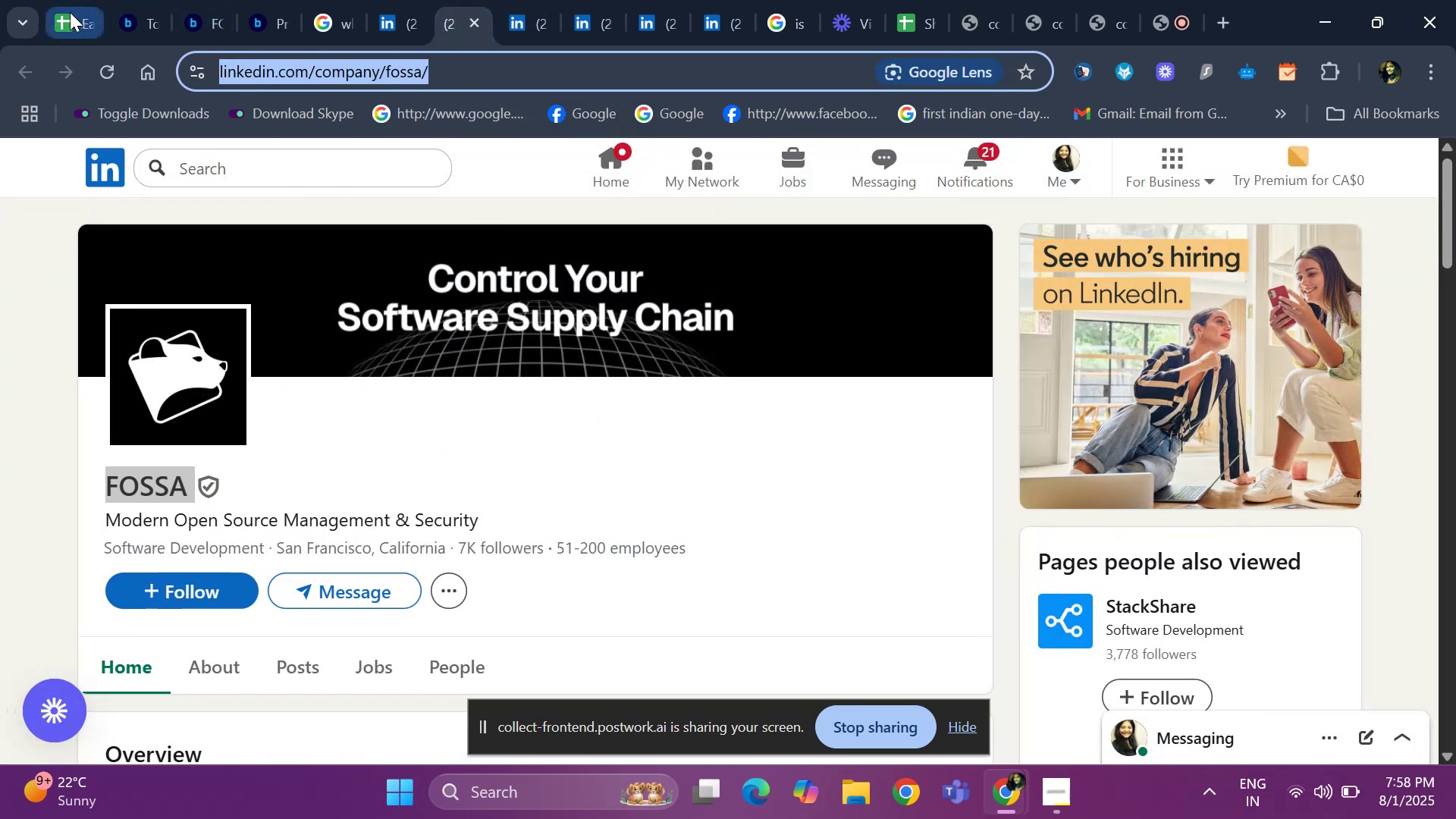 
left_click([67, 14])
 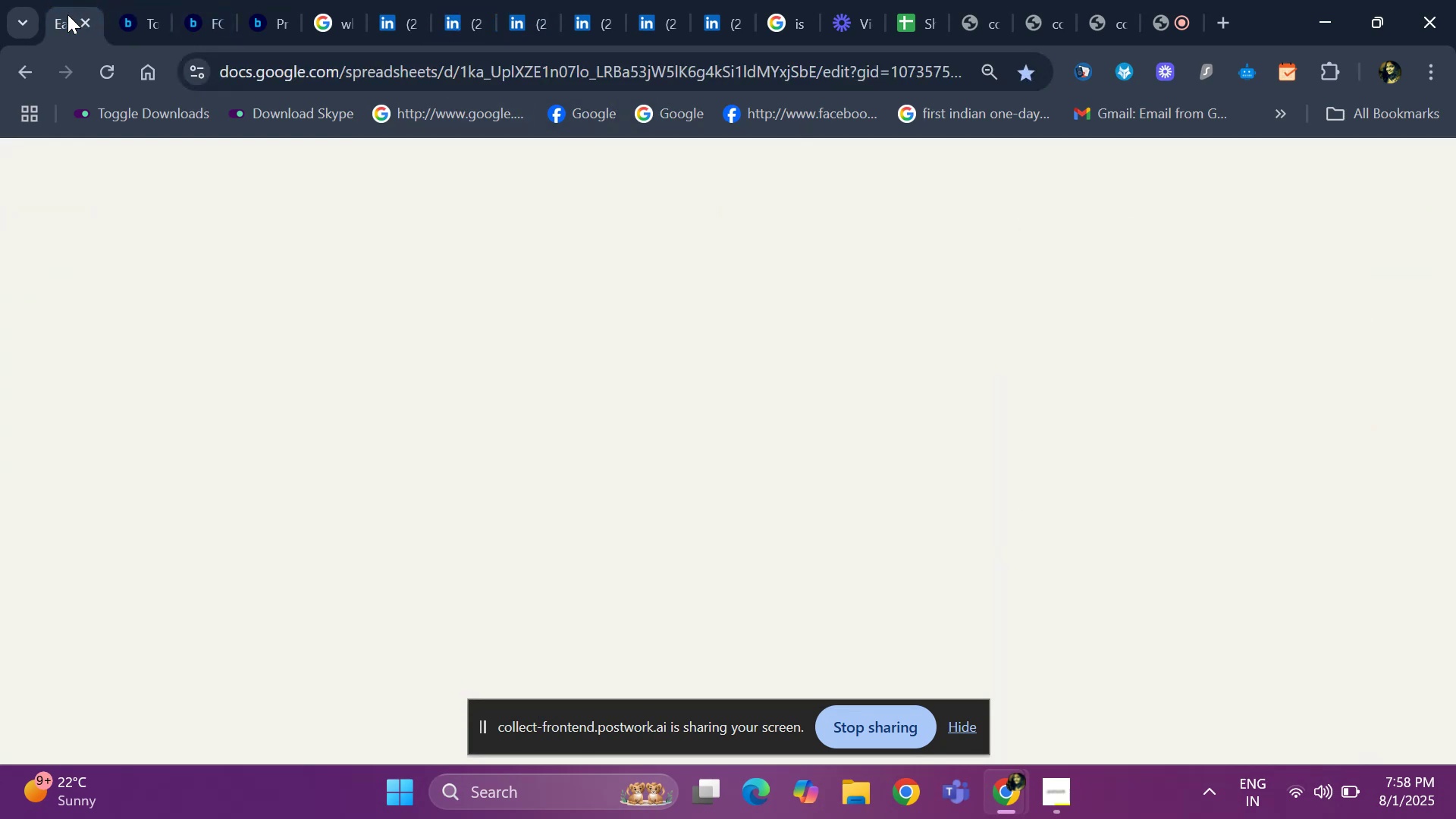 
key(Control+ControlLeft)
 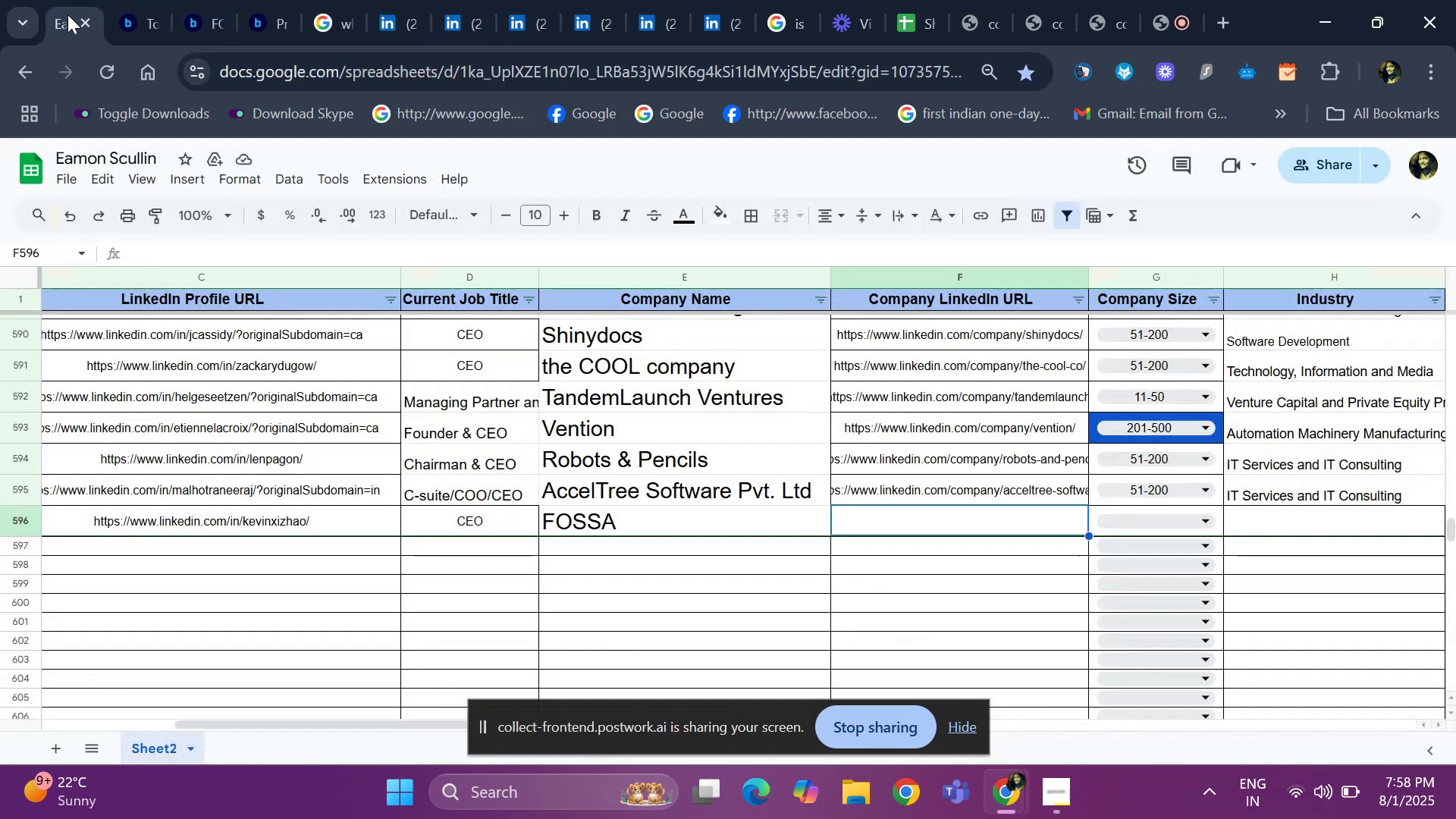 
key(Control+V)
 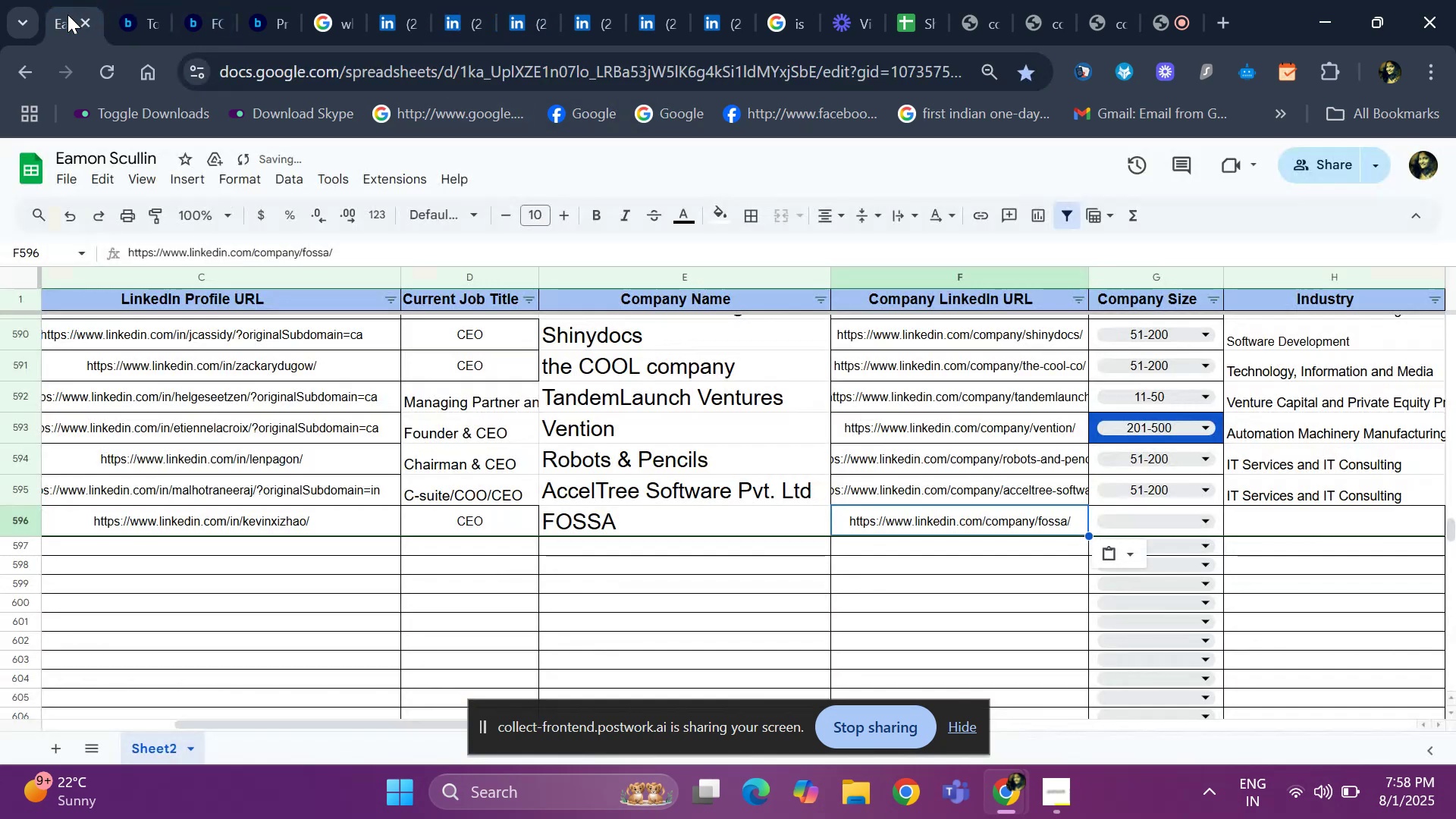 
key(ArrowRight)
 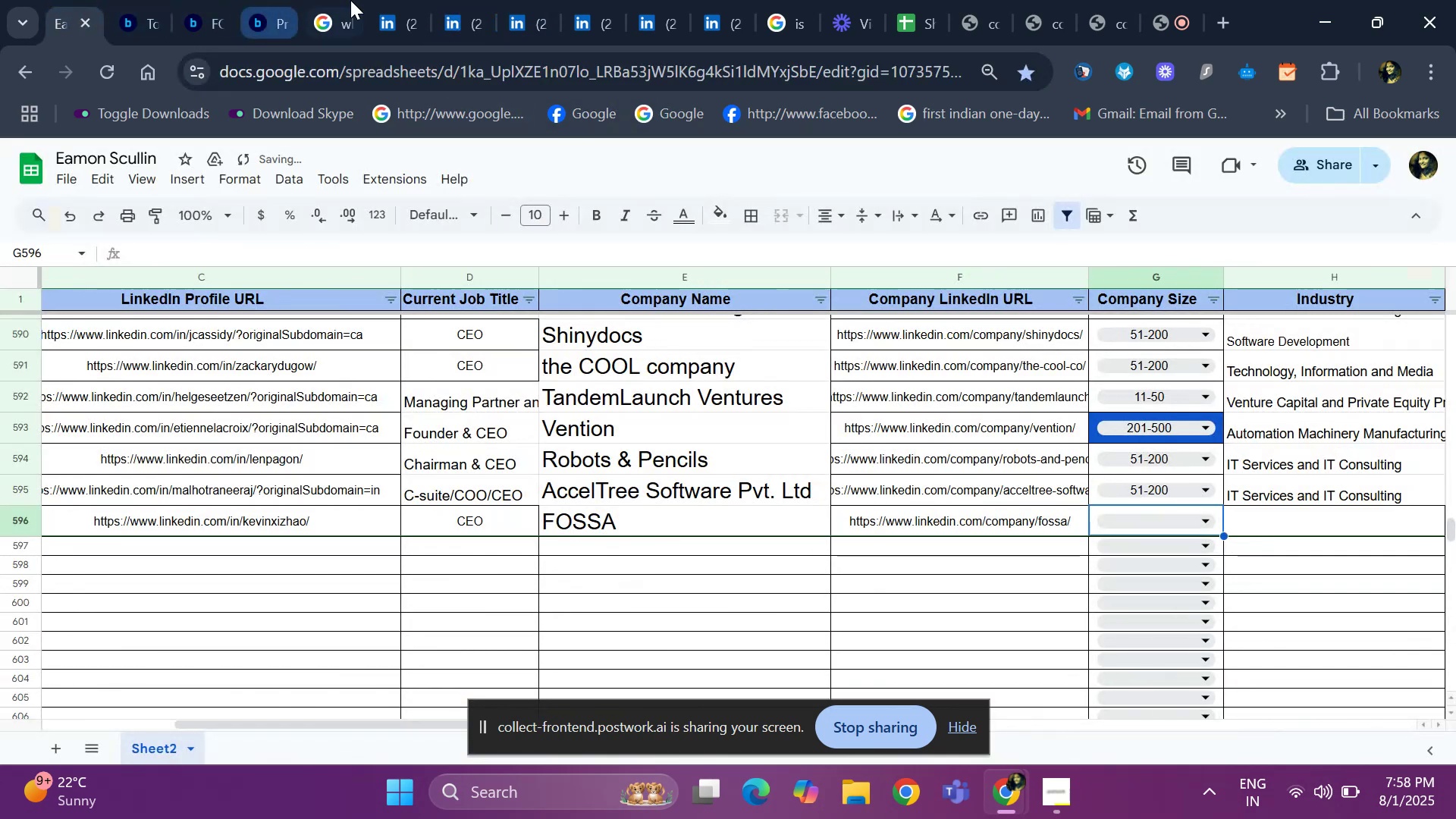 
left_click([454, 17])
 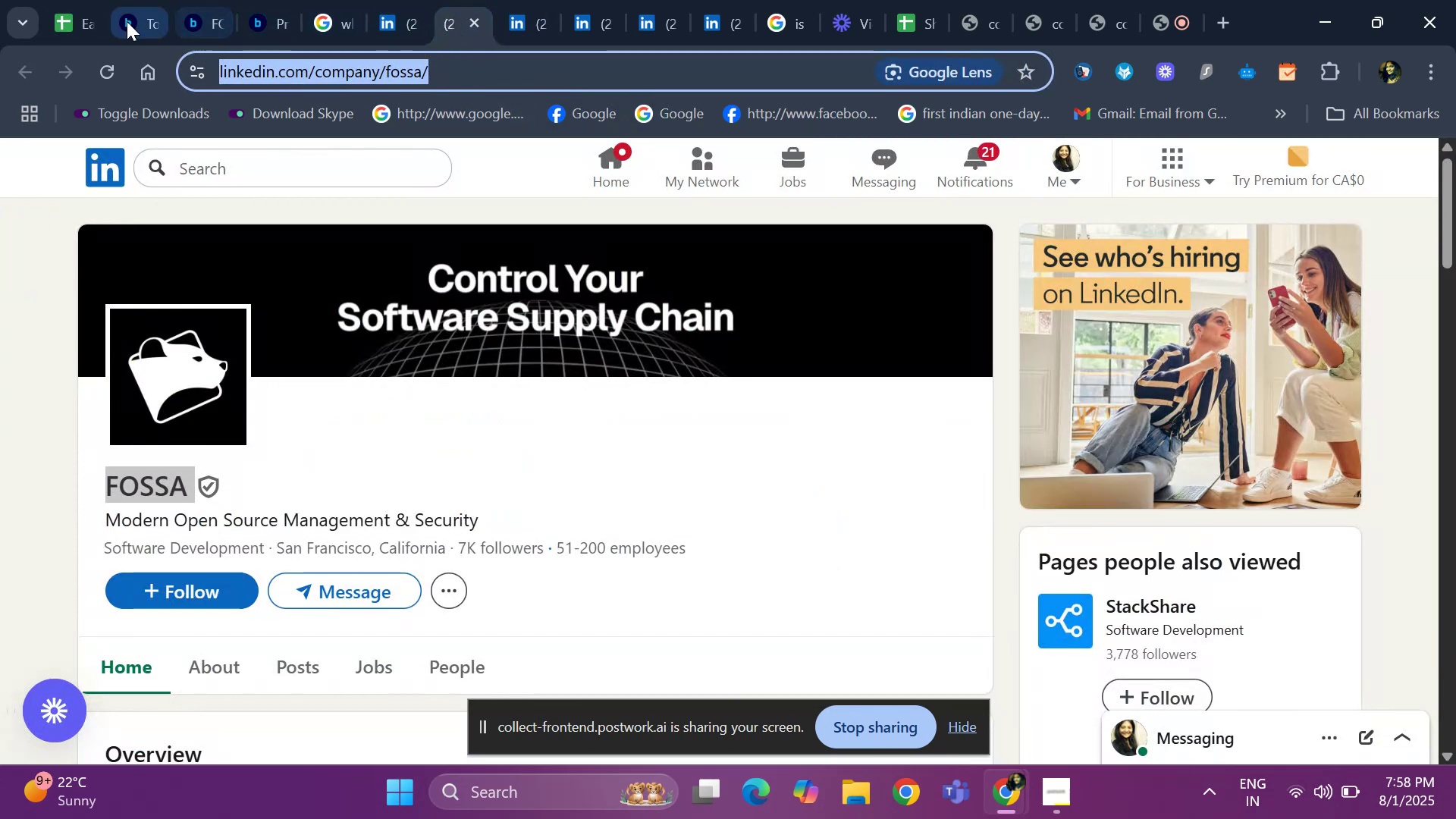 
left_click([71, 14])
 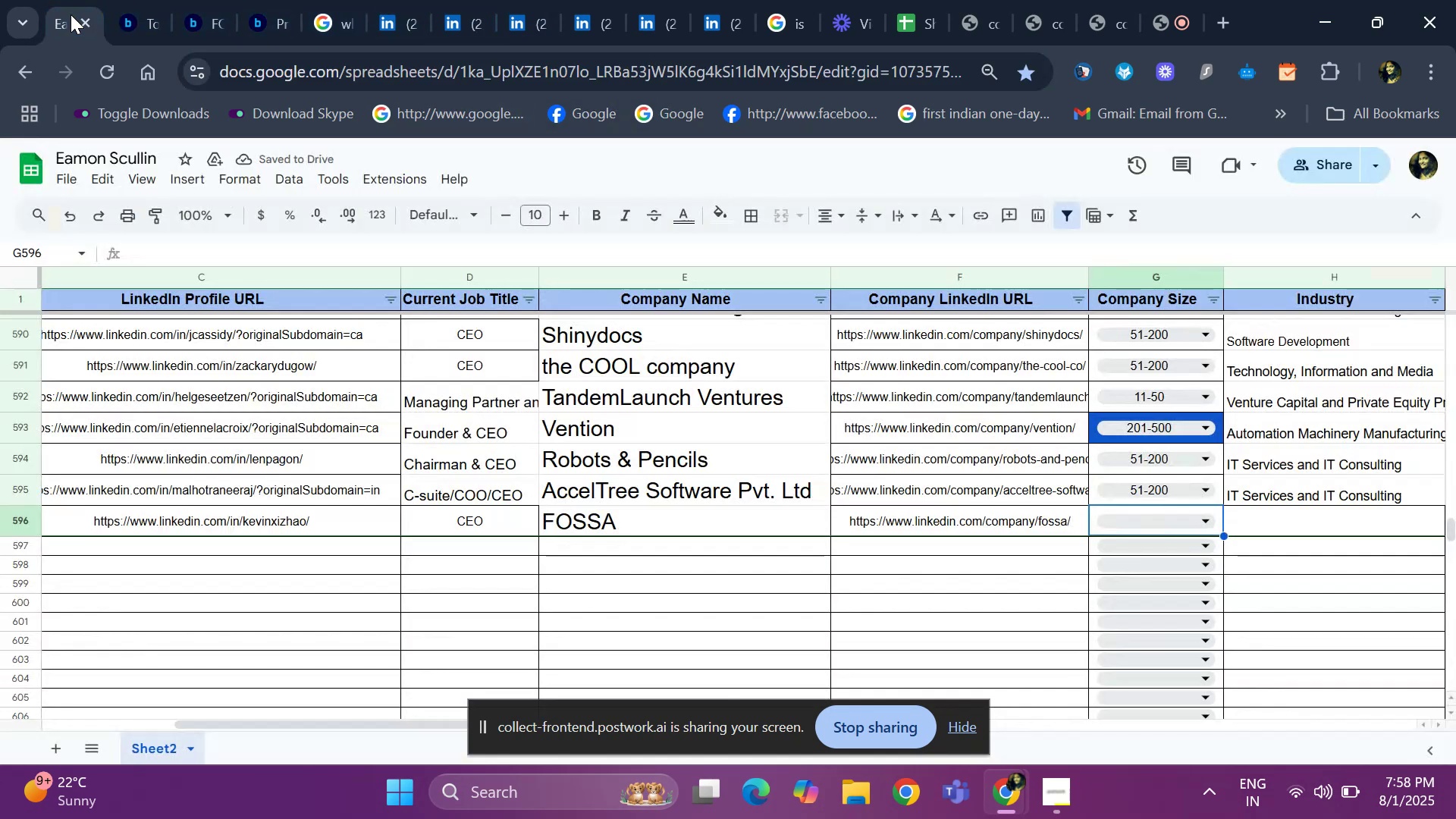 
key(Enter)
 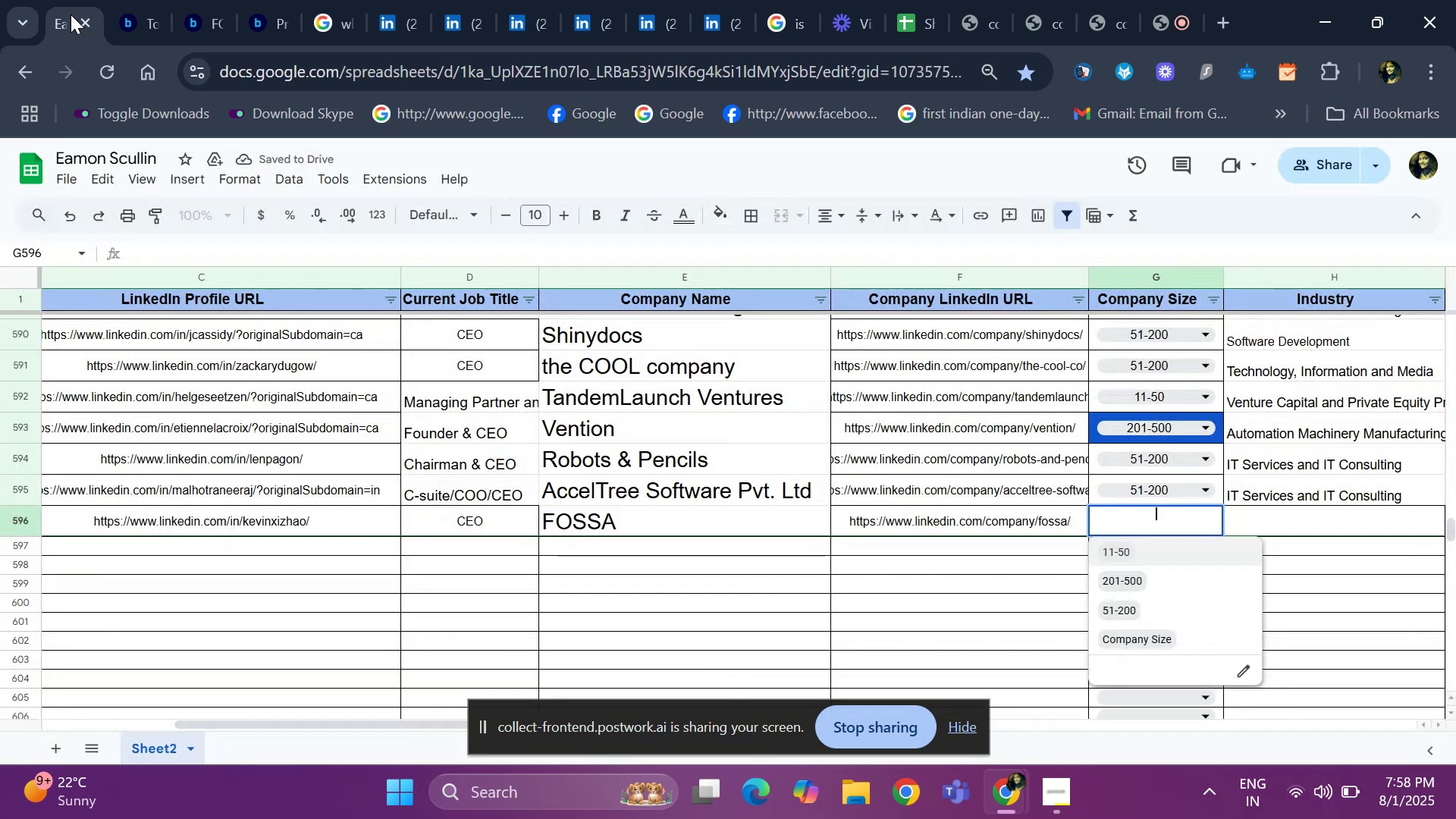 
key(ArrowDown)
 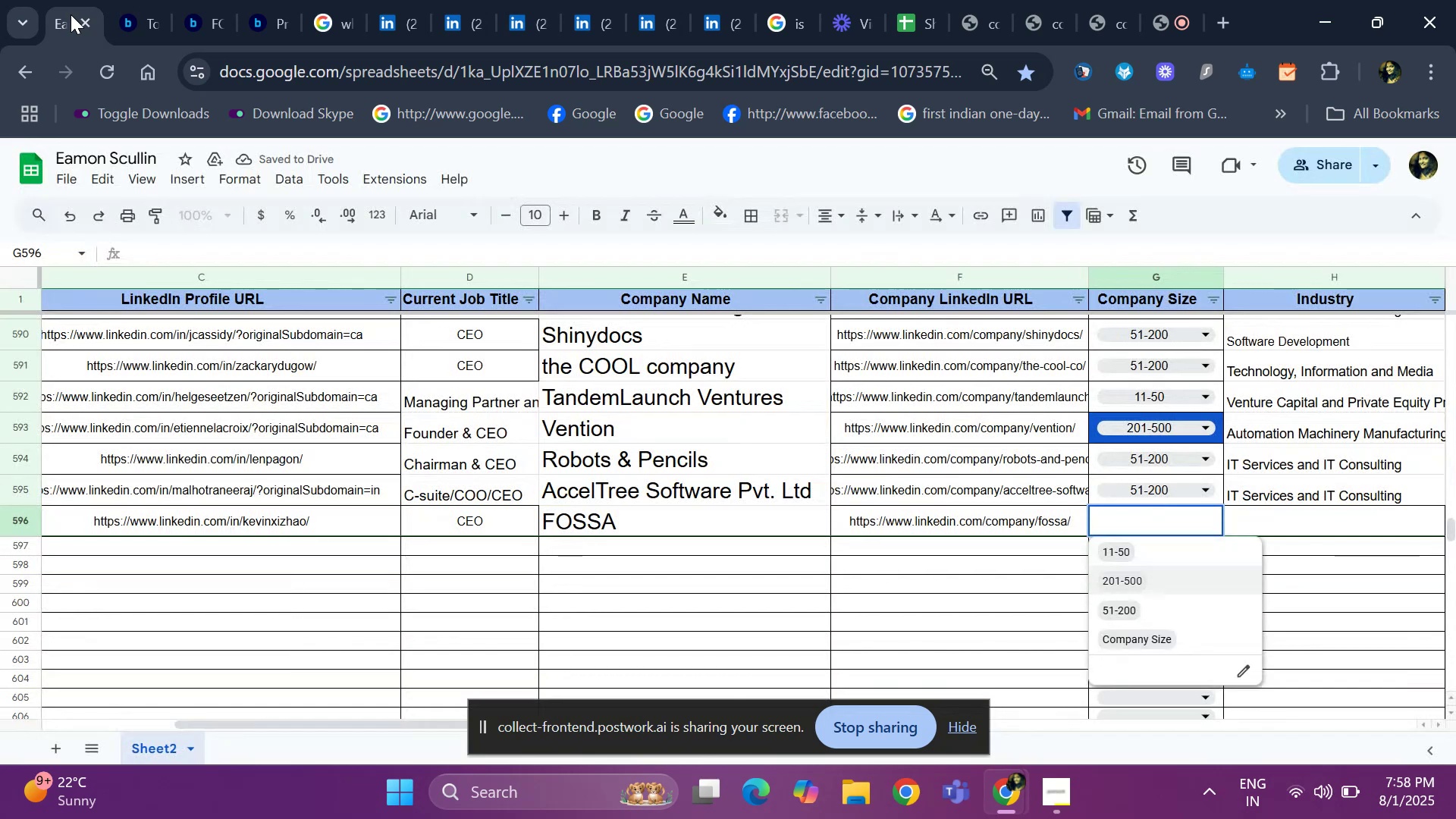 
key(ArrowDown)
 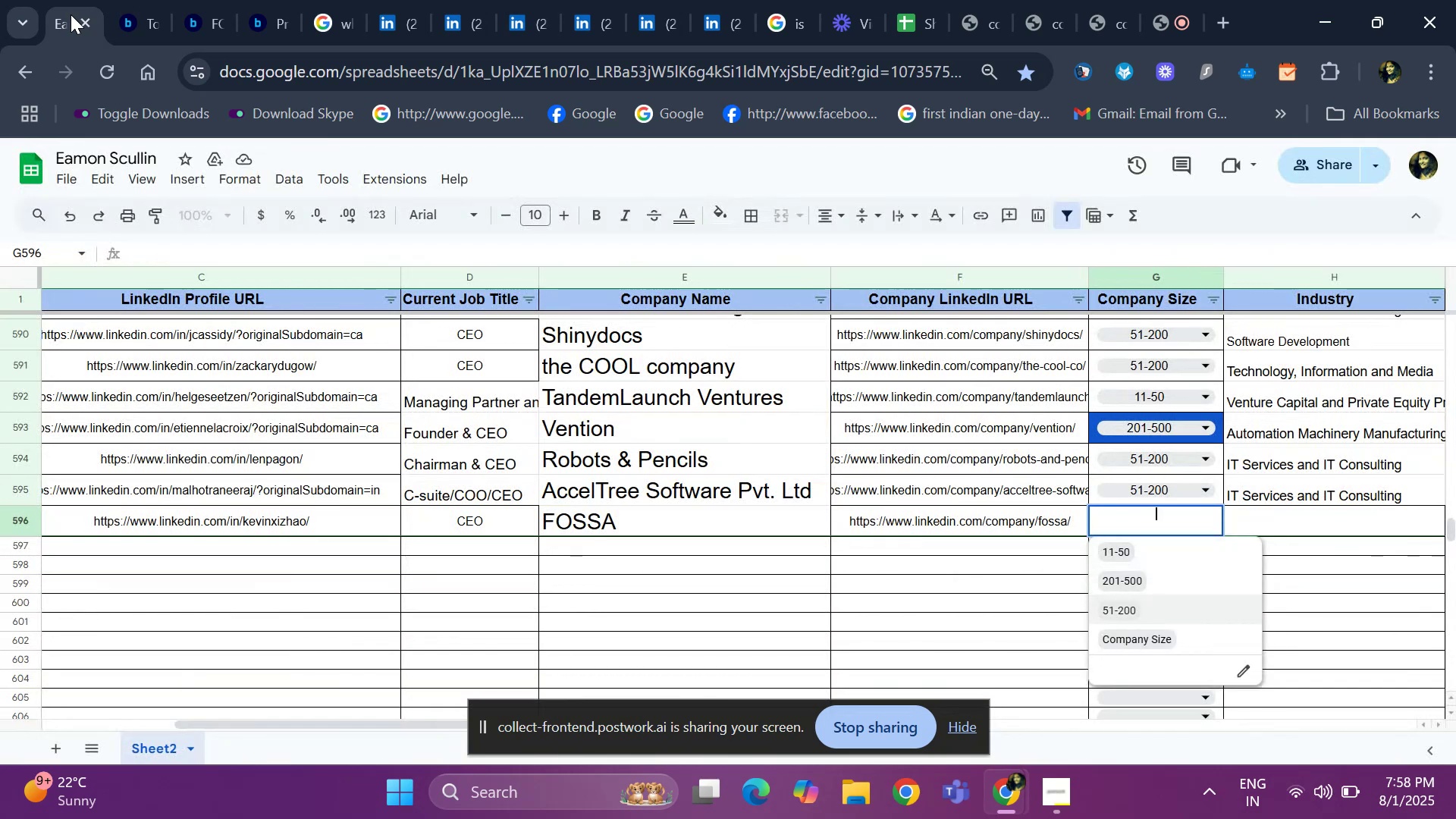 
key(Enter)
 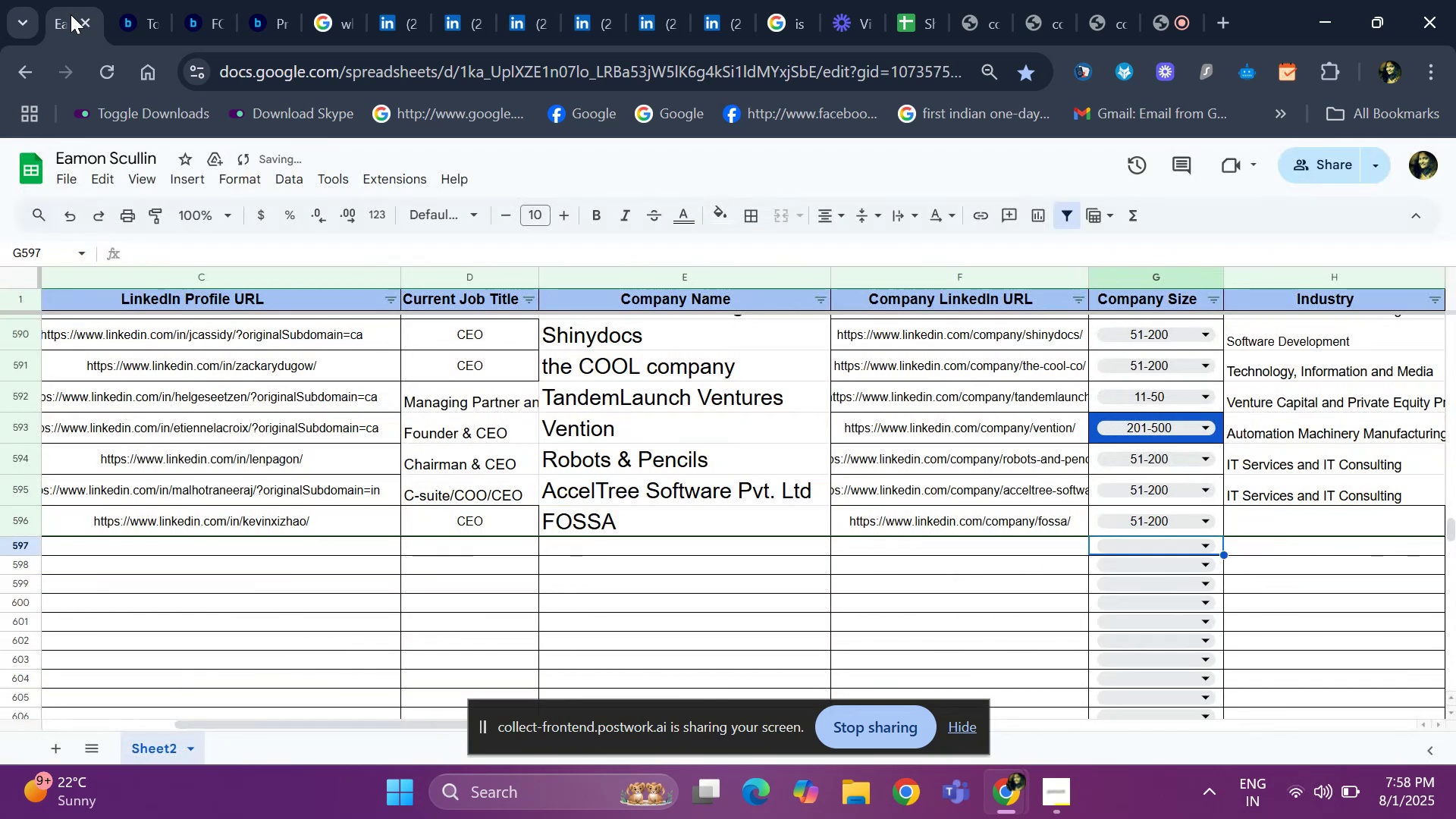 
key(ArrowUp)
 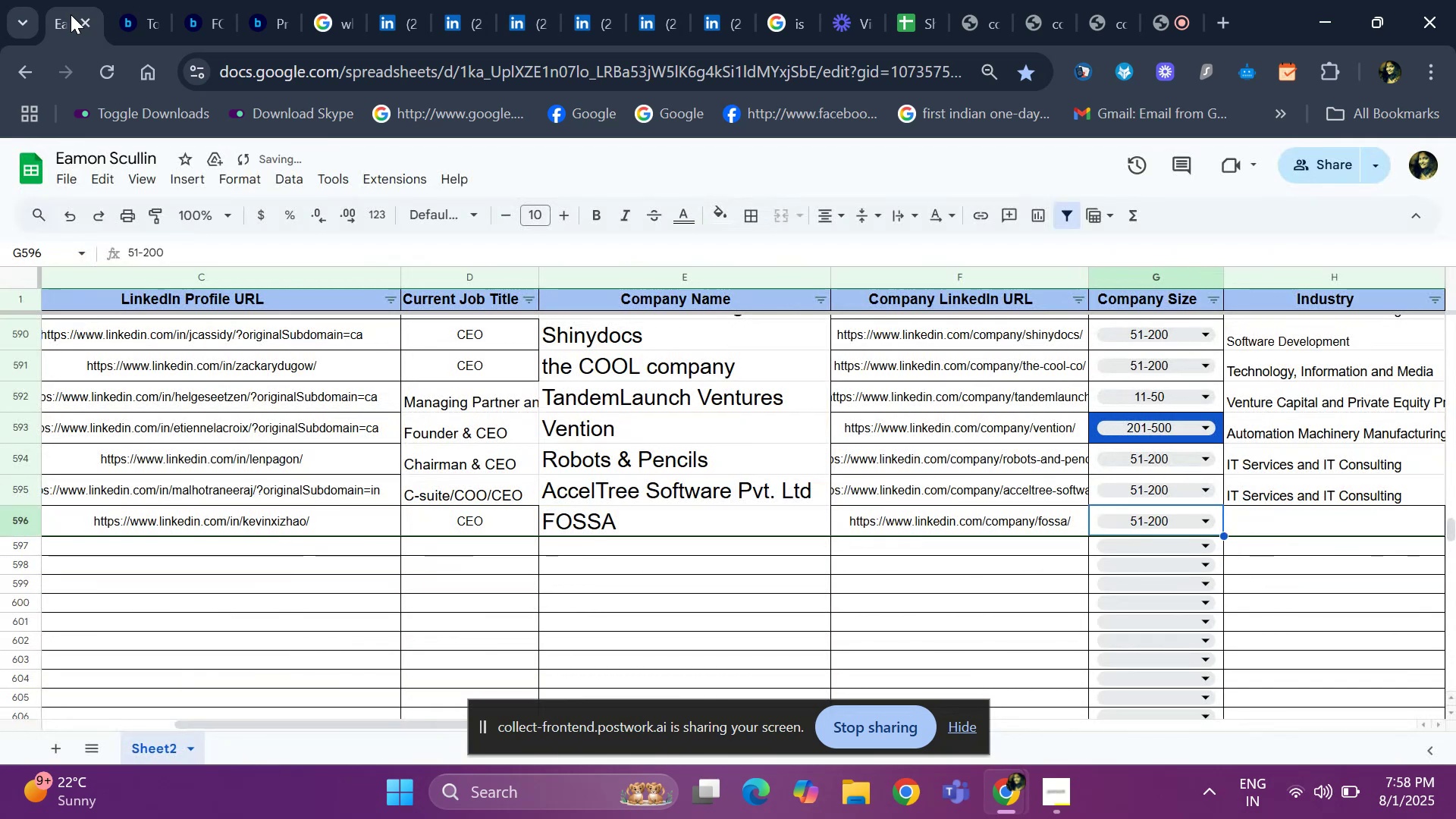 
key(ArrowRight)
 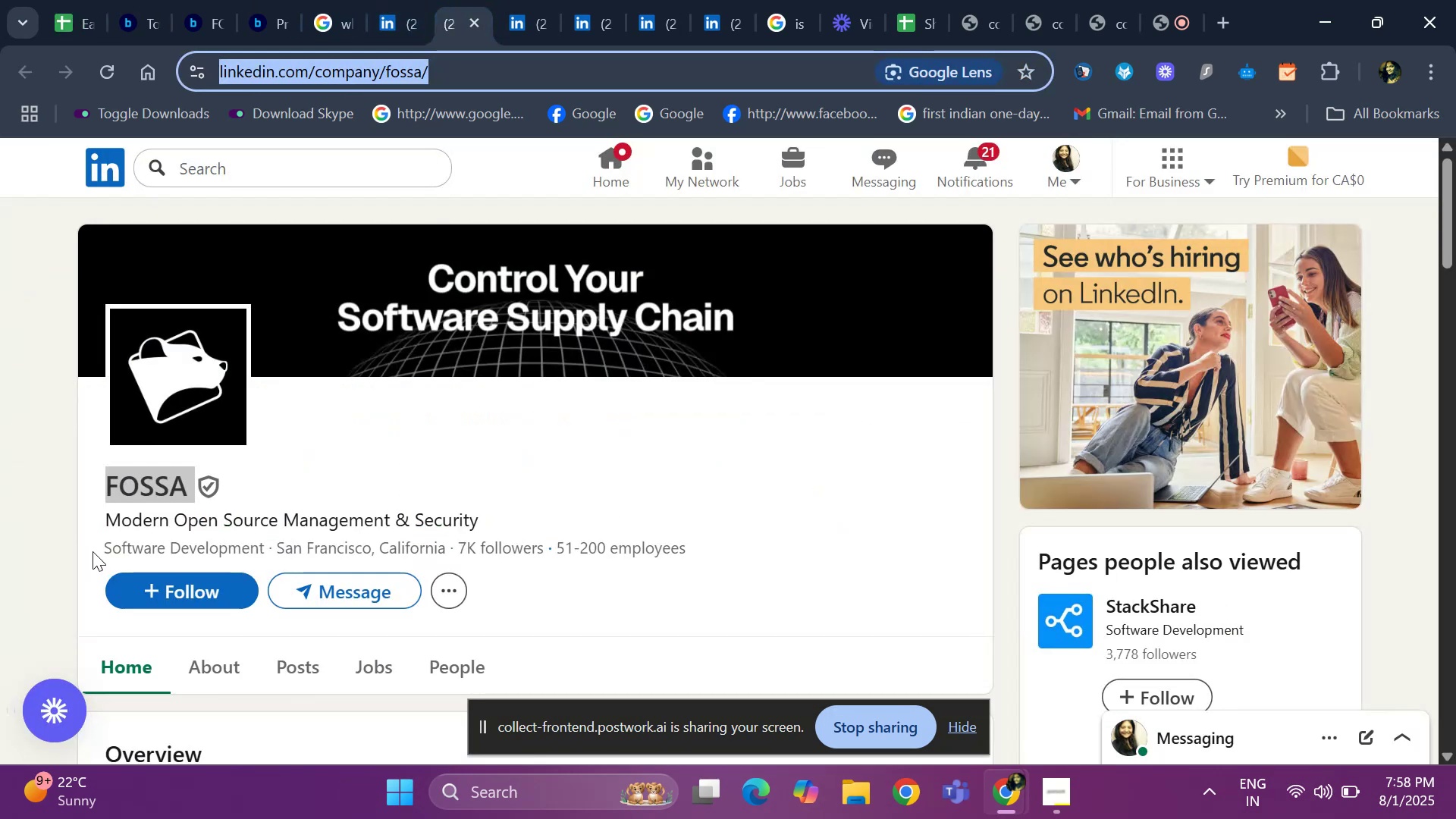 
left_click([71, 8])
 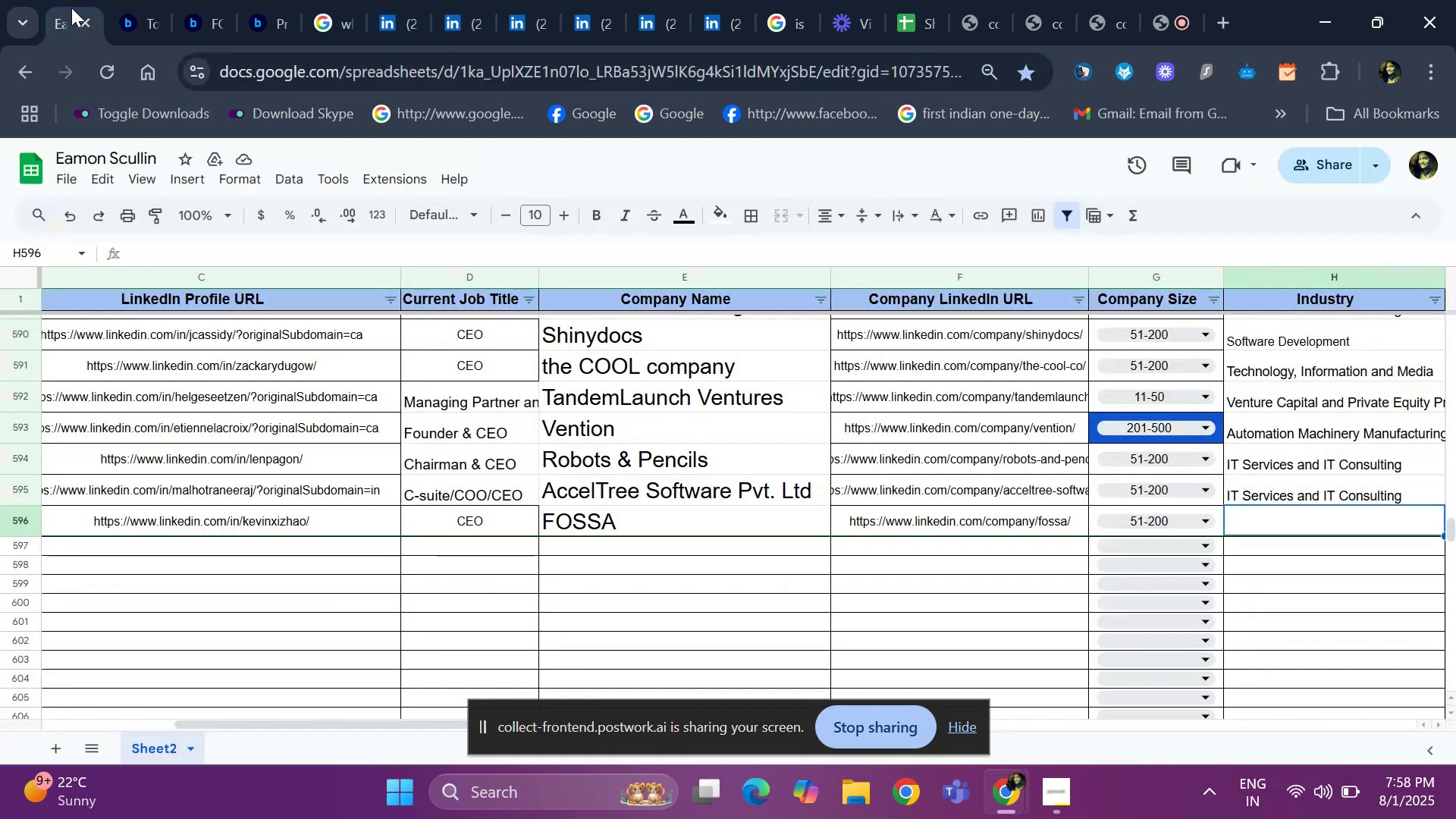 
type(so)
 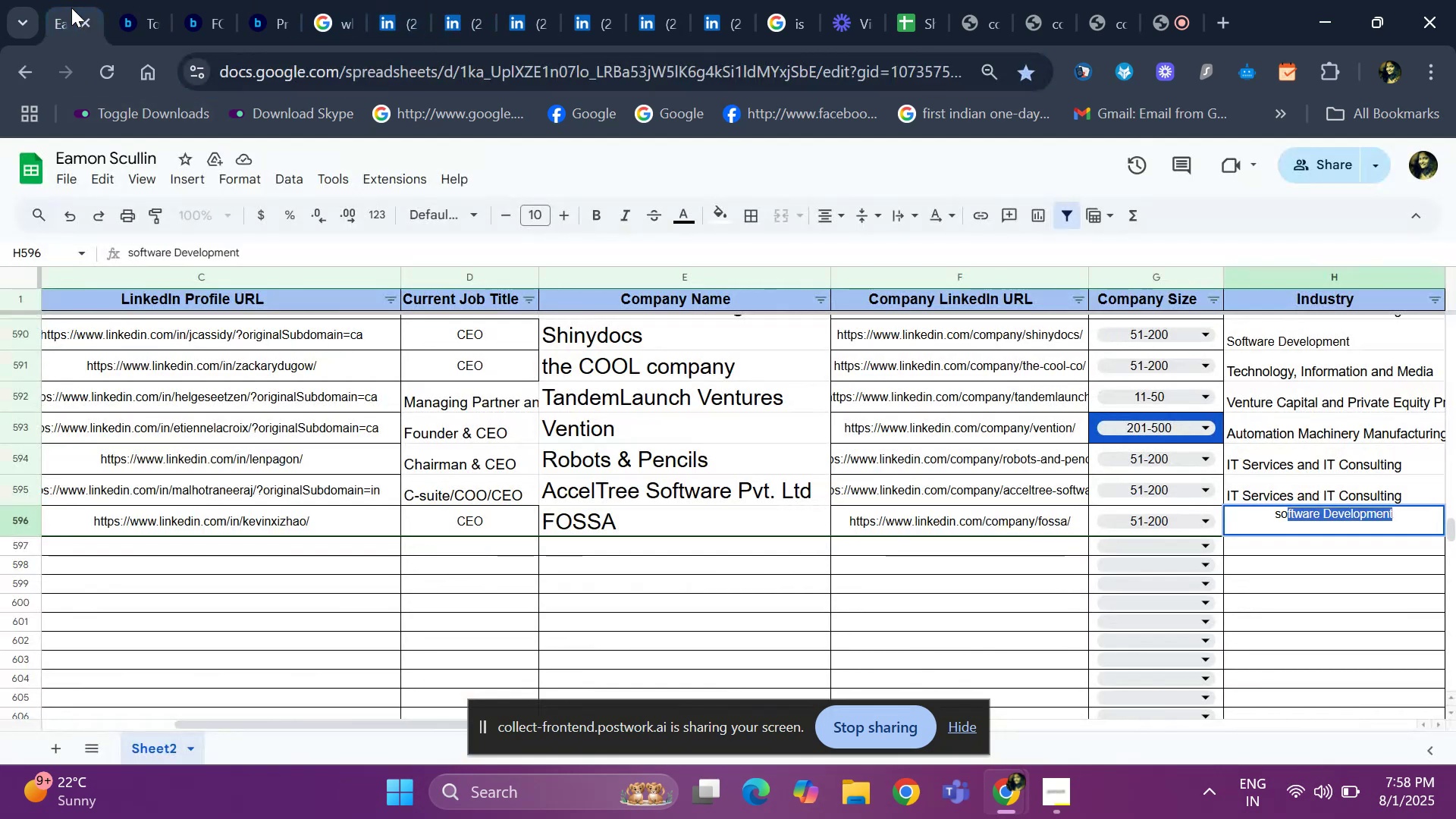 
key(Enter)
 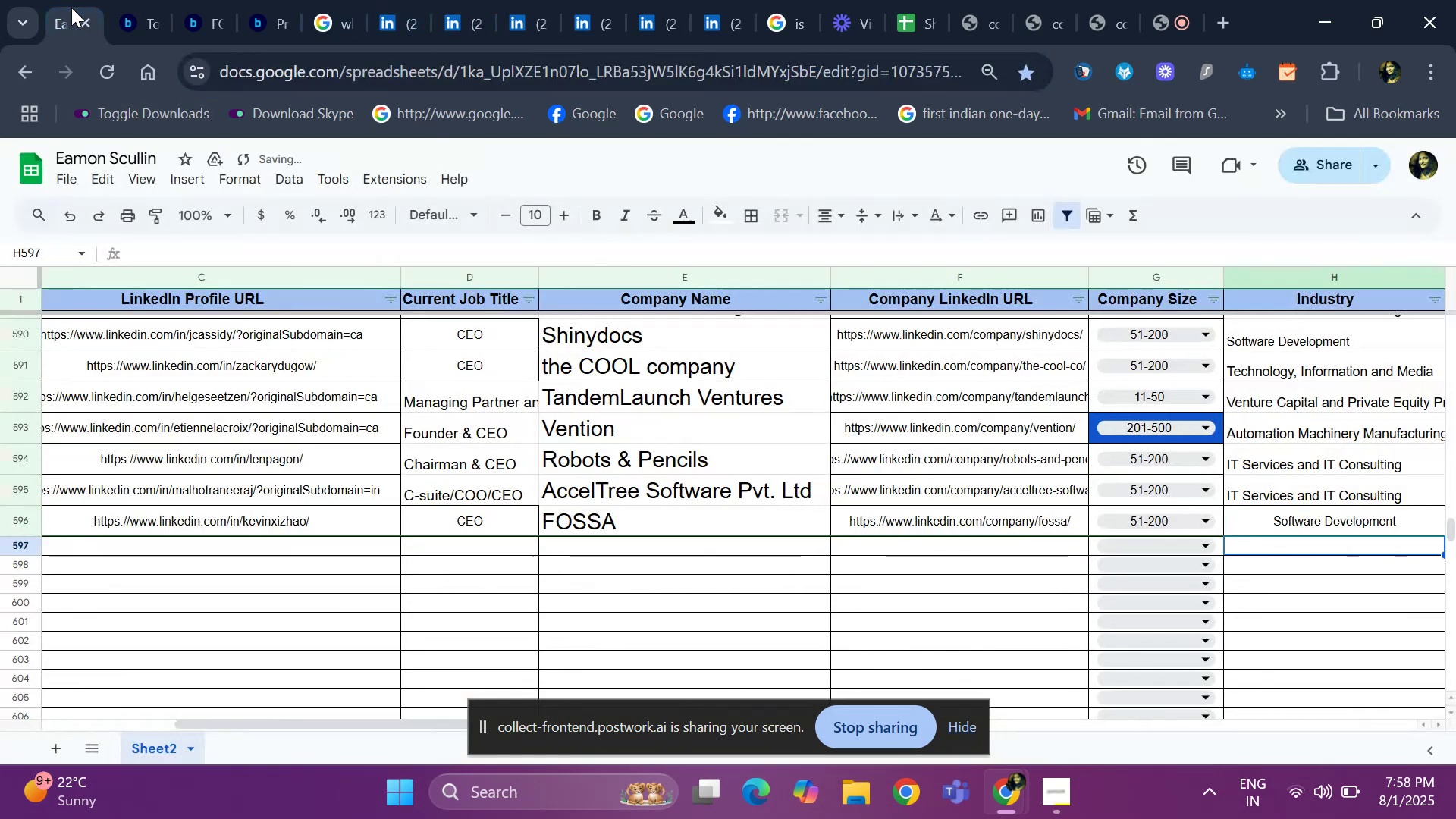 
key(ArrowUp)
 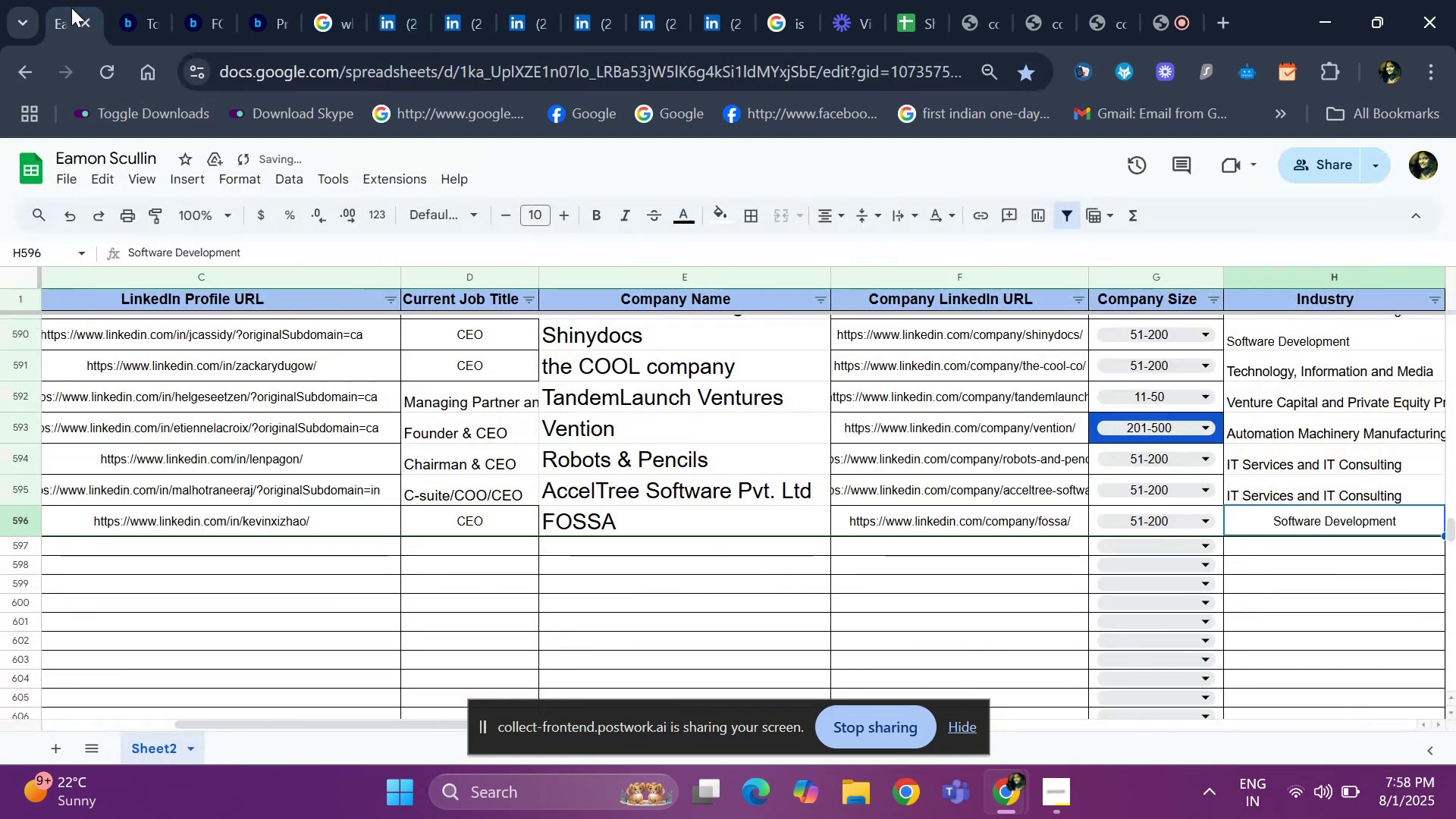 
key(ArrowRight)
 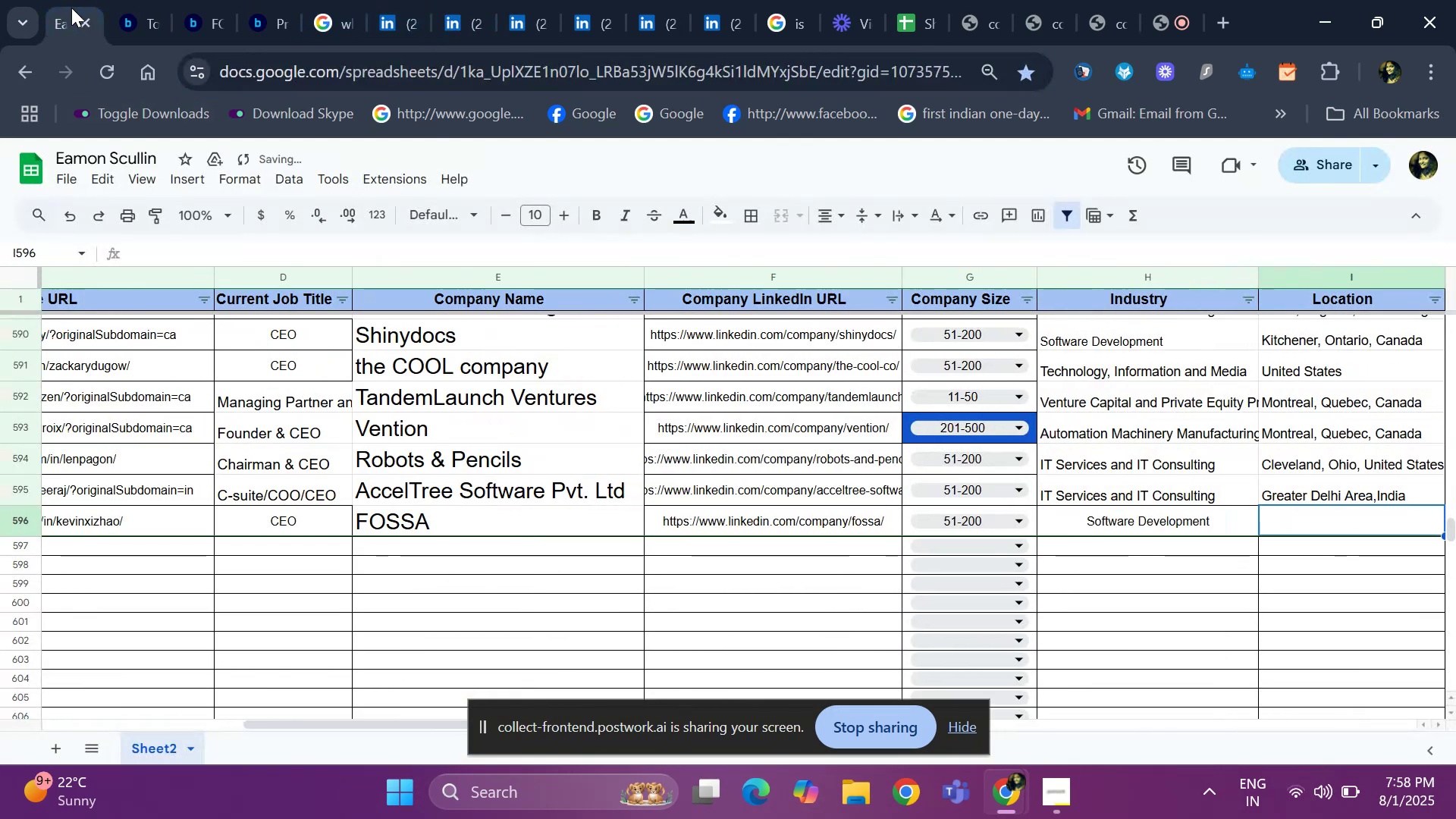 
key(ArrowRight)
 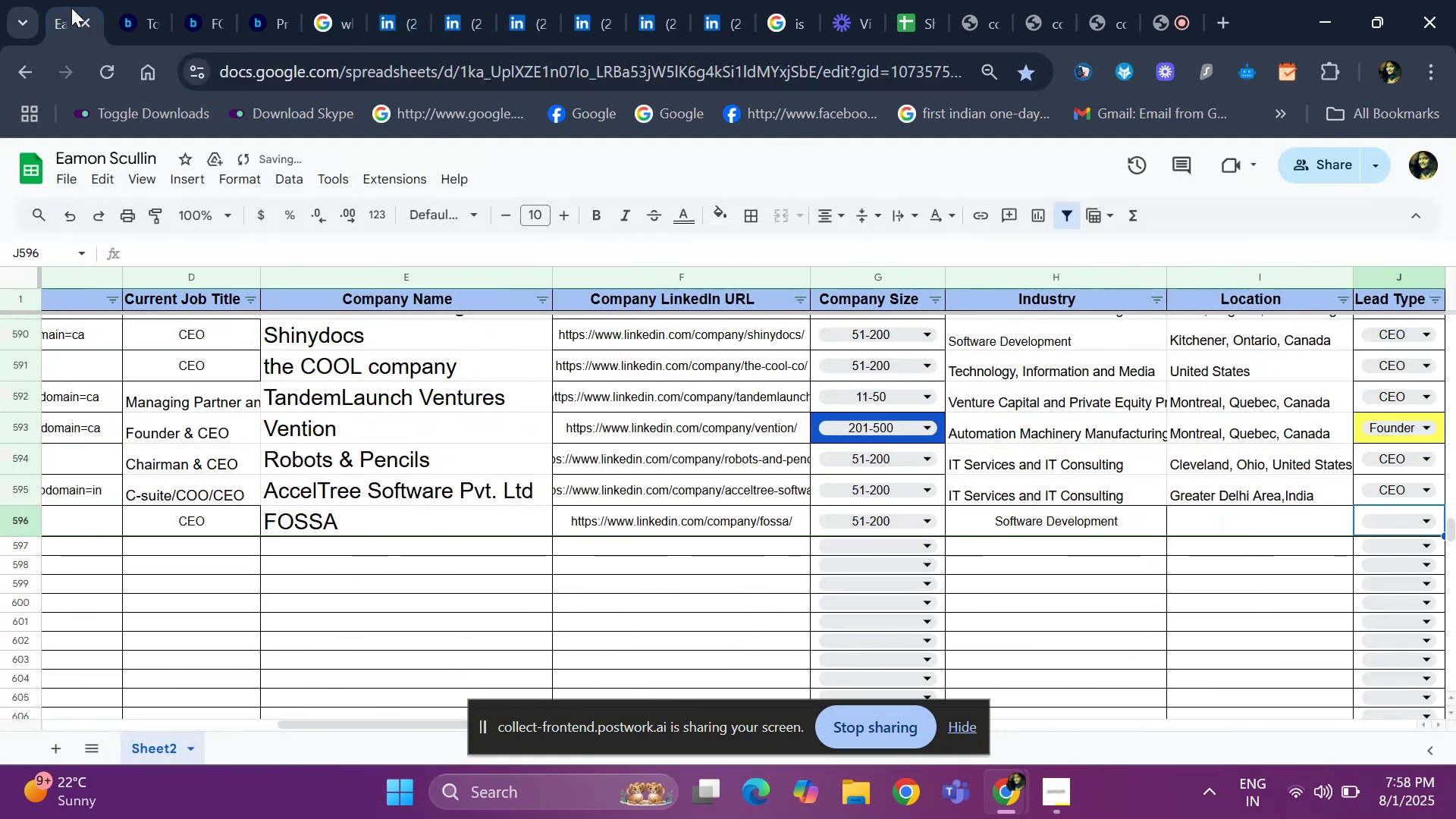 
key(ArrowLeft)
 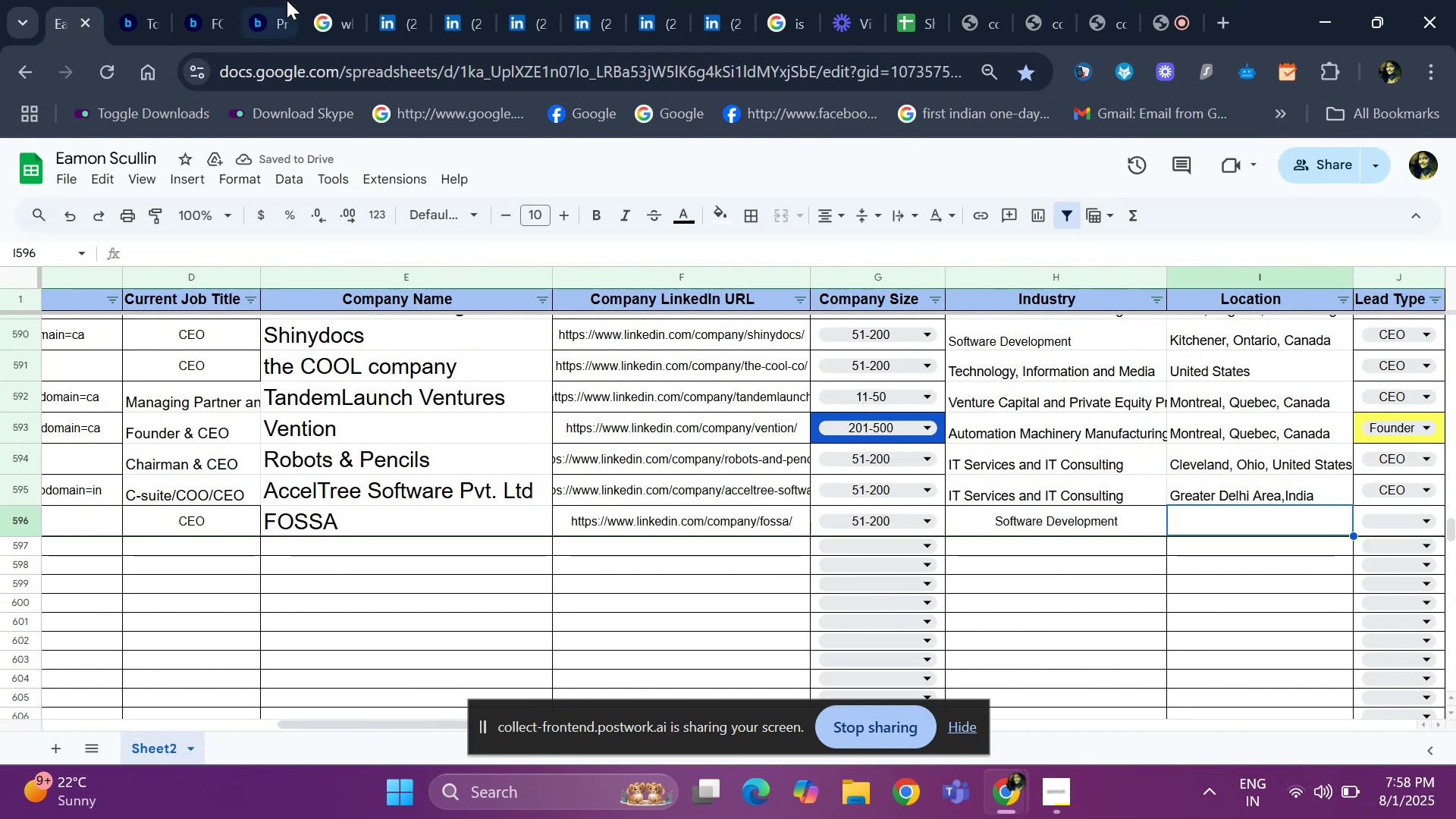 
left_click([380, 8])
 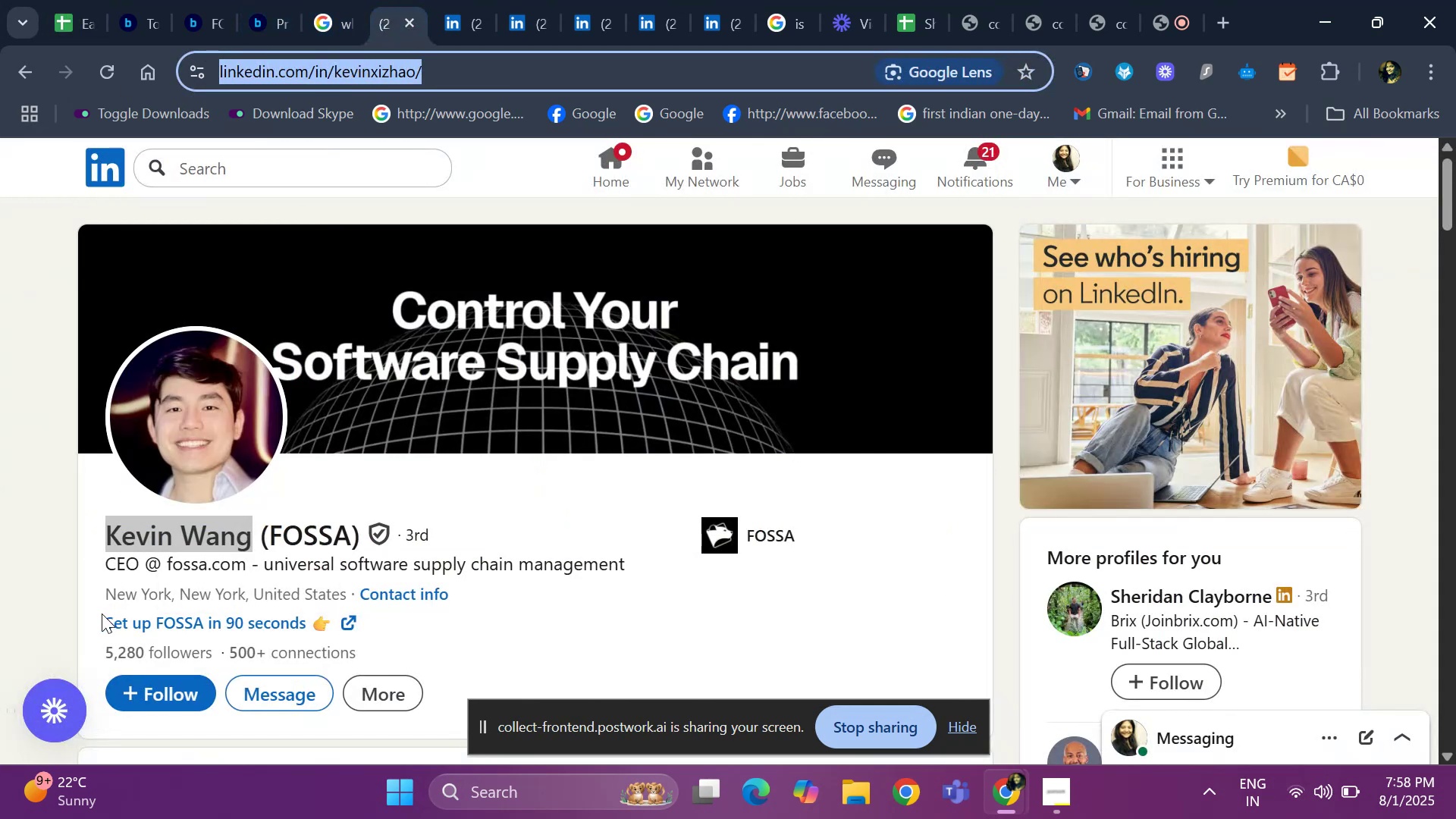 
left_click_drag(start_coordinate=[95, 595], to_coordinate=[351, 599])
 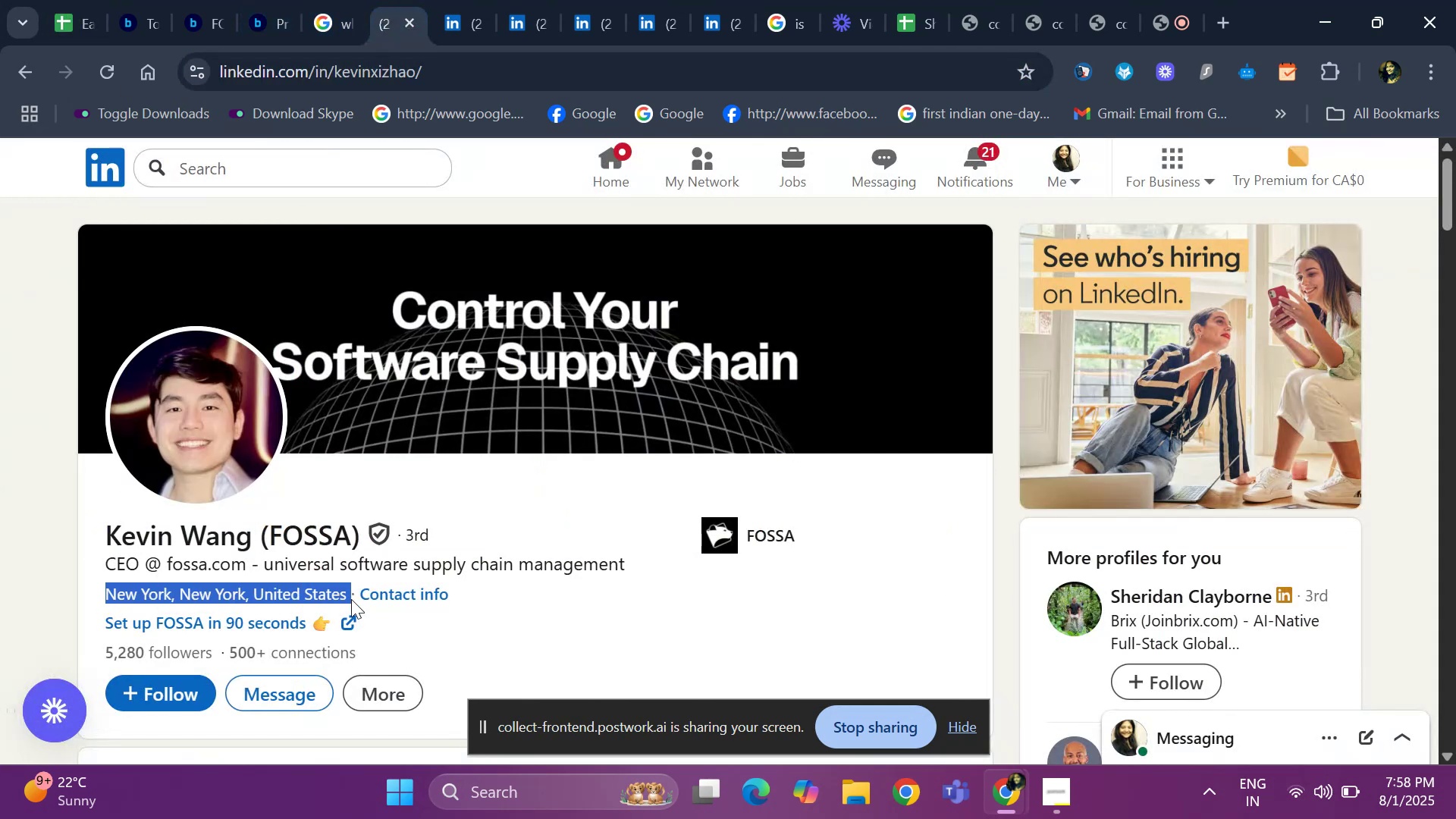 
key(Control+C)
 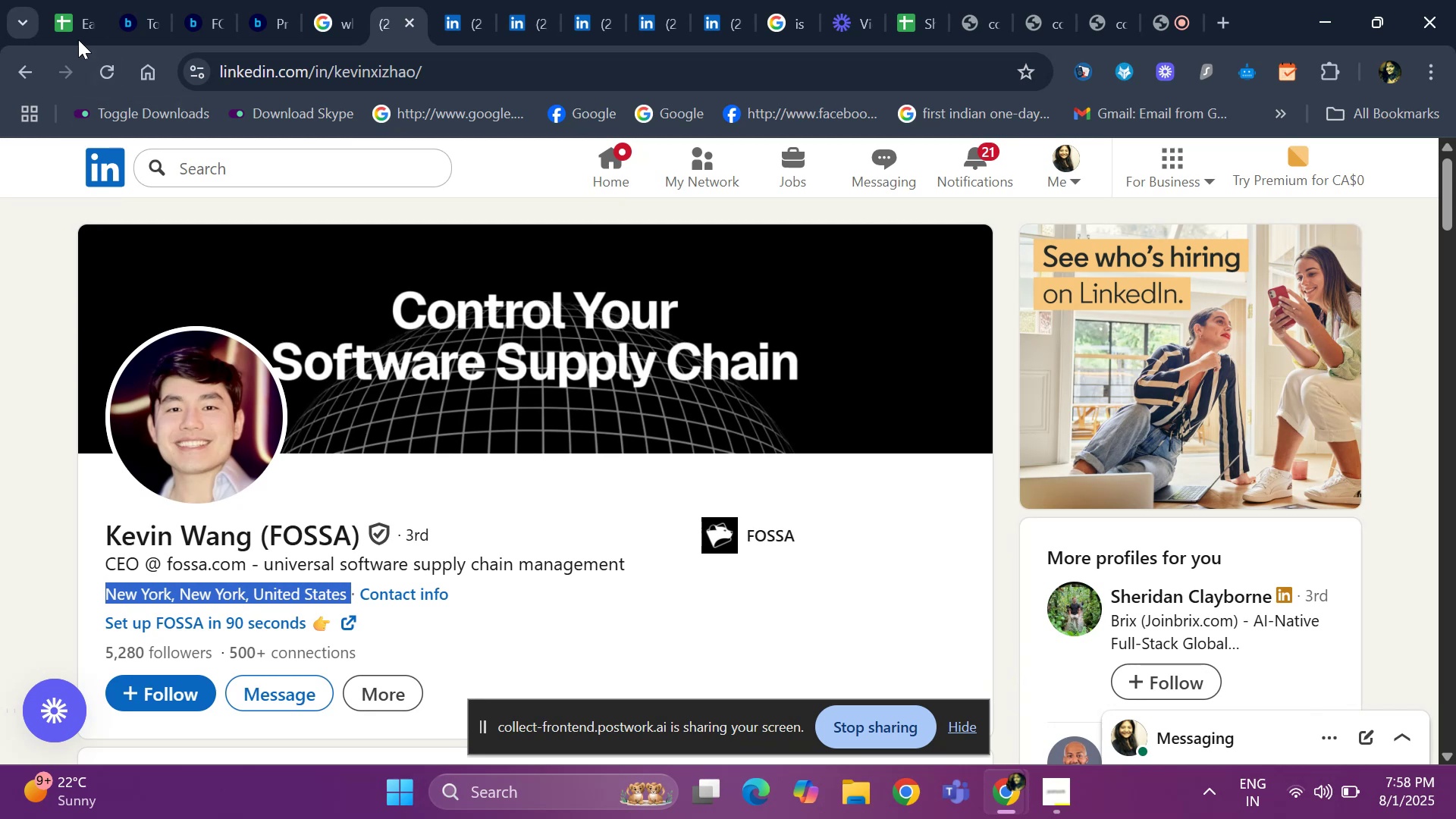 
left_click([74, 25])
 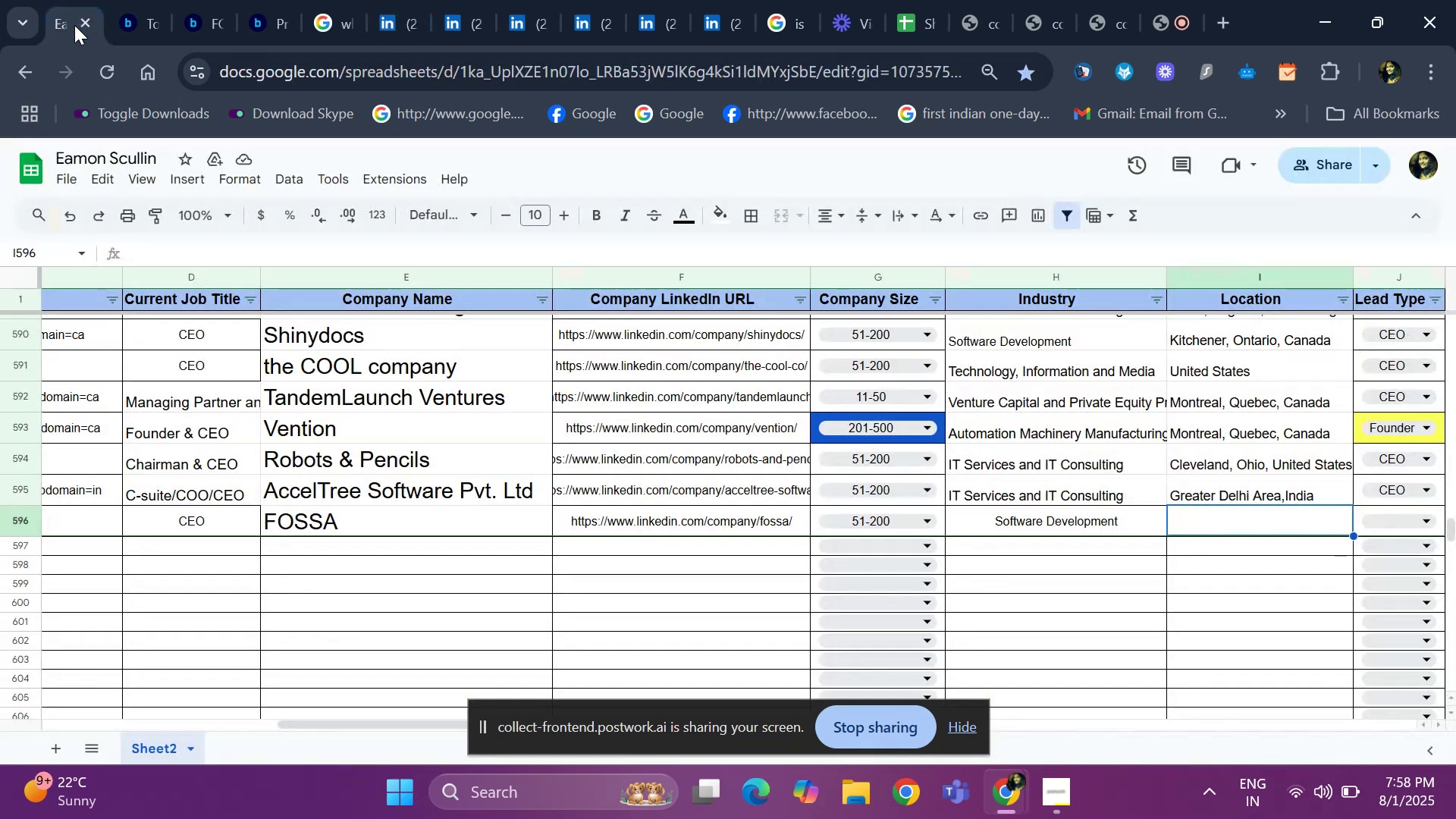 
key(Control+V)
 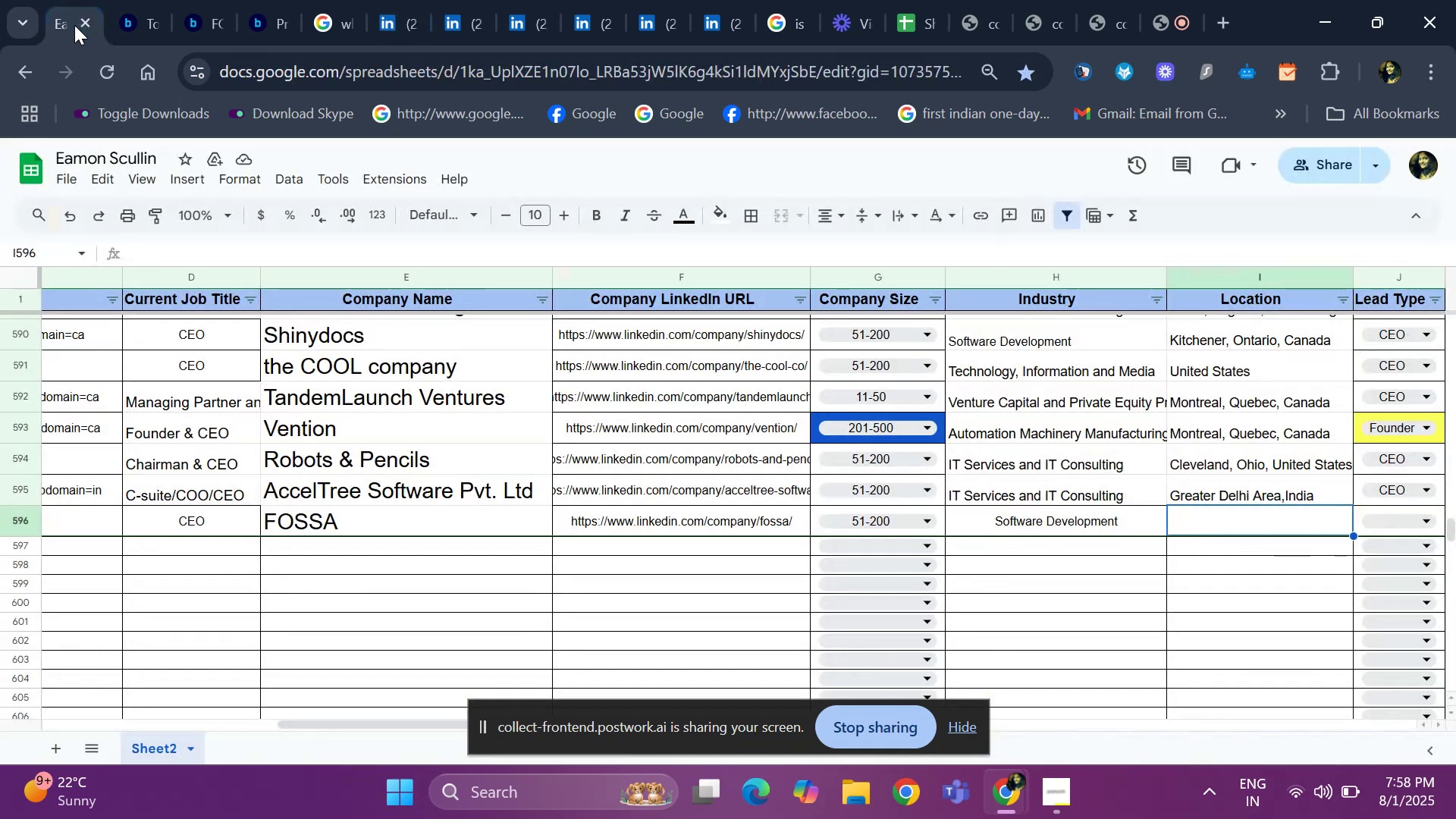 
key(ArrowRight)
 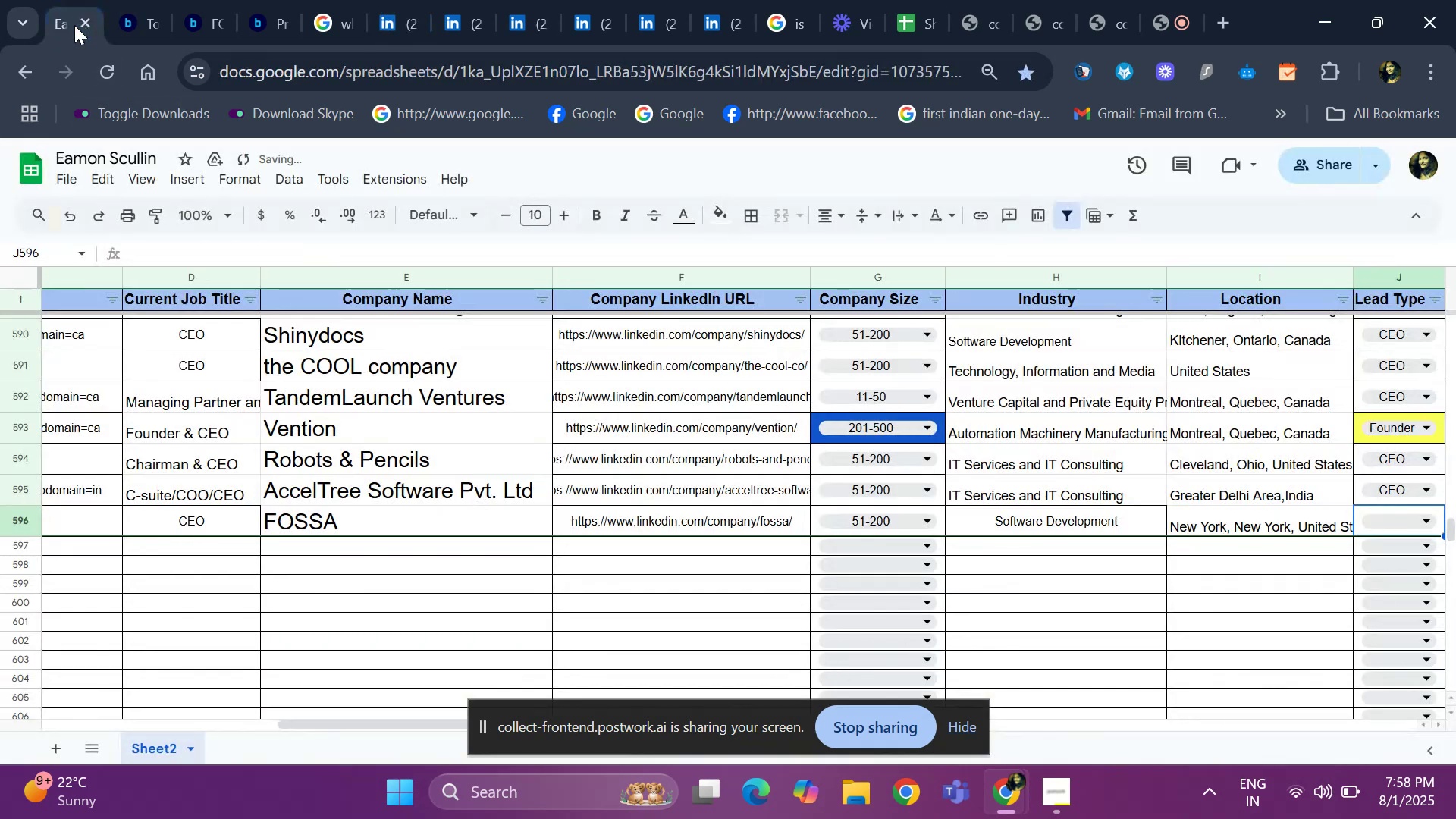 
key(ArrowLeft)
 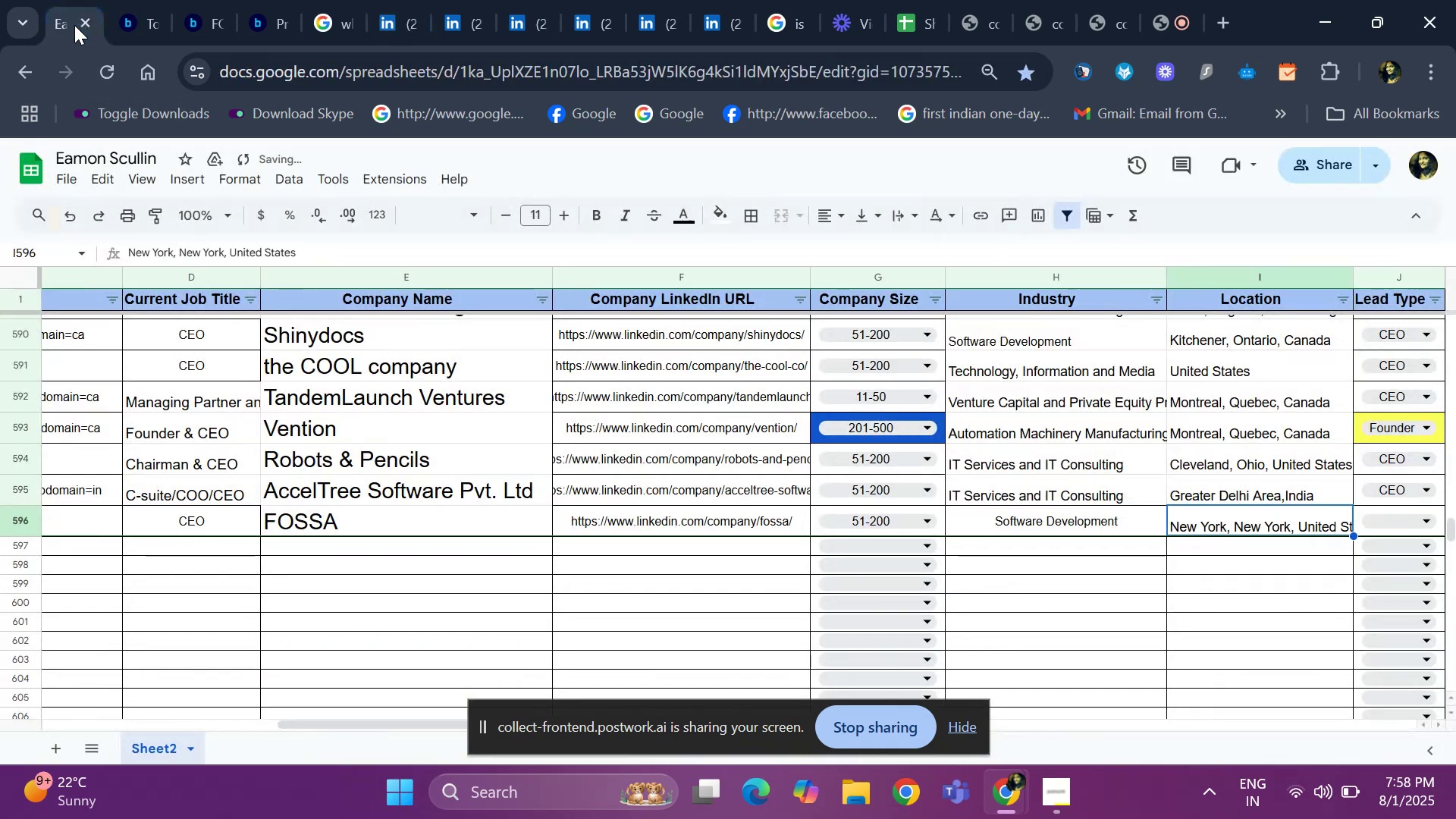 
key(ArrowLeft)
 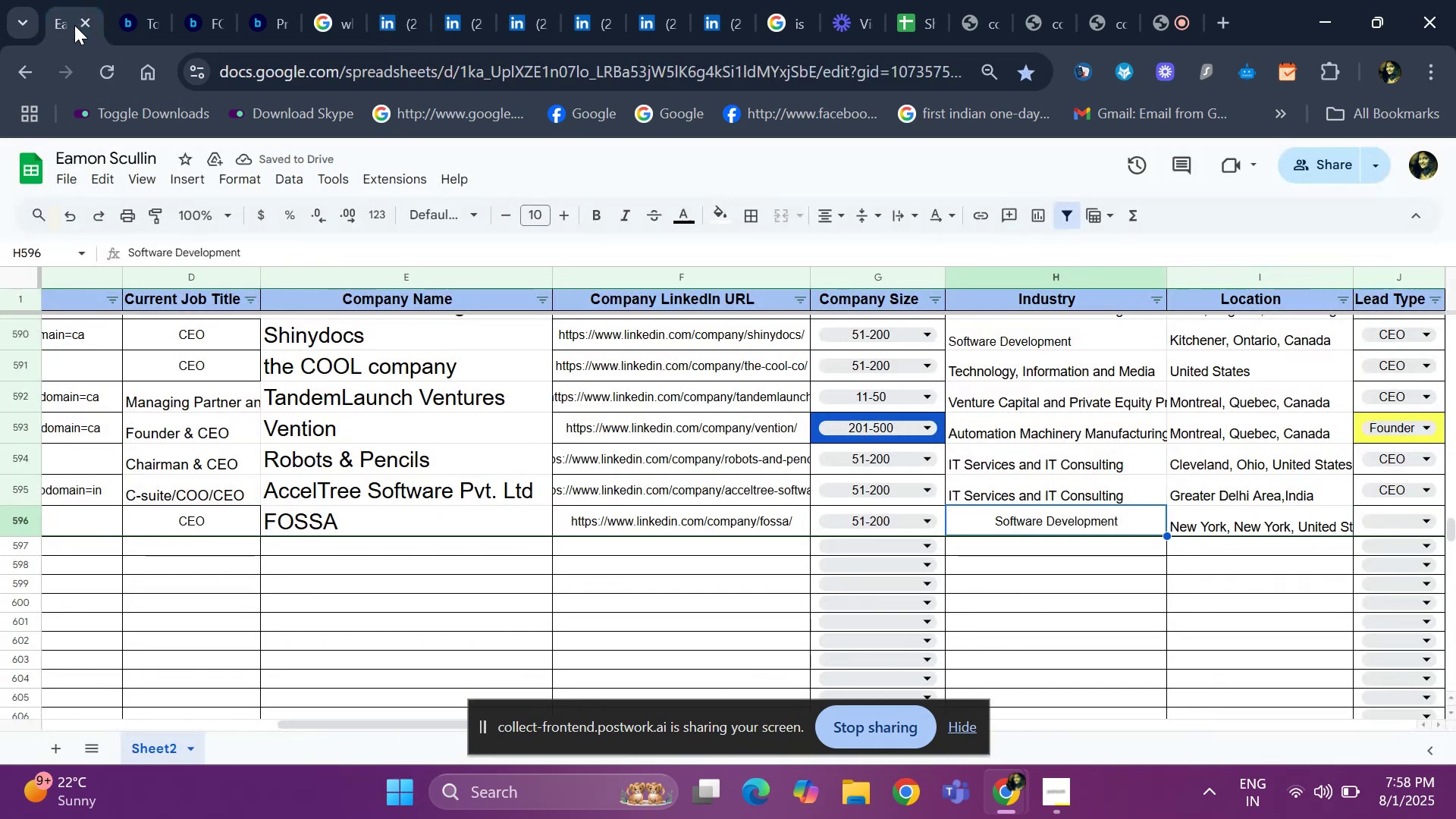 
key(ArrowLeft)
 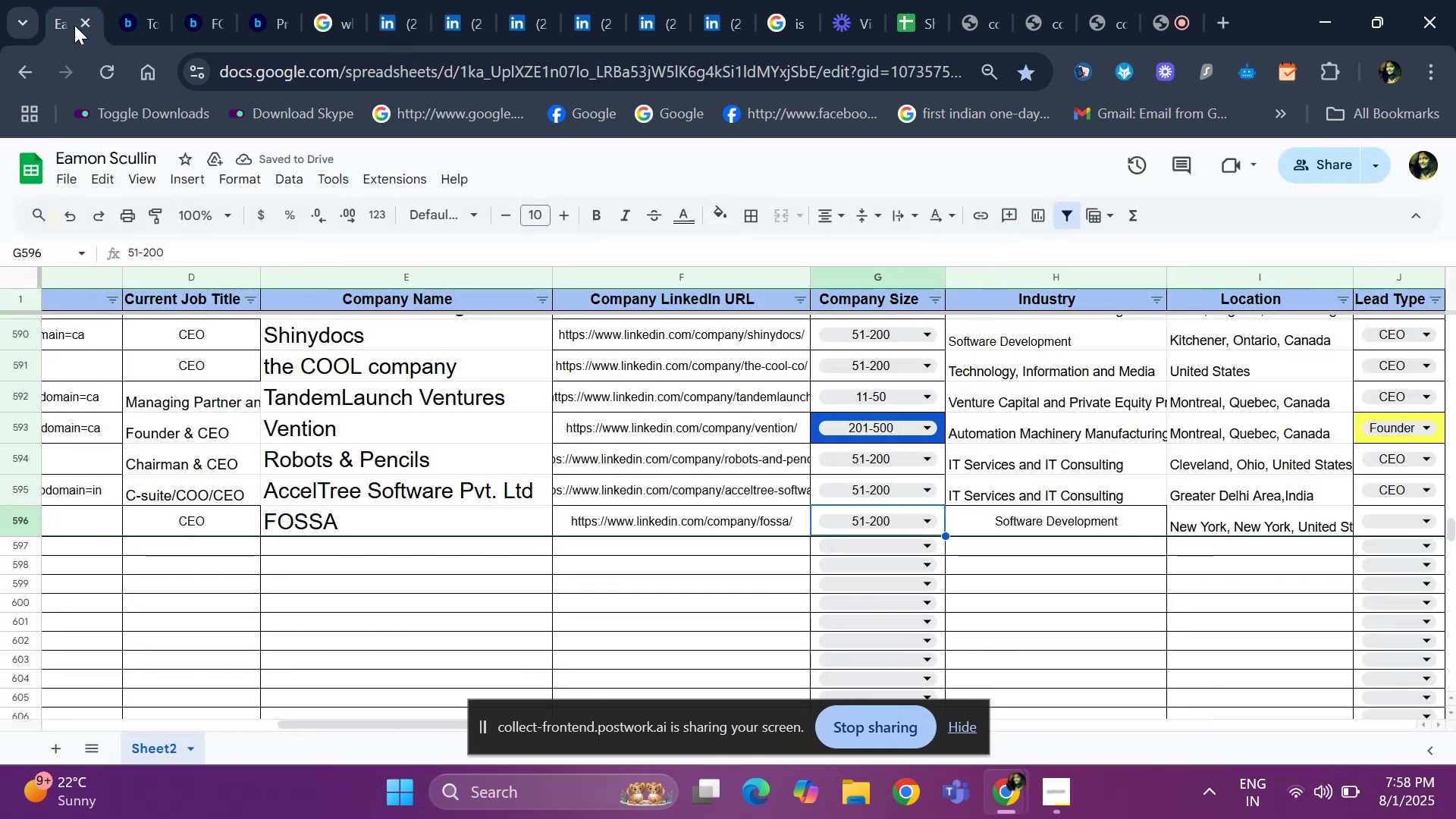 
key(ArrowLeft)
 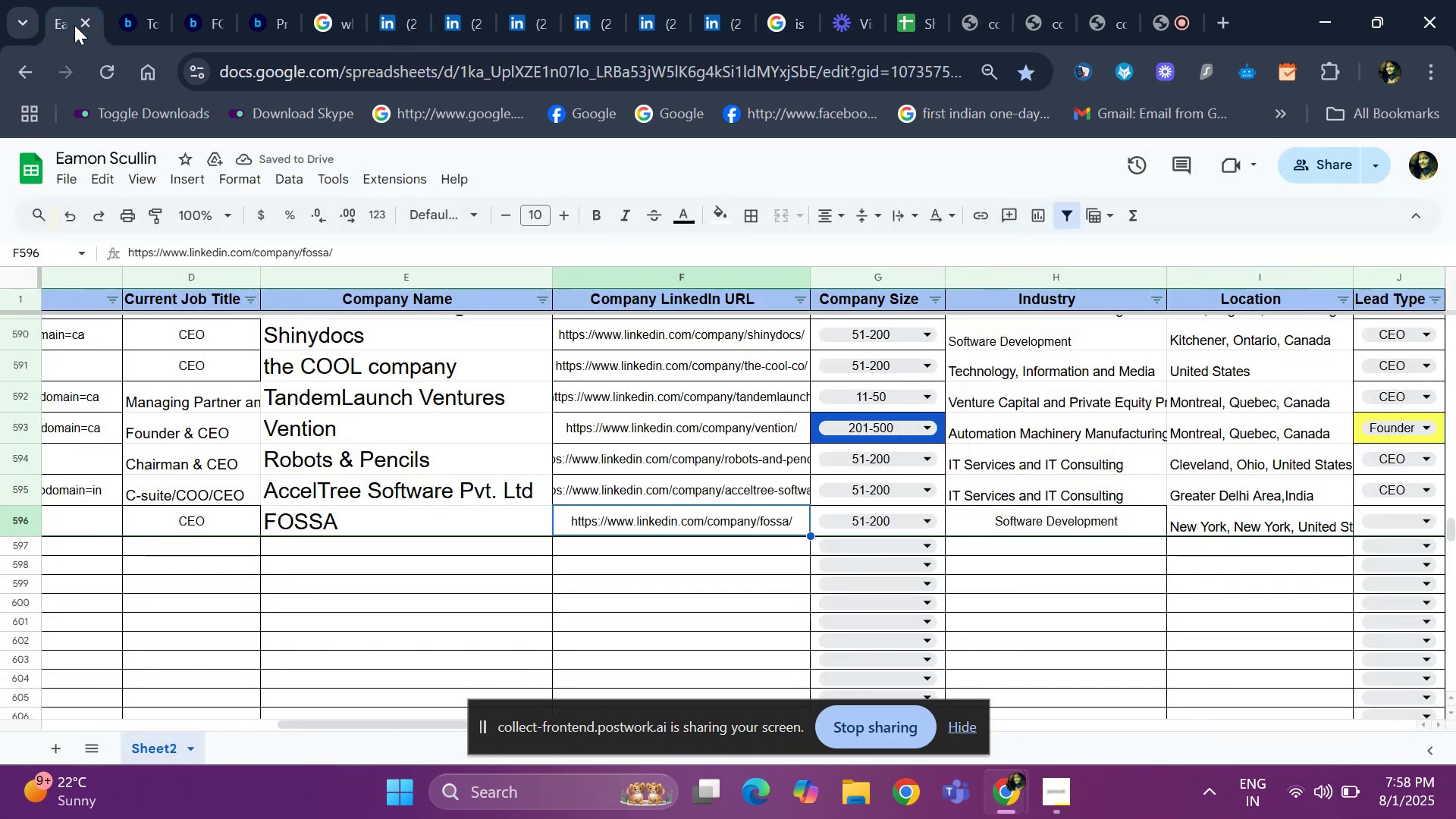 
key(ArrowLeft)
 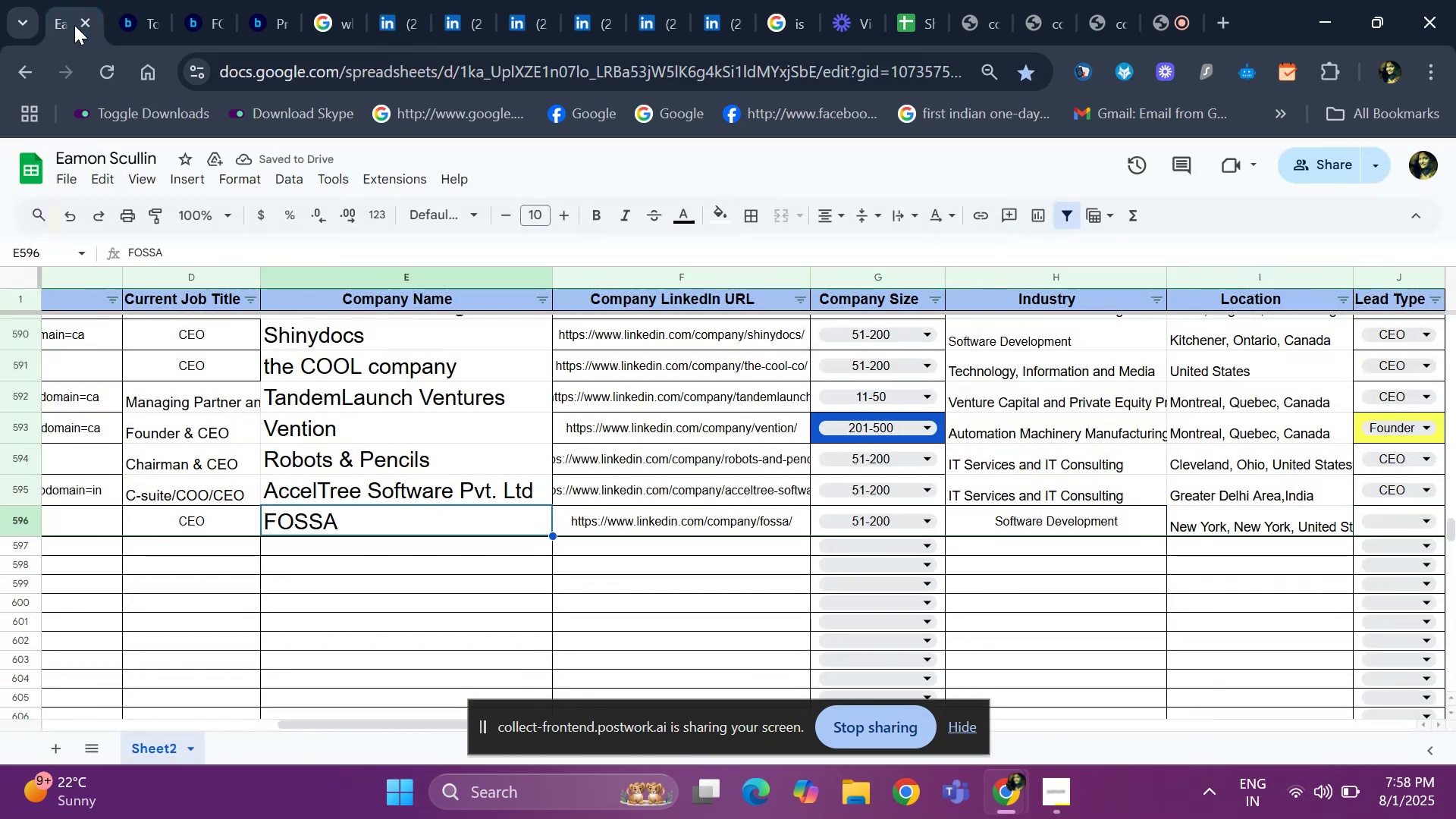 
key(ArrowLeft)
 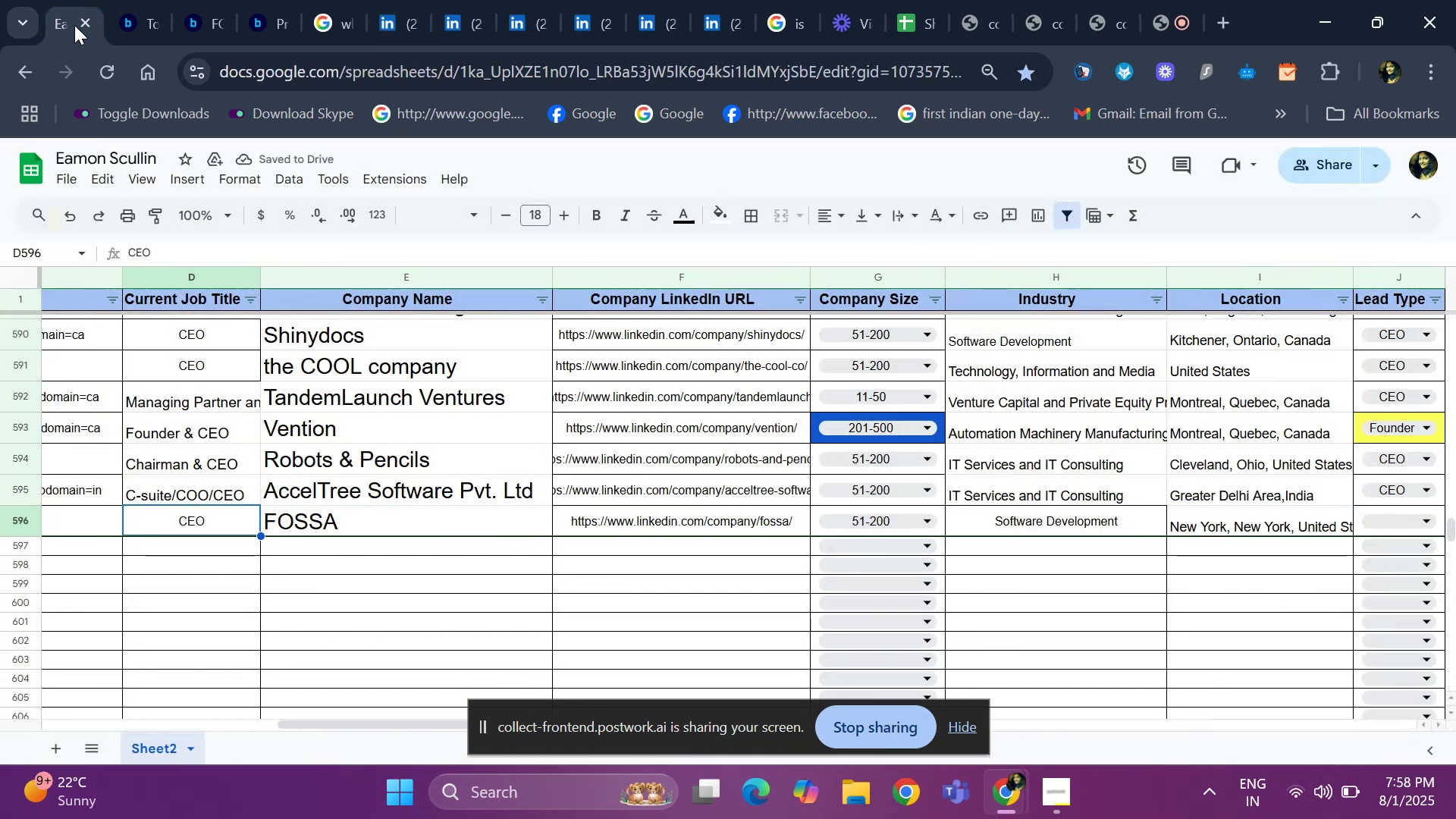 
key(ArrowLeft)
 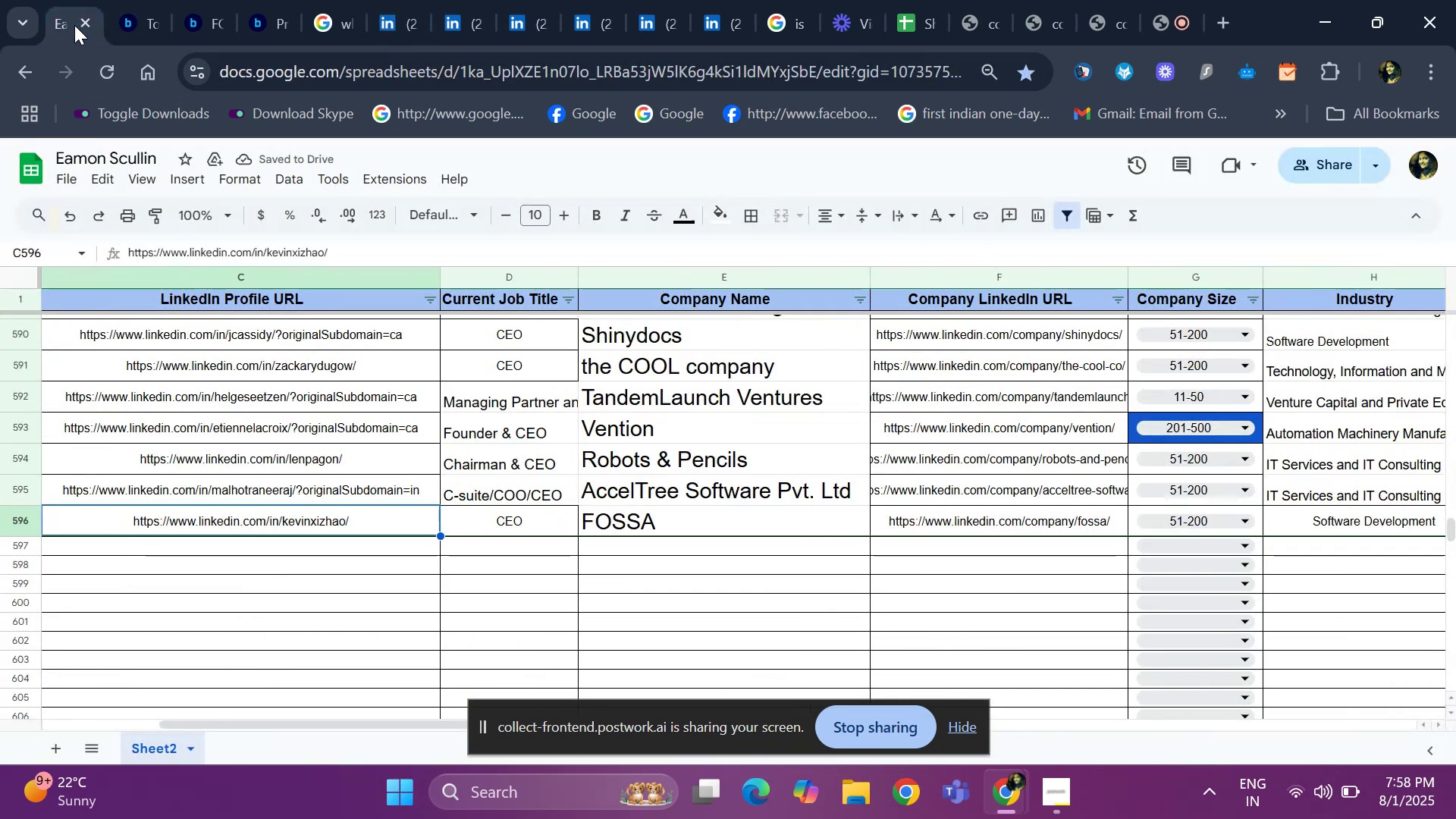 
key(ArrowRight)
 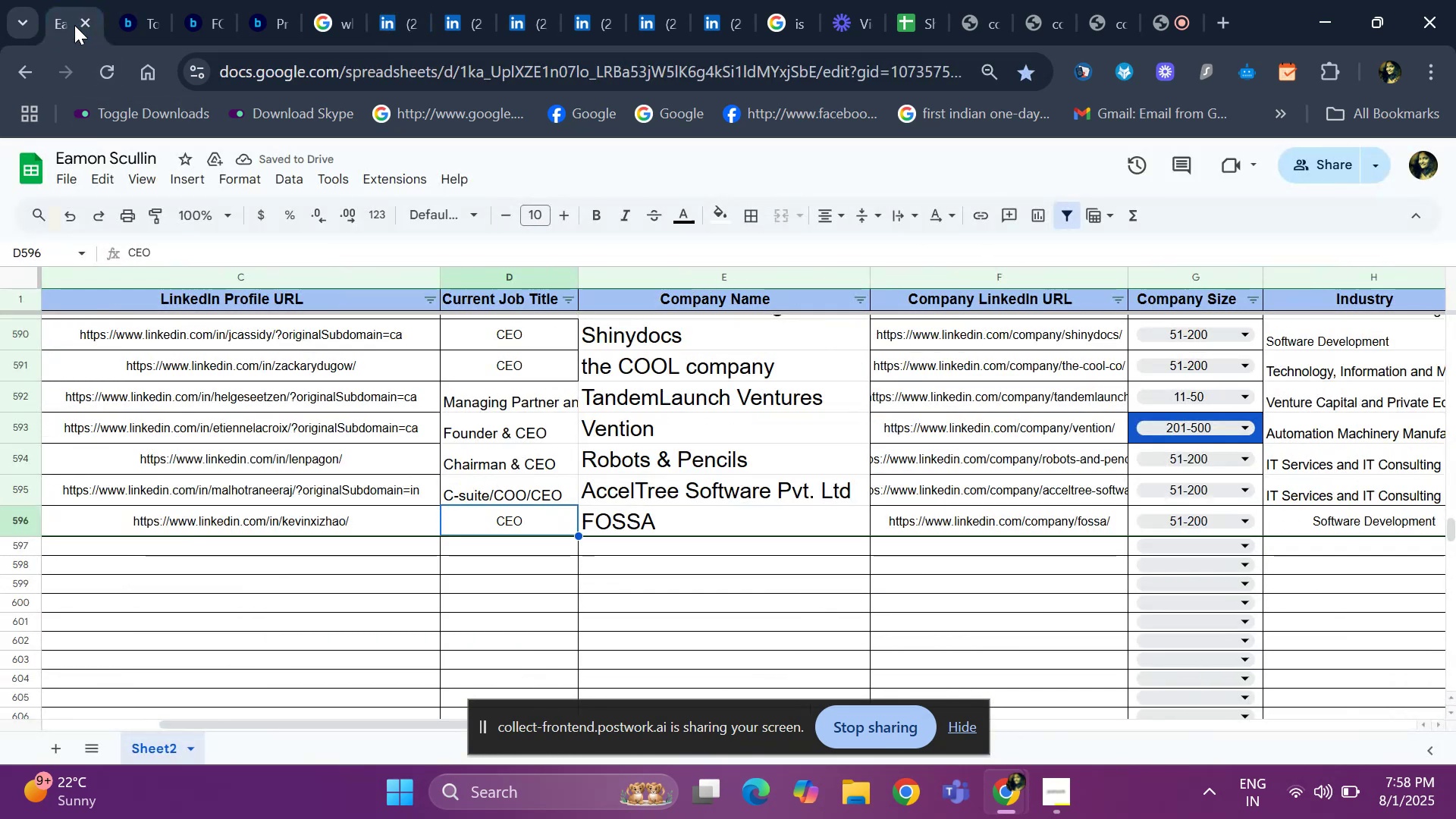 
key(ArrowRight)
 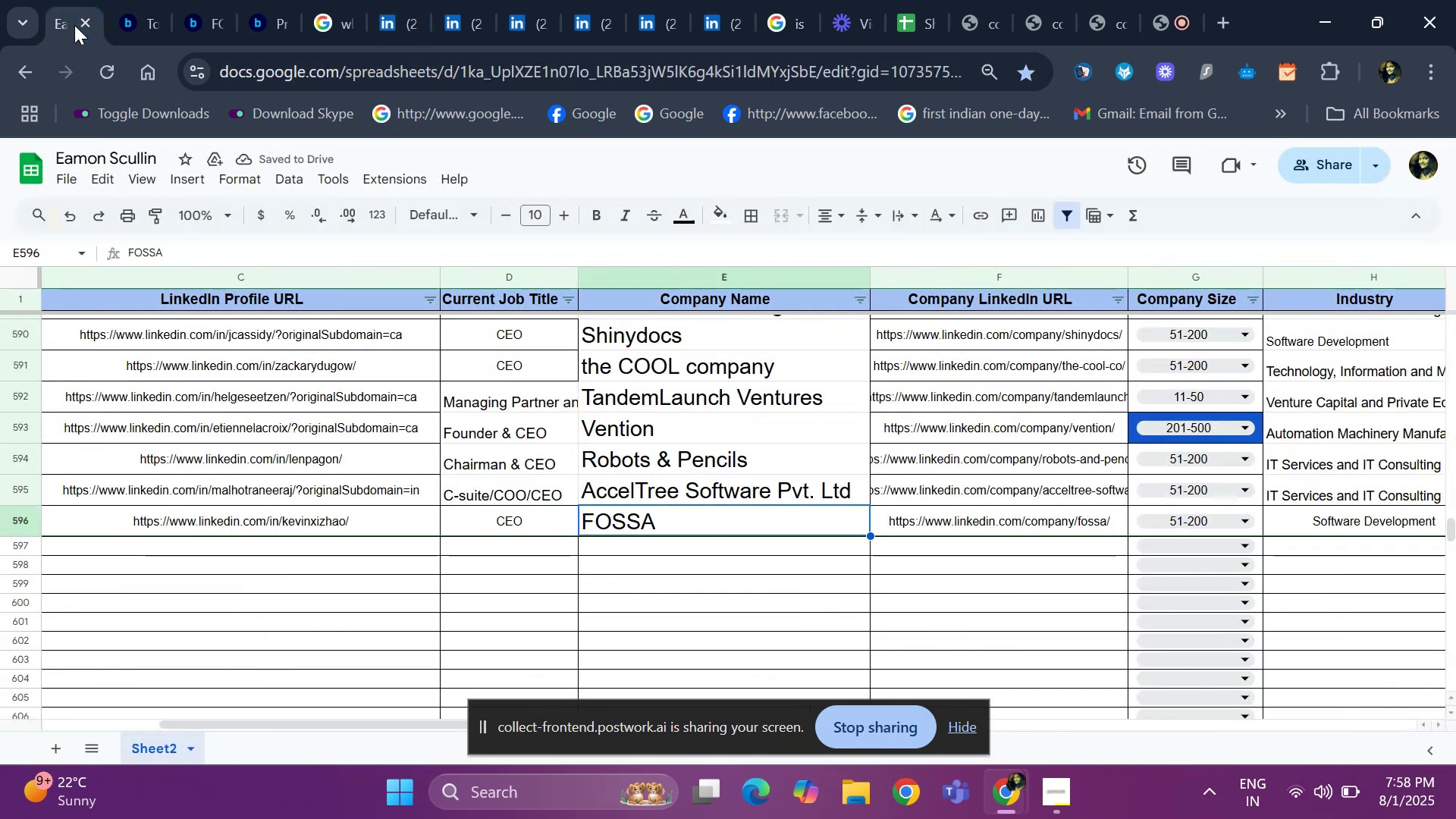 
key(ArrowRight)
 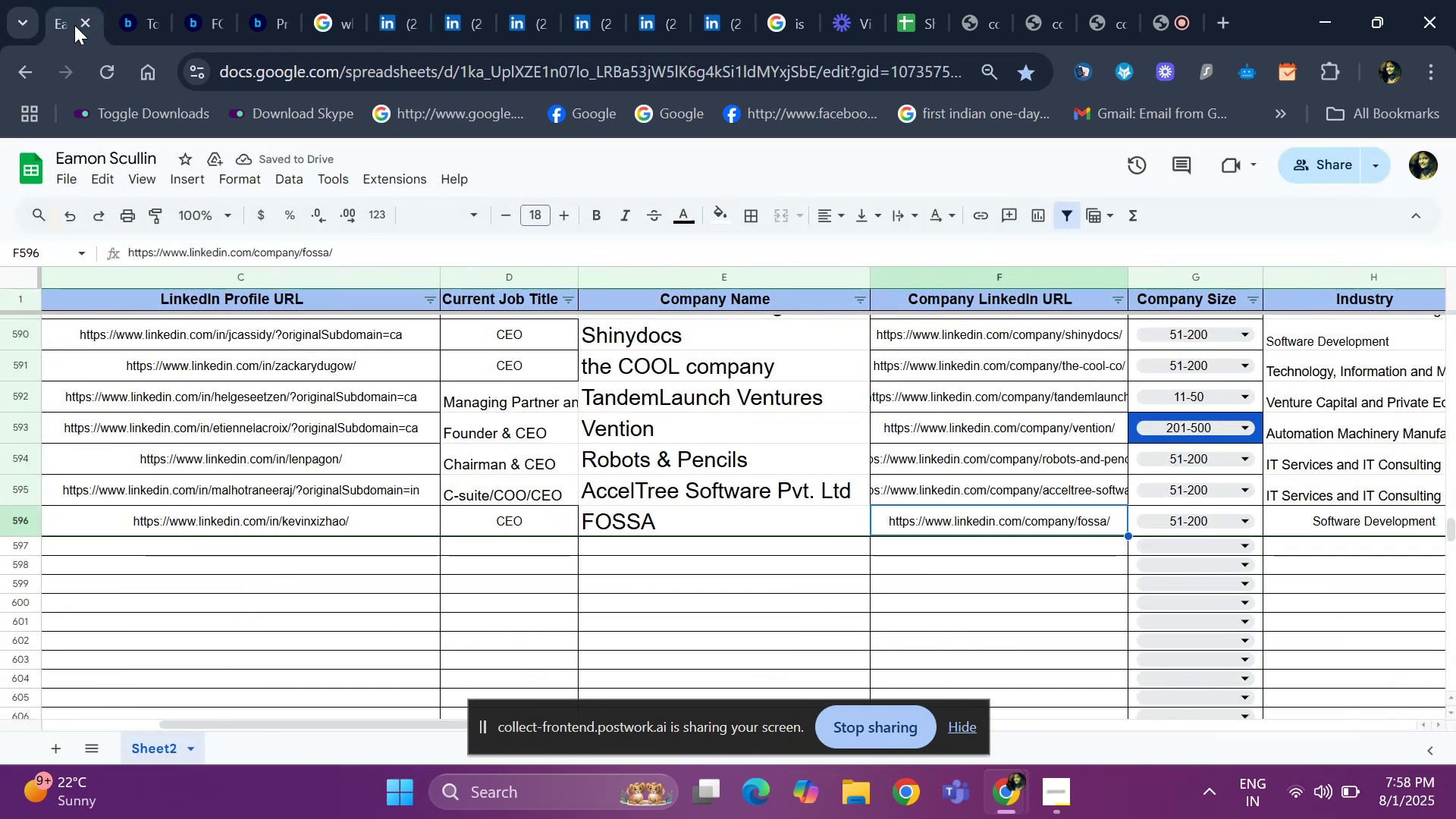 
key(ArrowRight)
 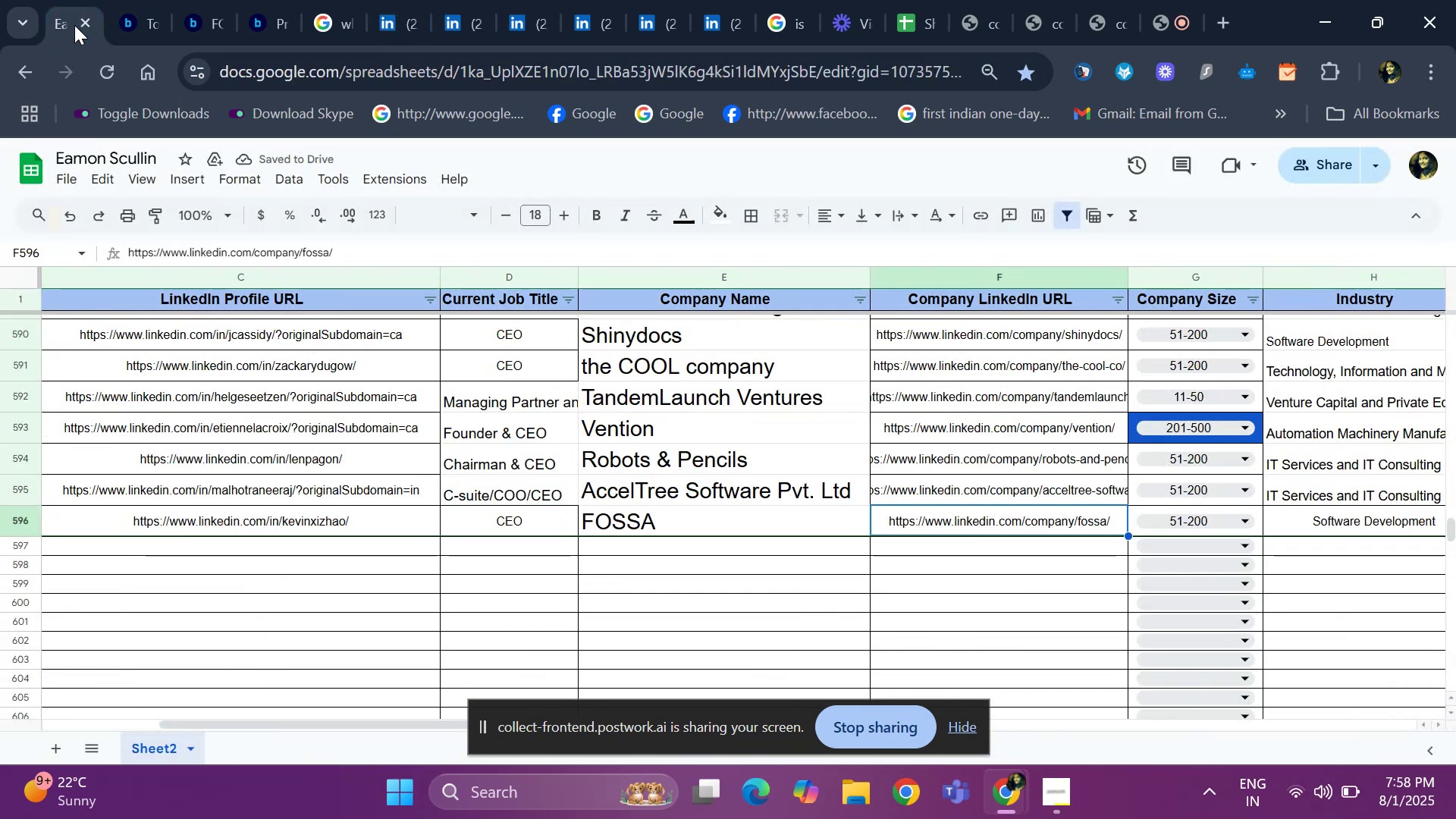 
key(ArrowRight)
 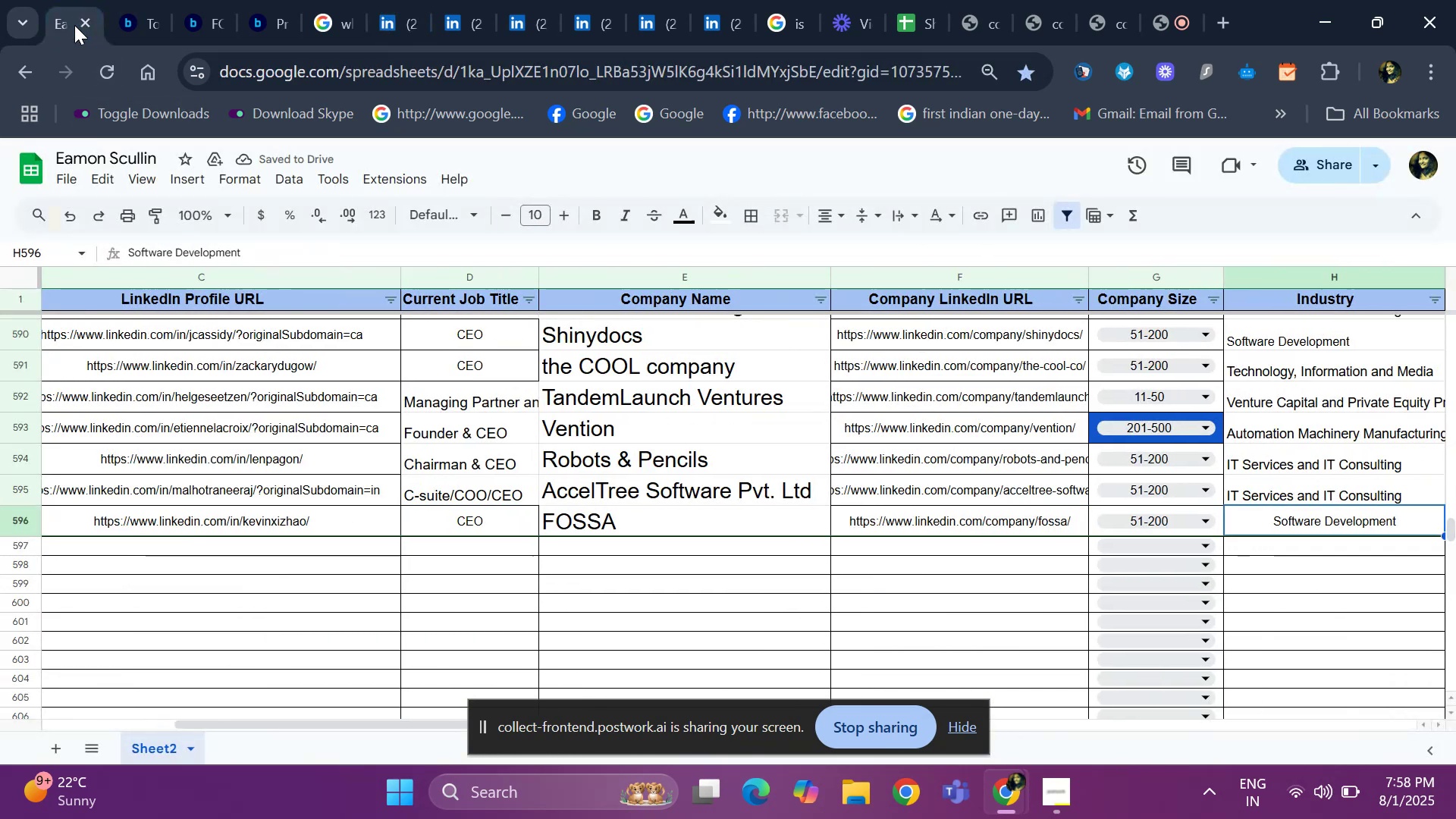 
key(ArrowRight)
 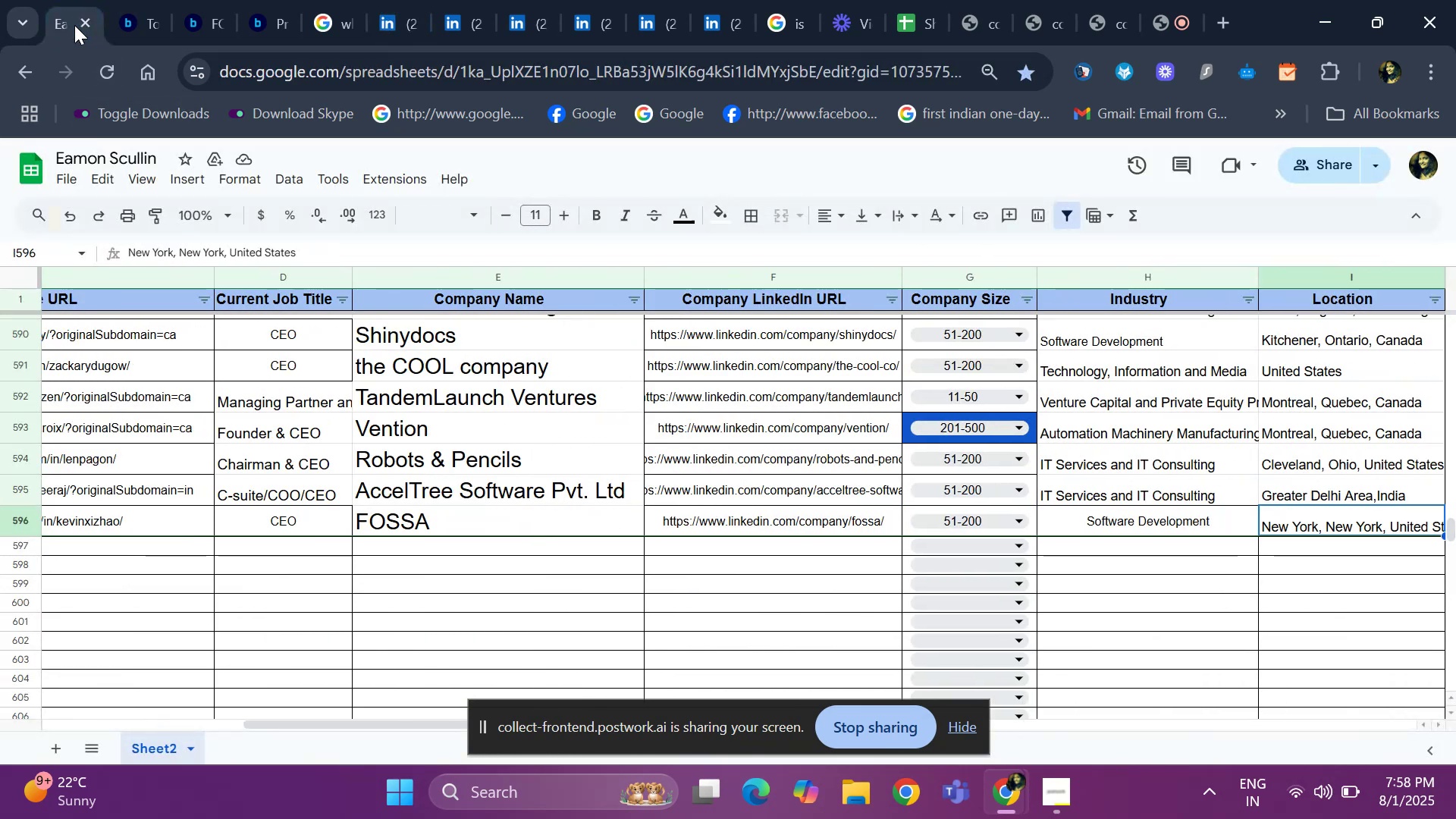 
key(ArrowRight)
 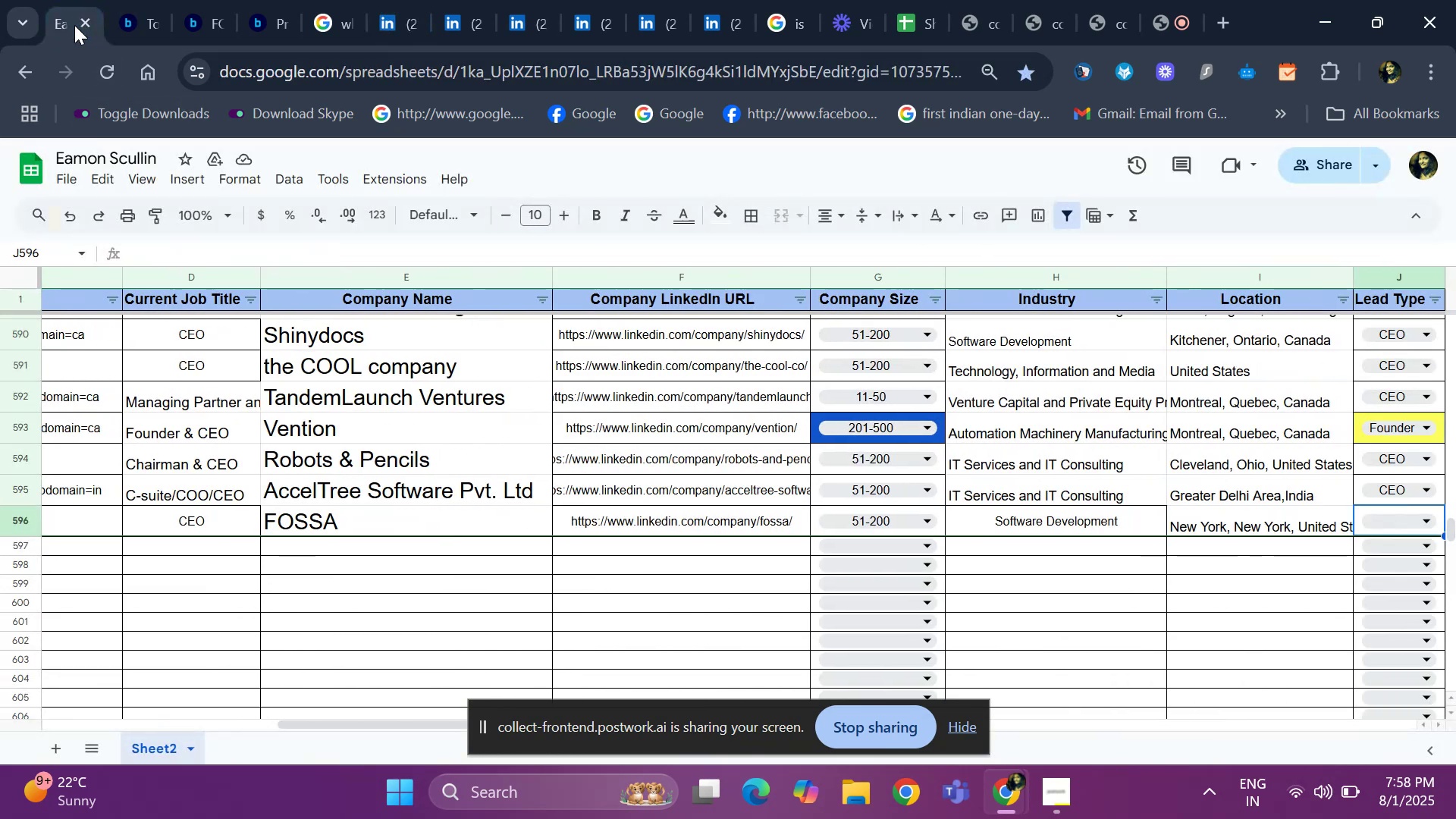 
key(ArrowRight)
 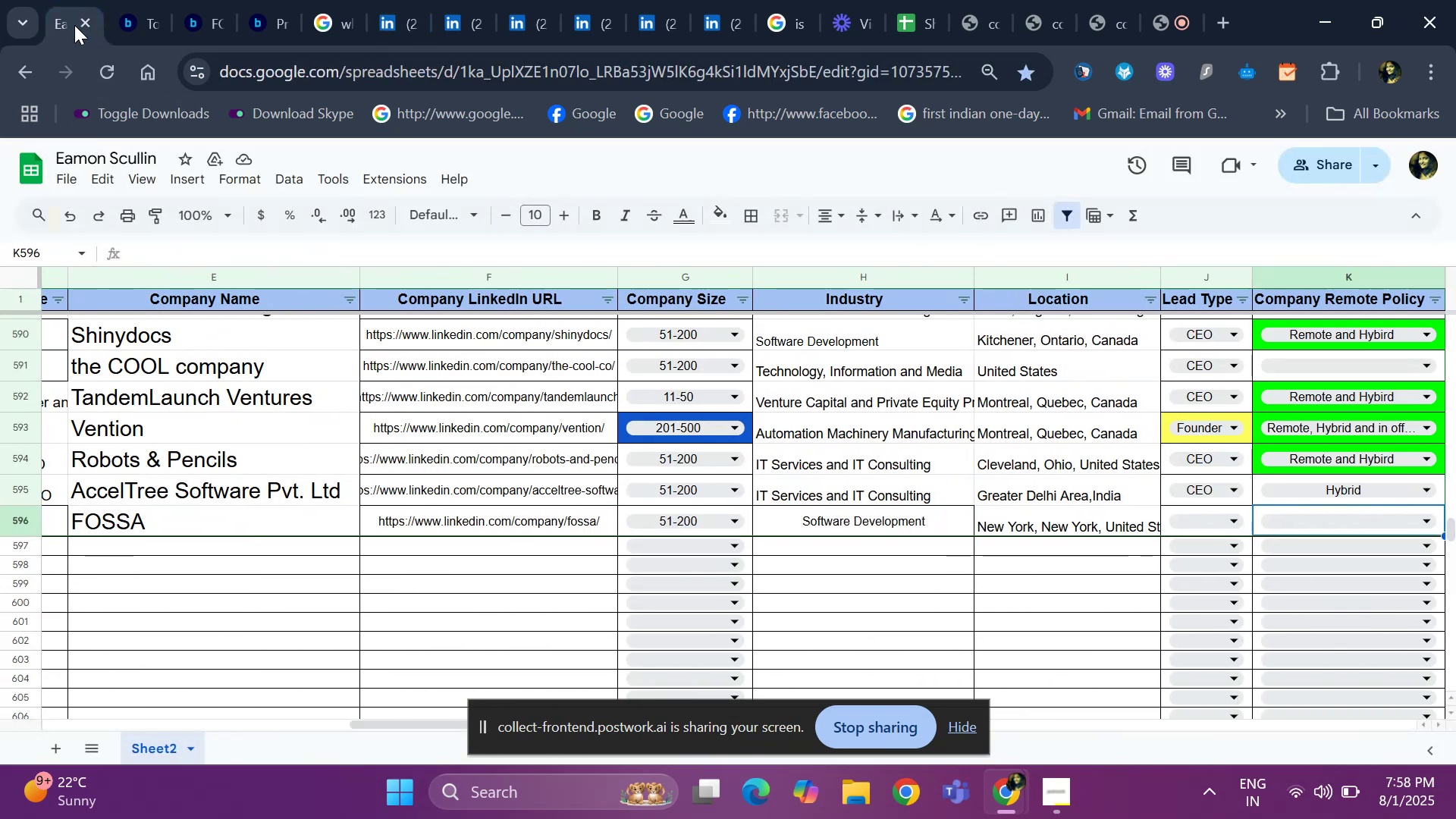 
key(ArrowLeft)
 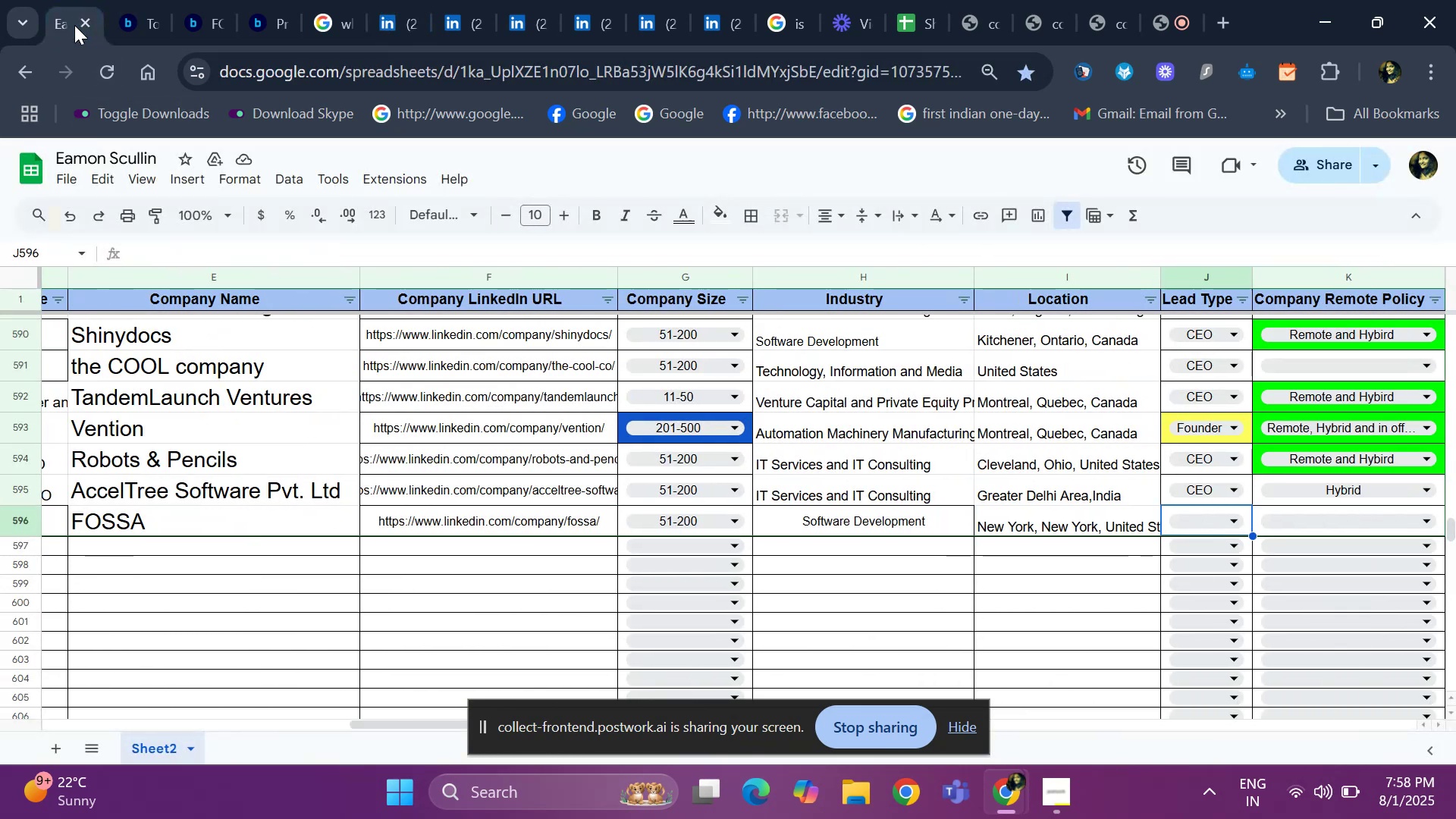 
key(Enter)
 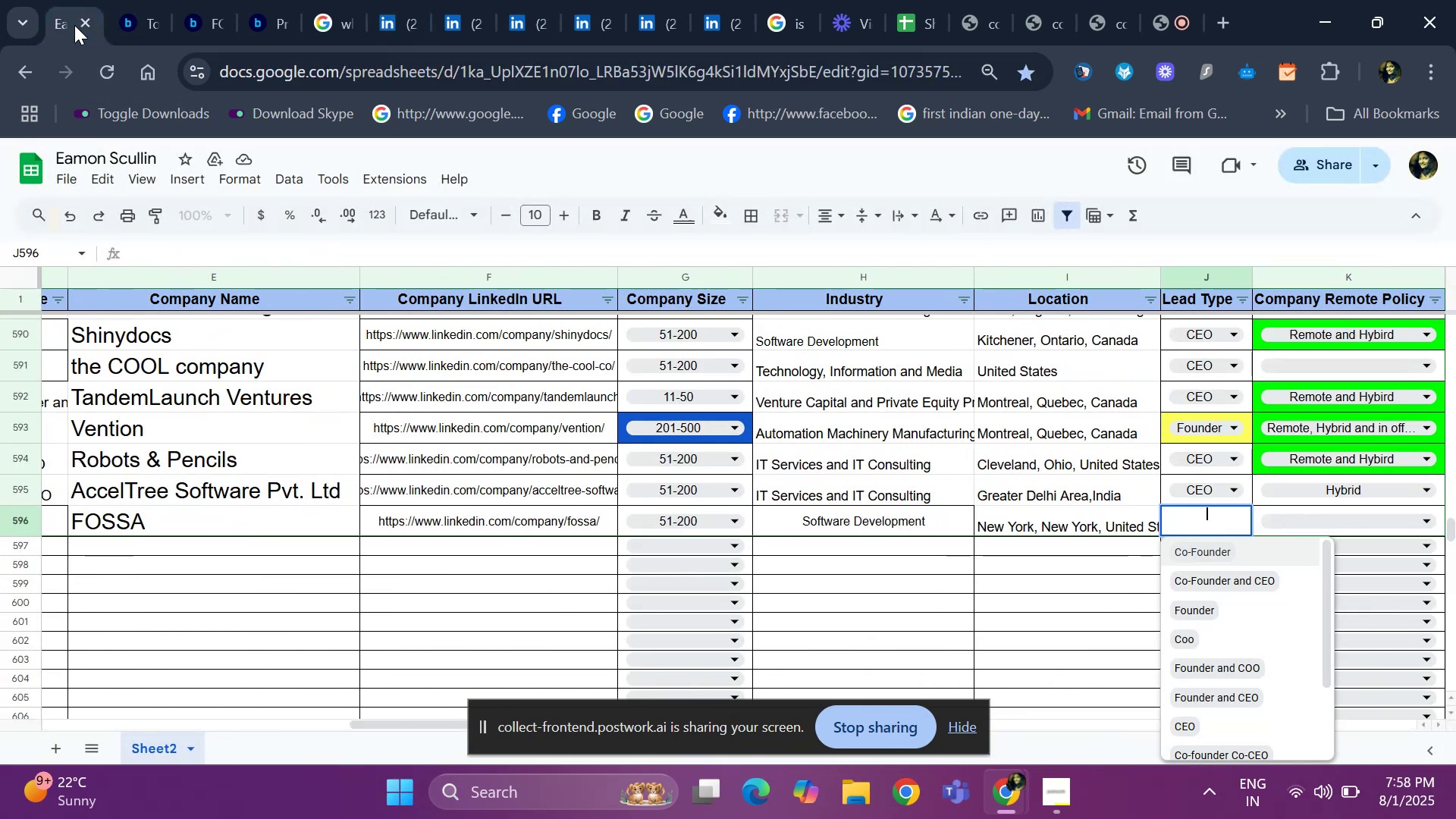 
key(ArrowDown)
 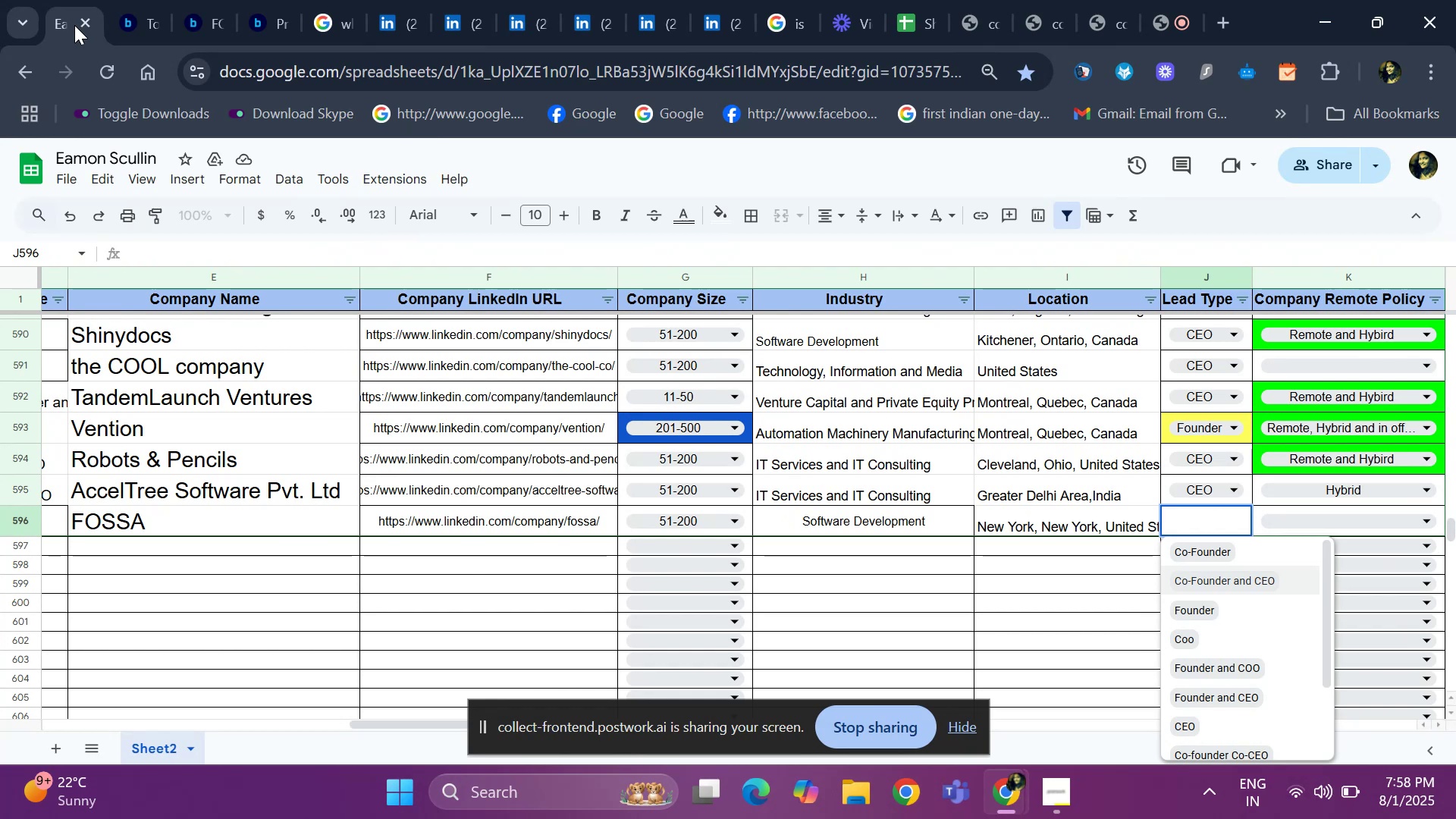 
key(ArrowDown)
 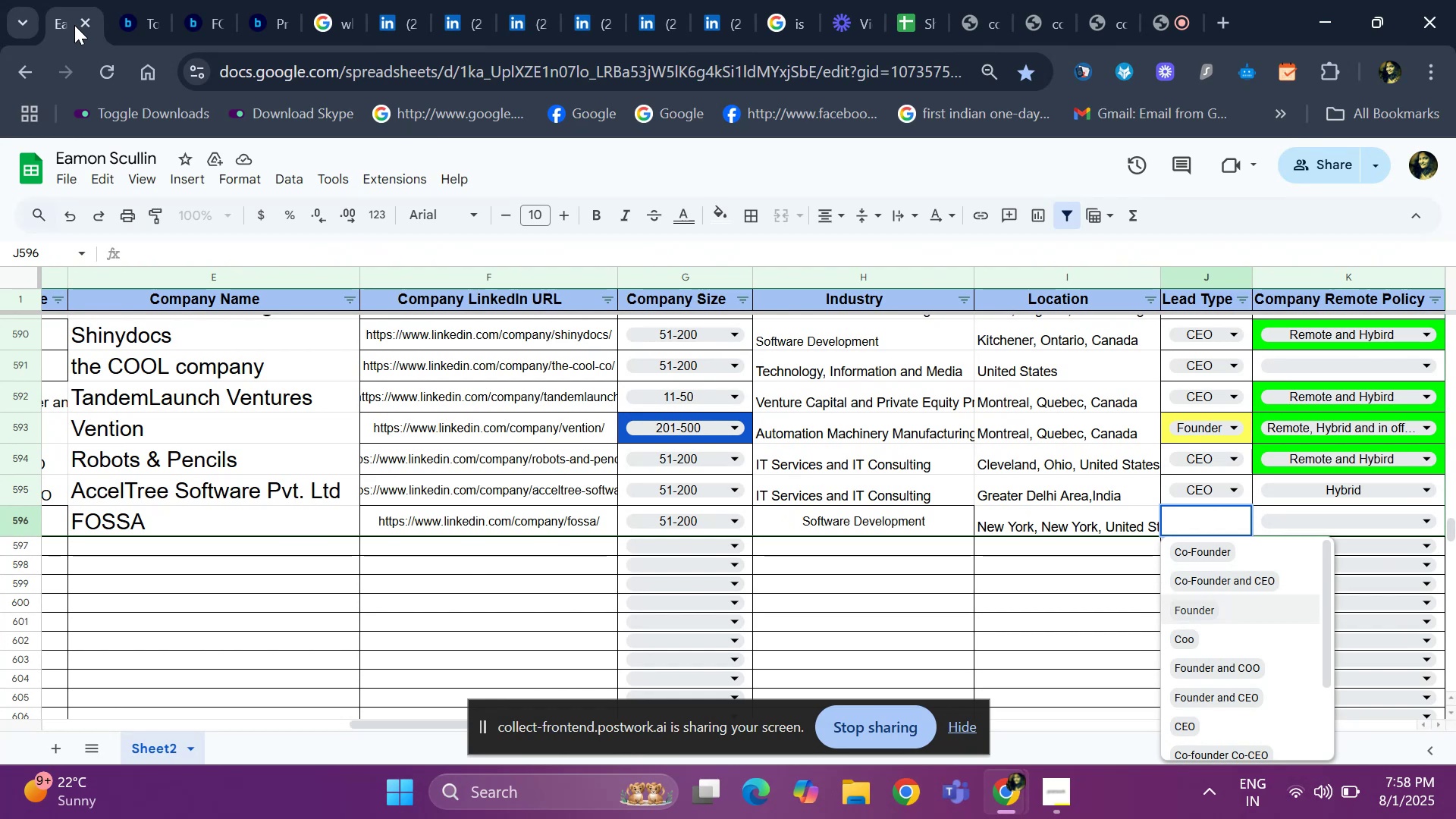 
key(ArrowDown)
 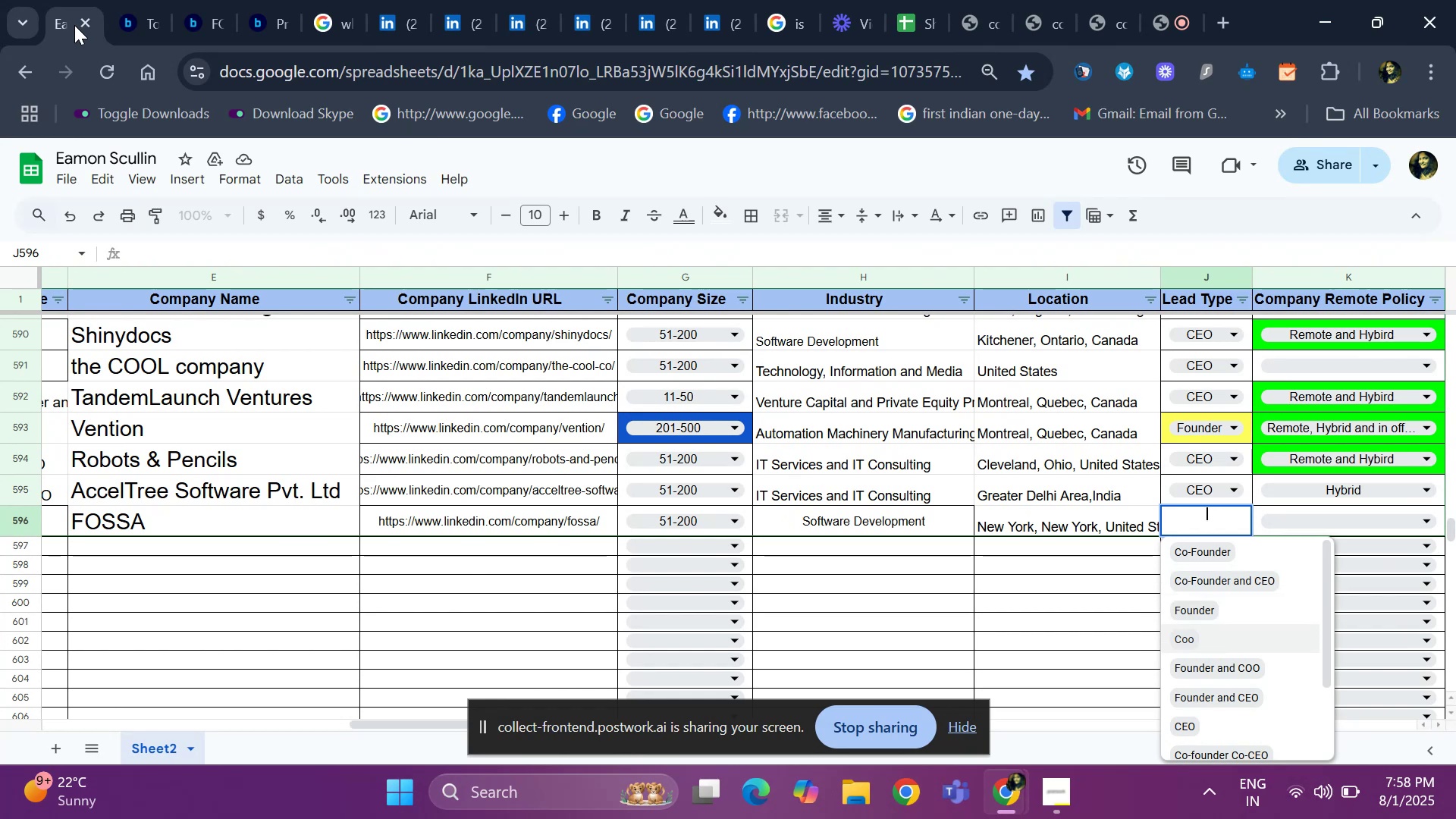 
key(ArrowDown)
 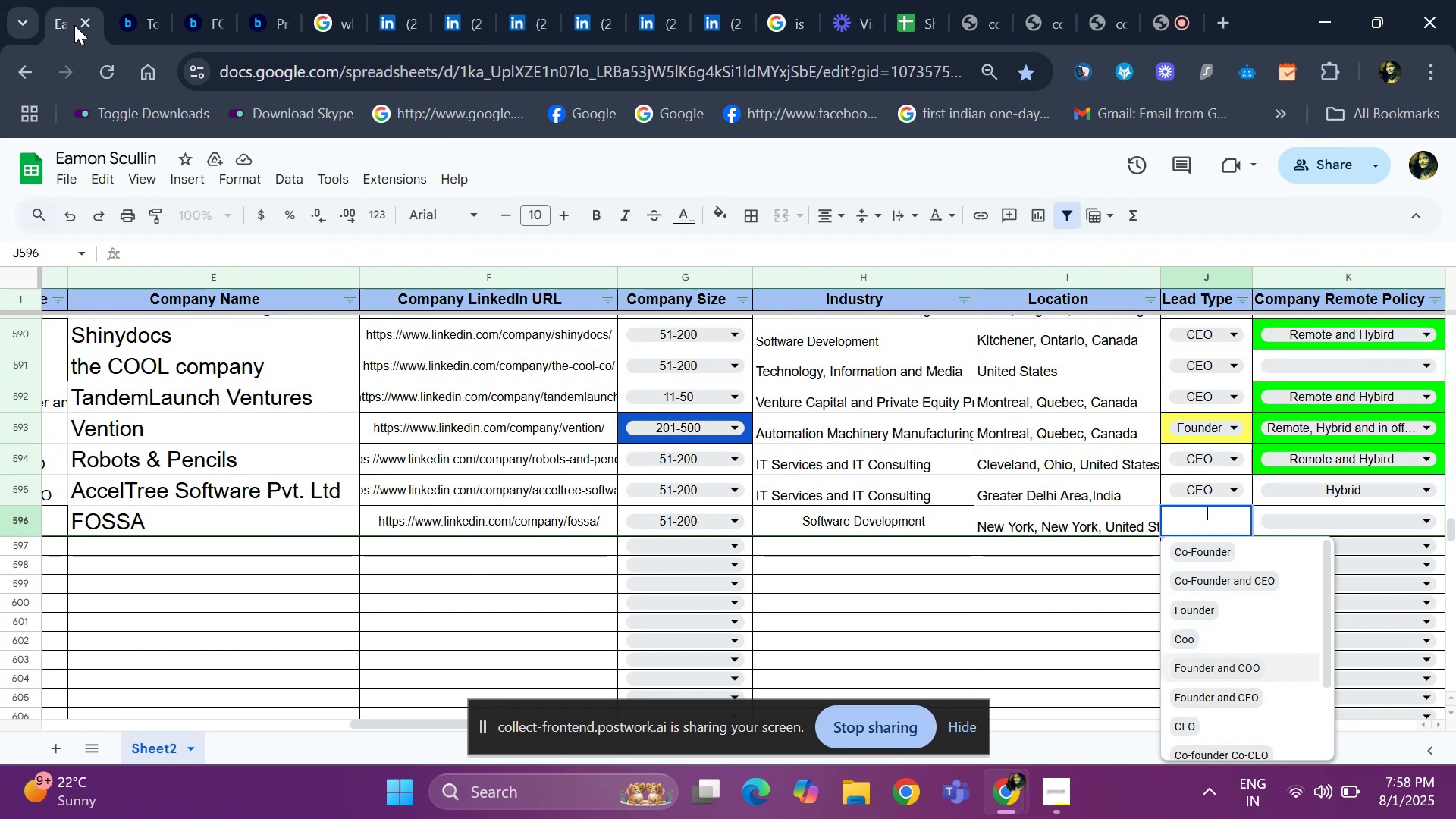 
key(ArrowDown)
 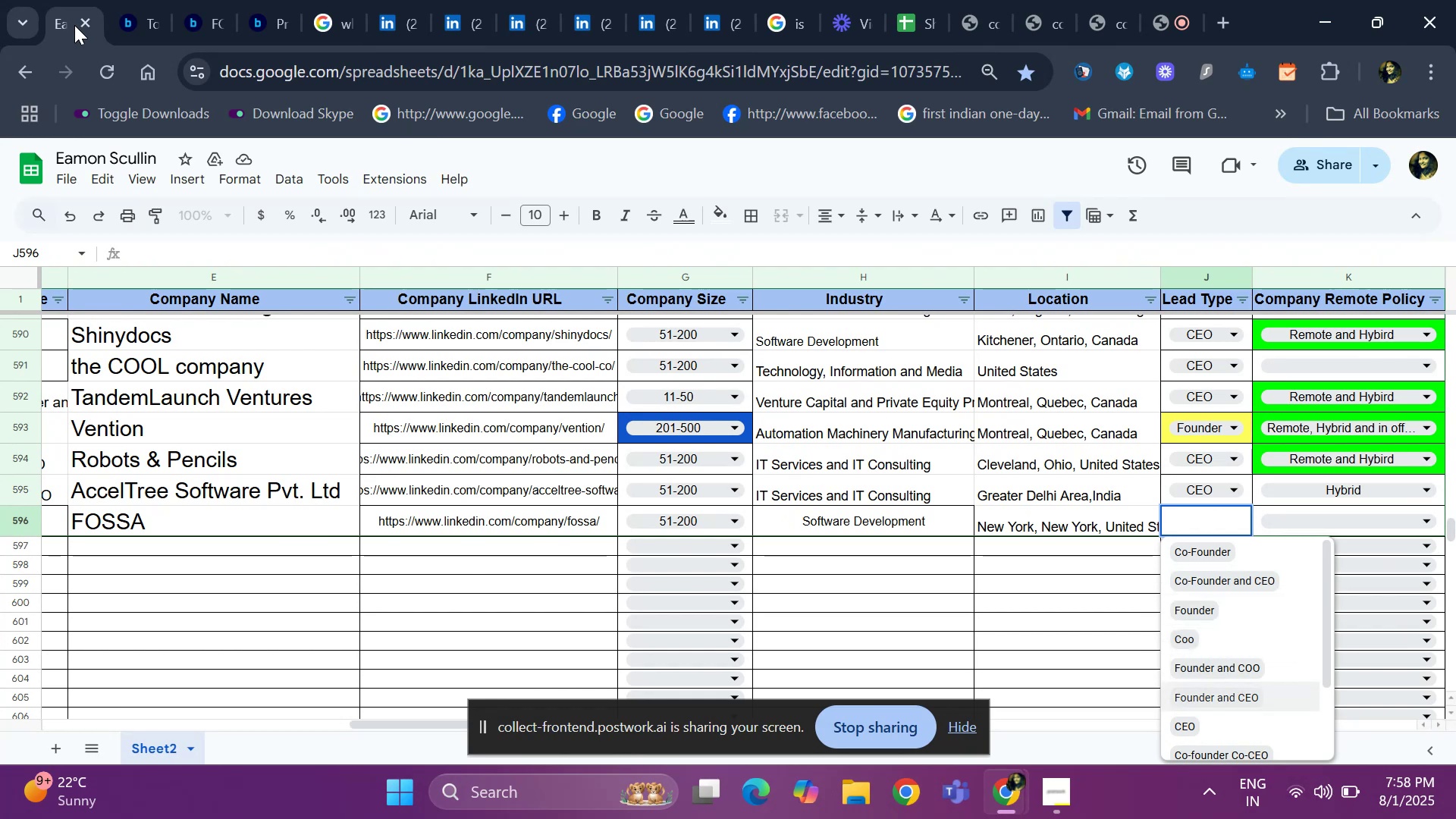 
key(ArrowDown)
 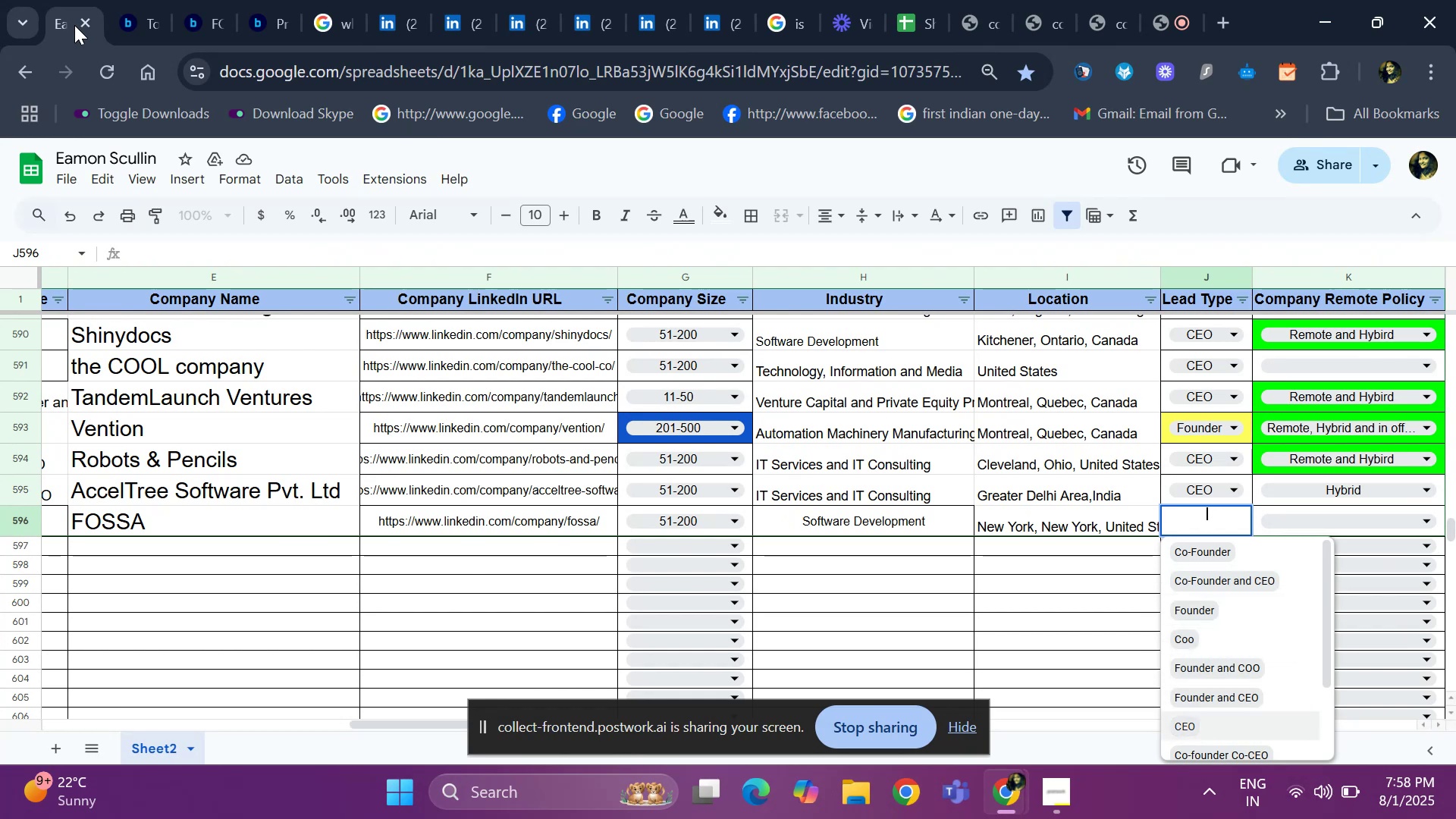 
key(Enter)
 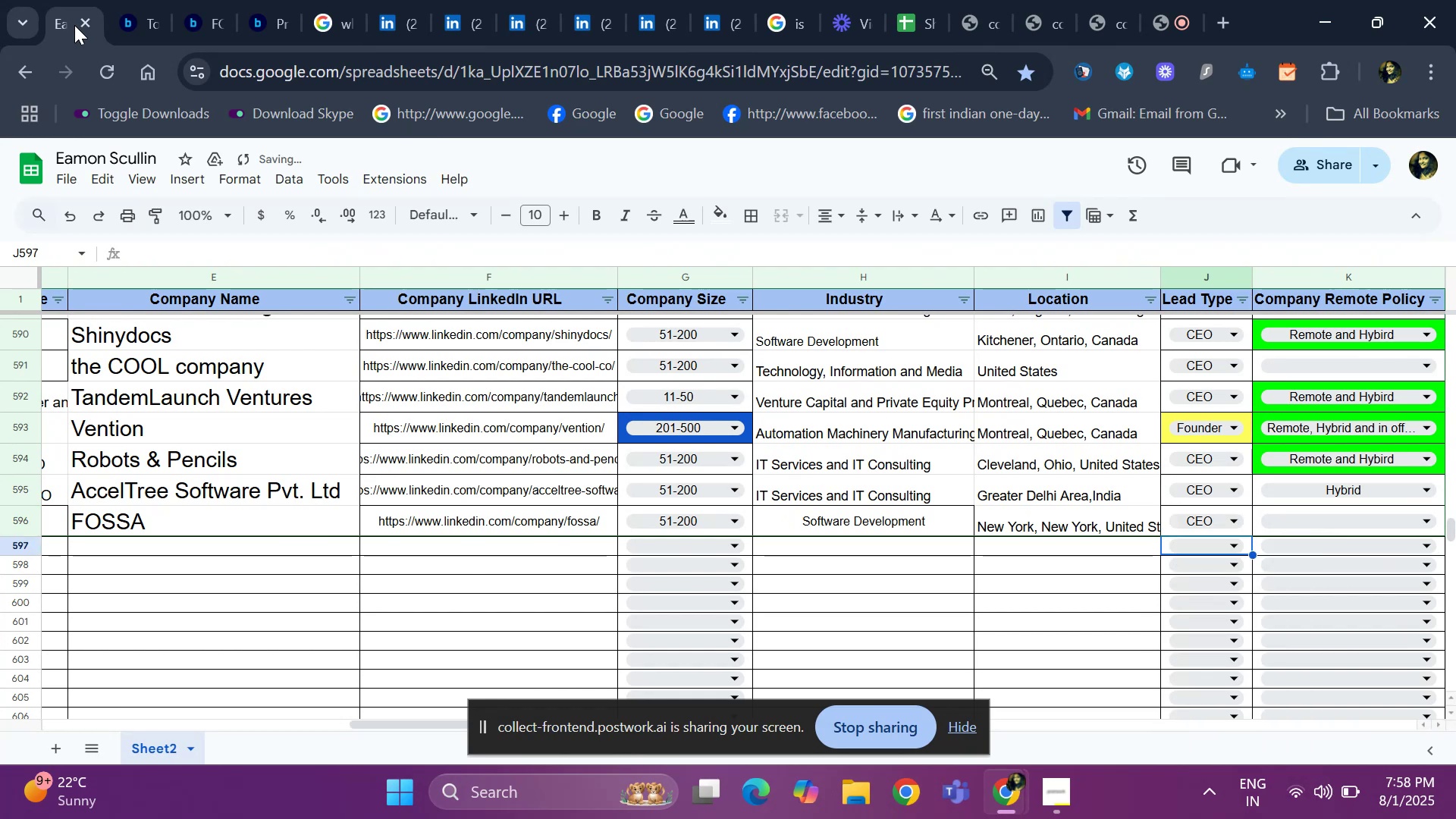 
key(ArrowUp)
 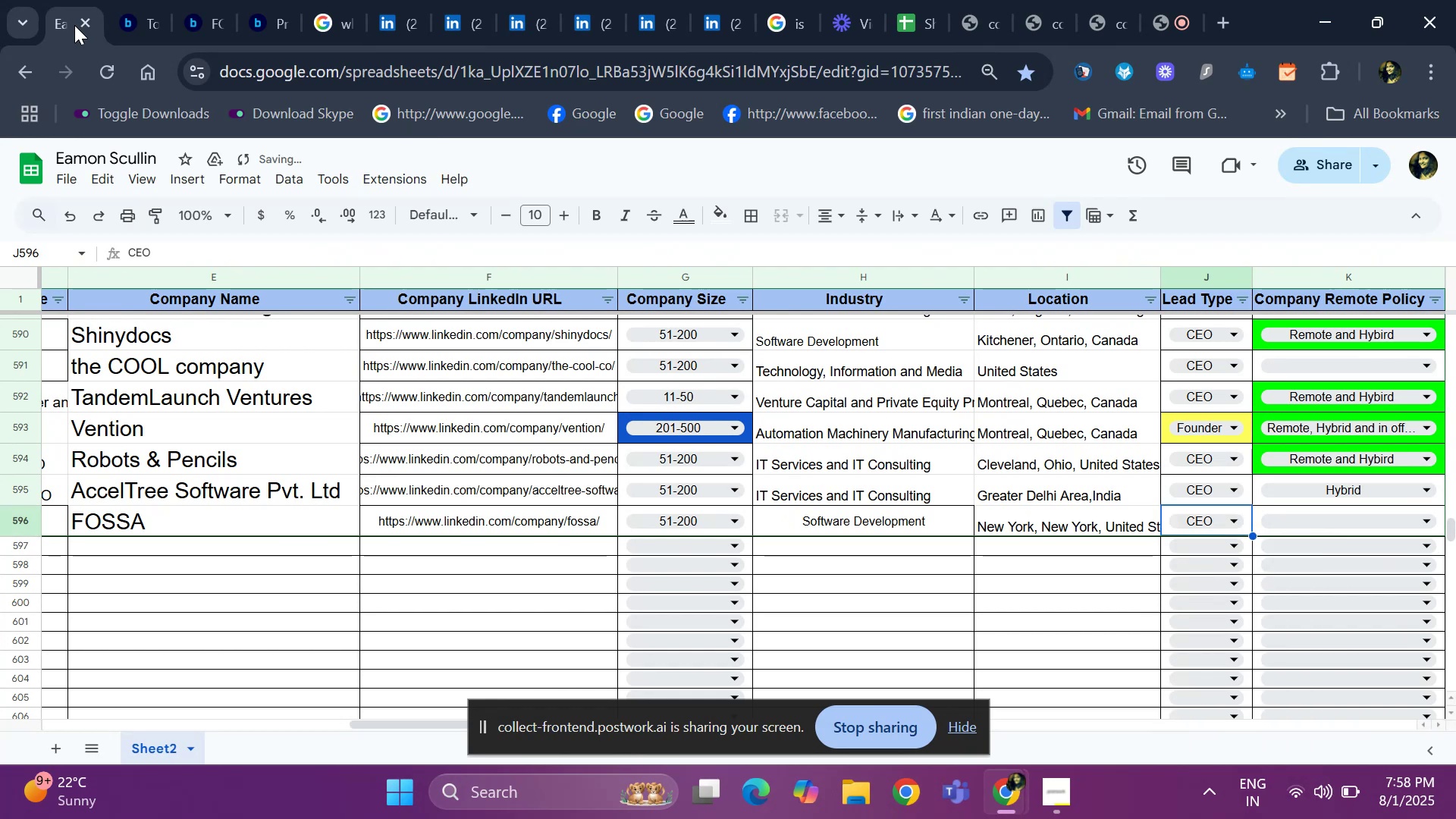 
key(ArrowLeft)
 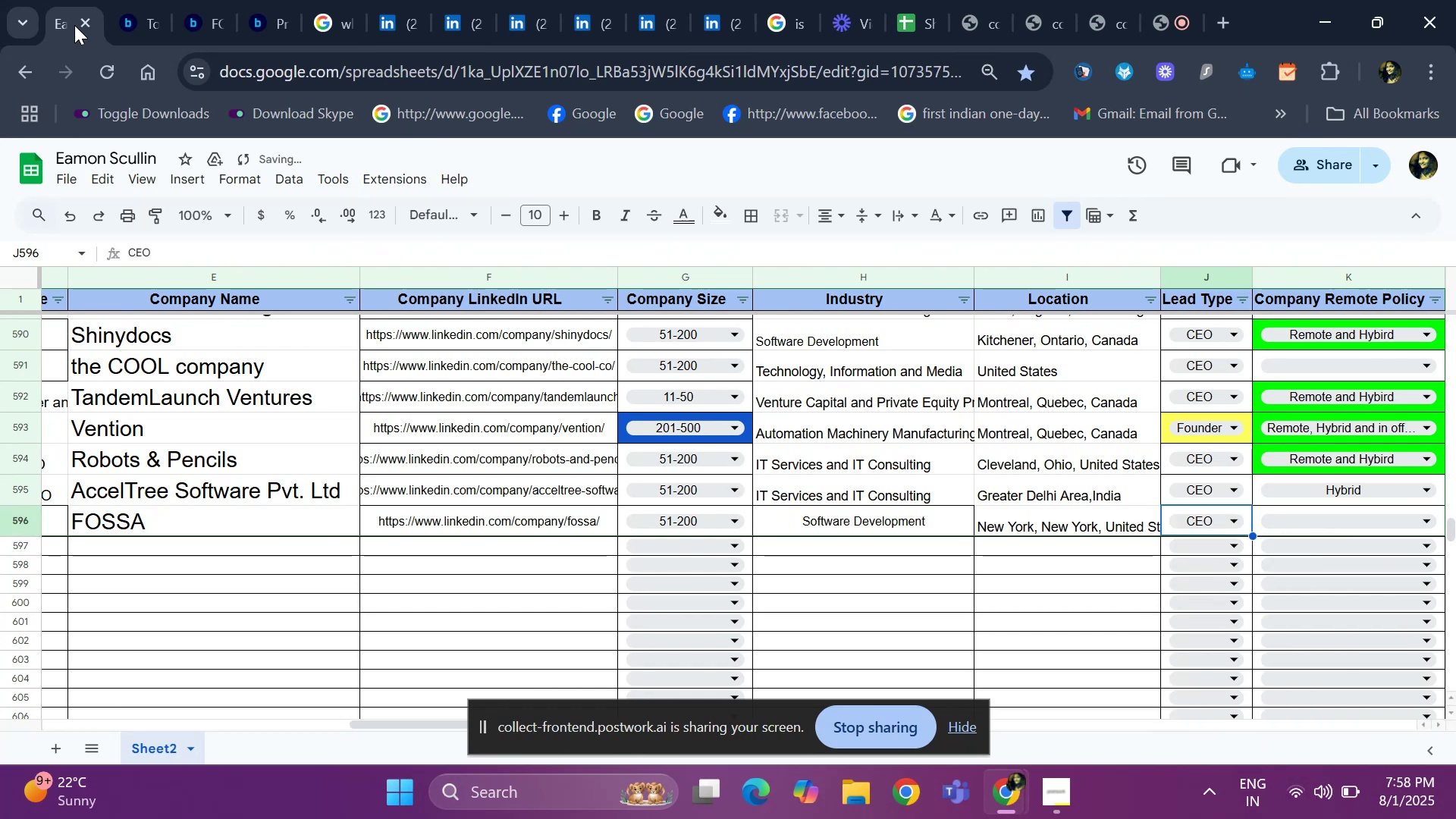 
key(ArrowLeft)
 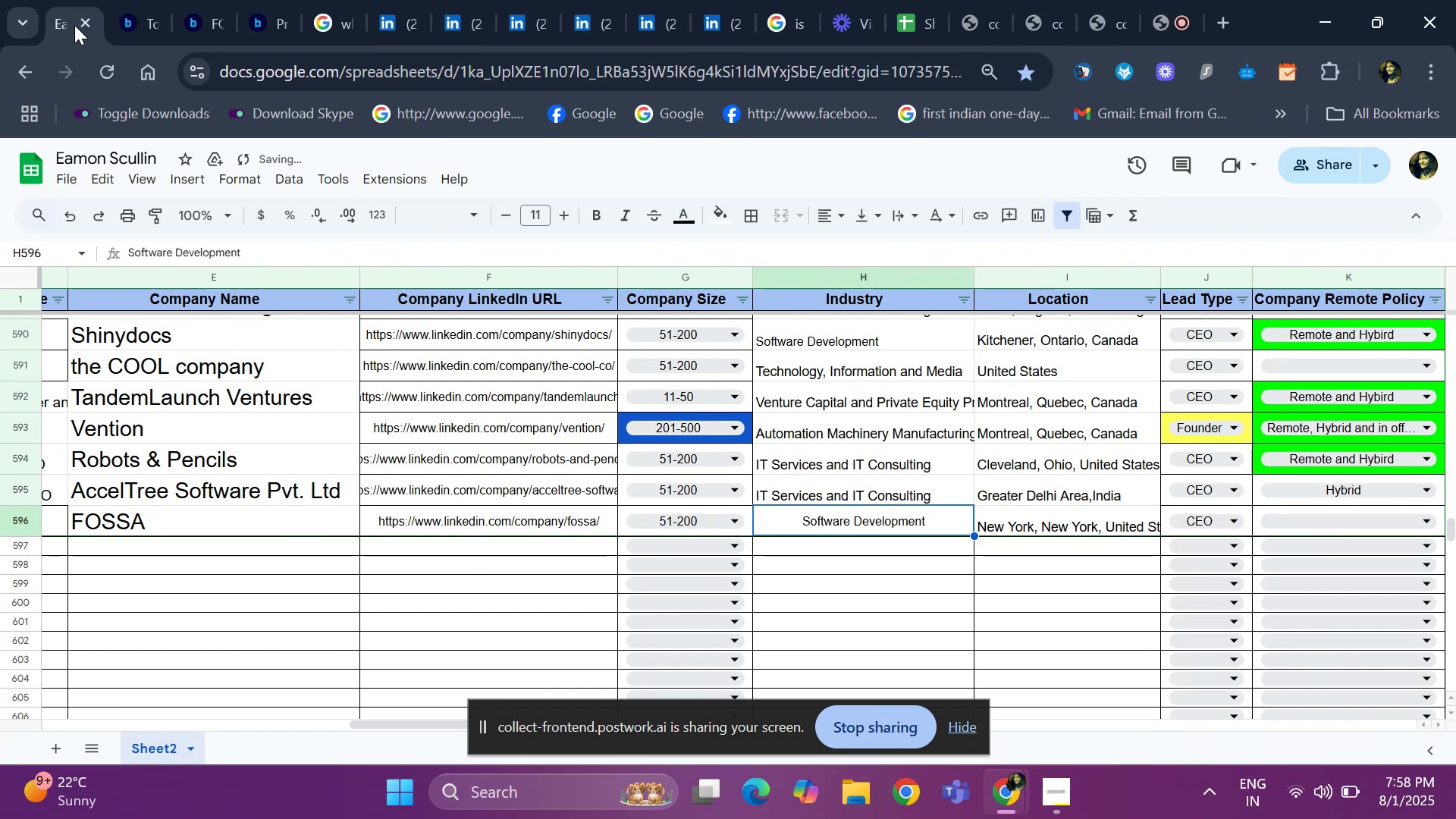 
key(ArrowLeft)
 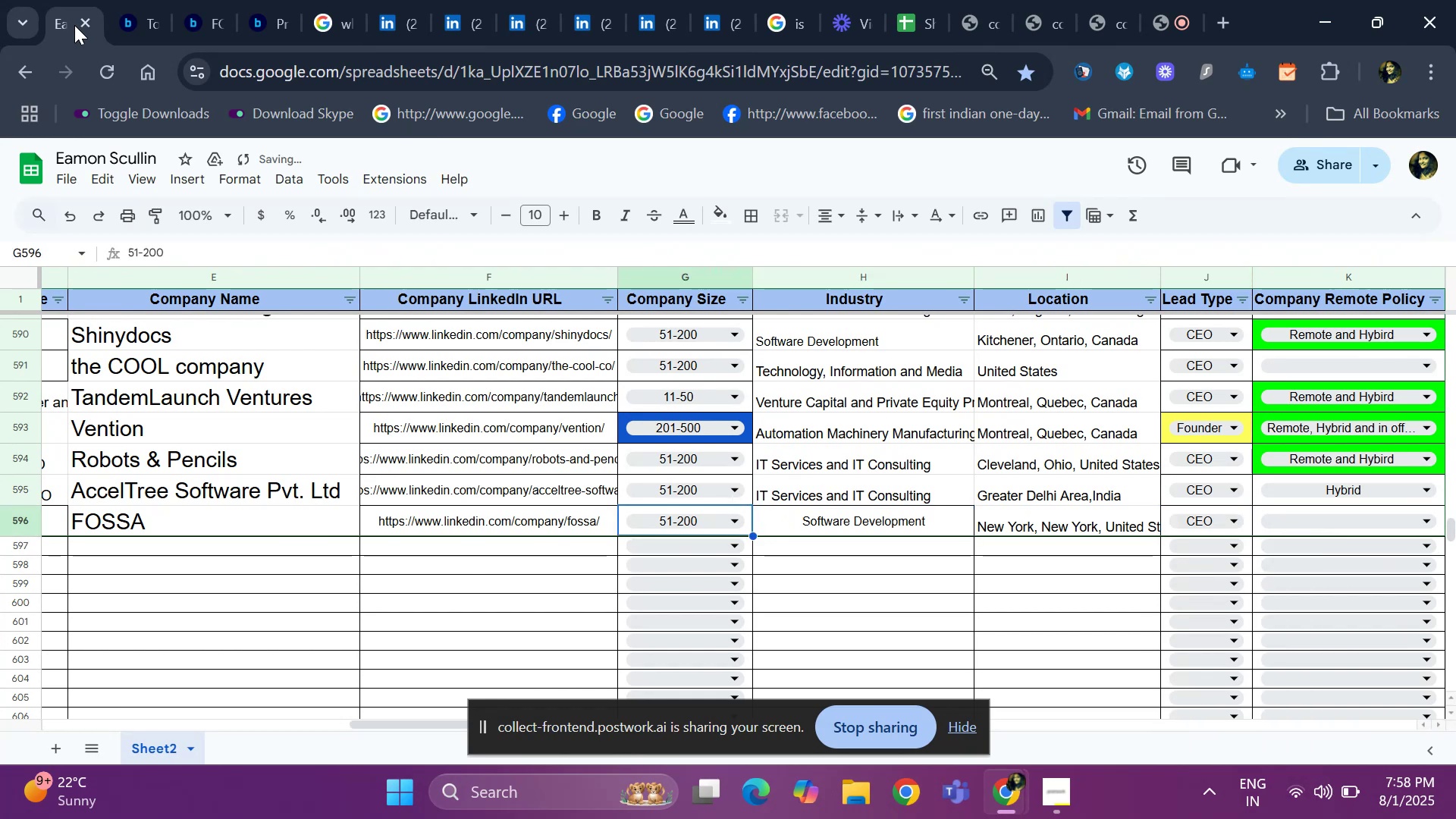 
key(ArrowLeft)
 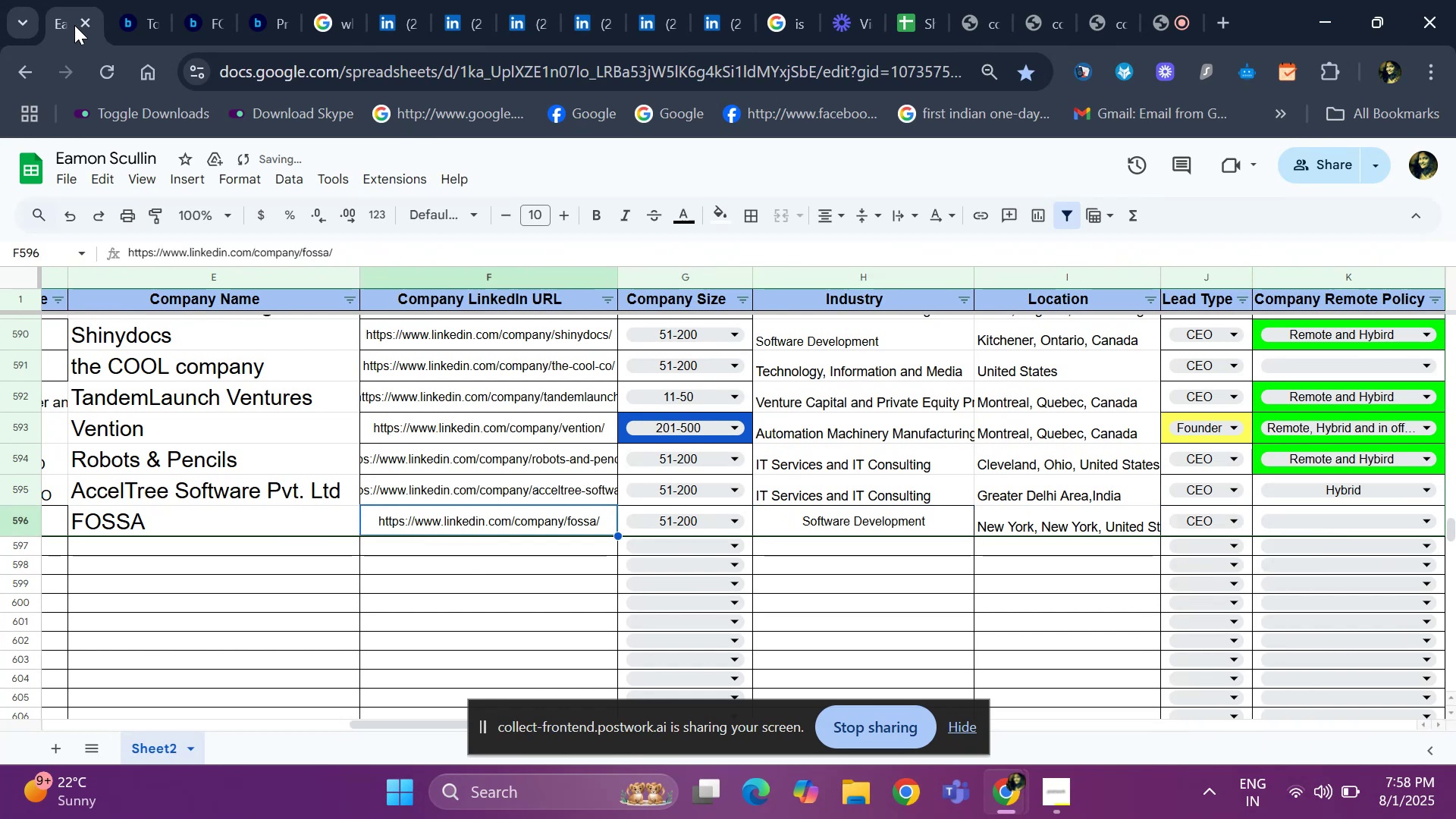 
key(ArrowLeft)
 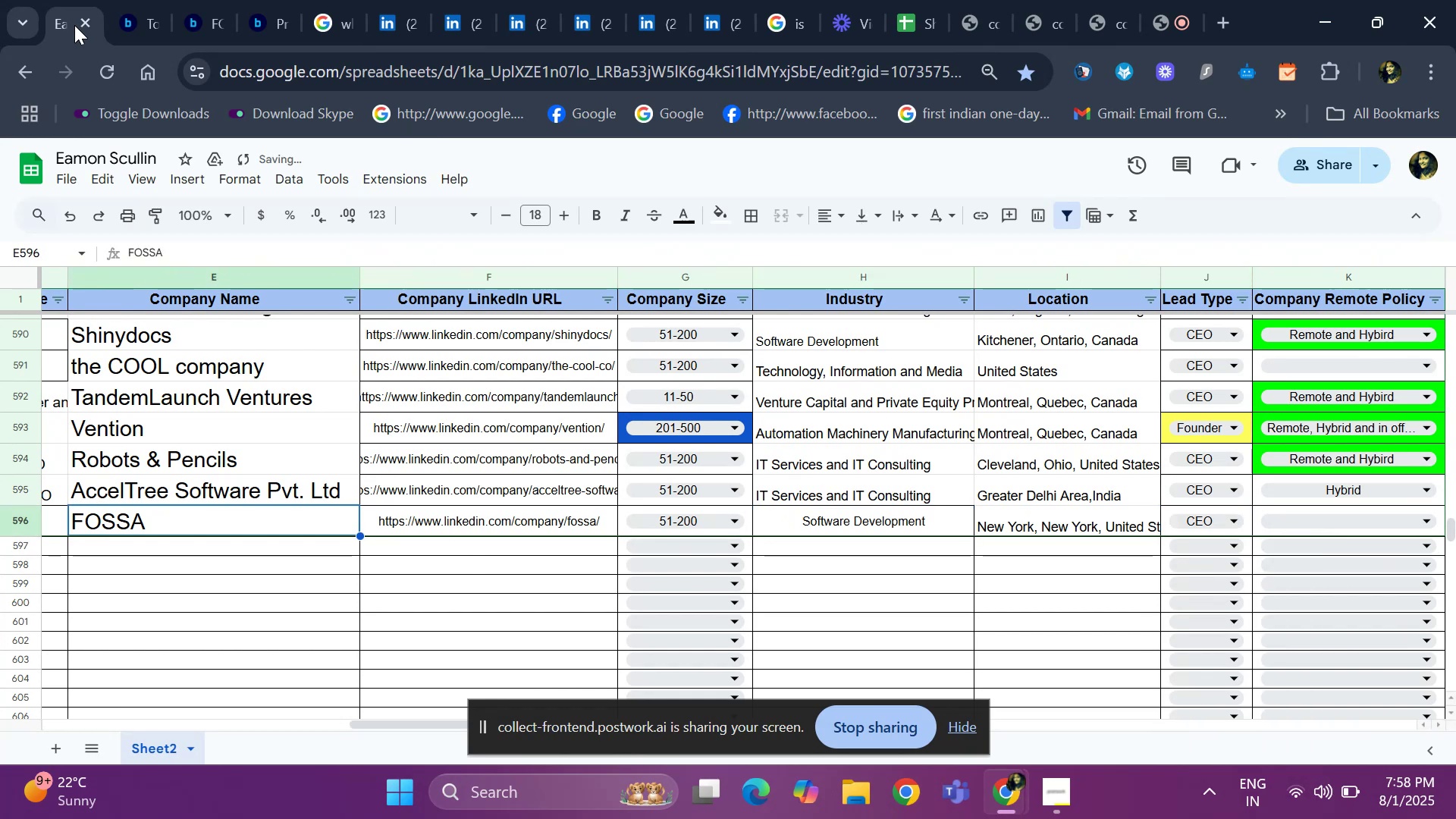 
key(Control+C)
 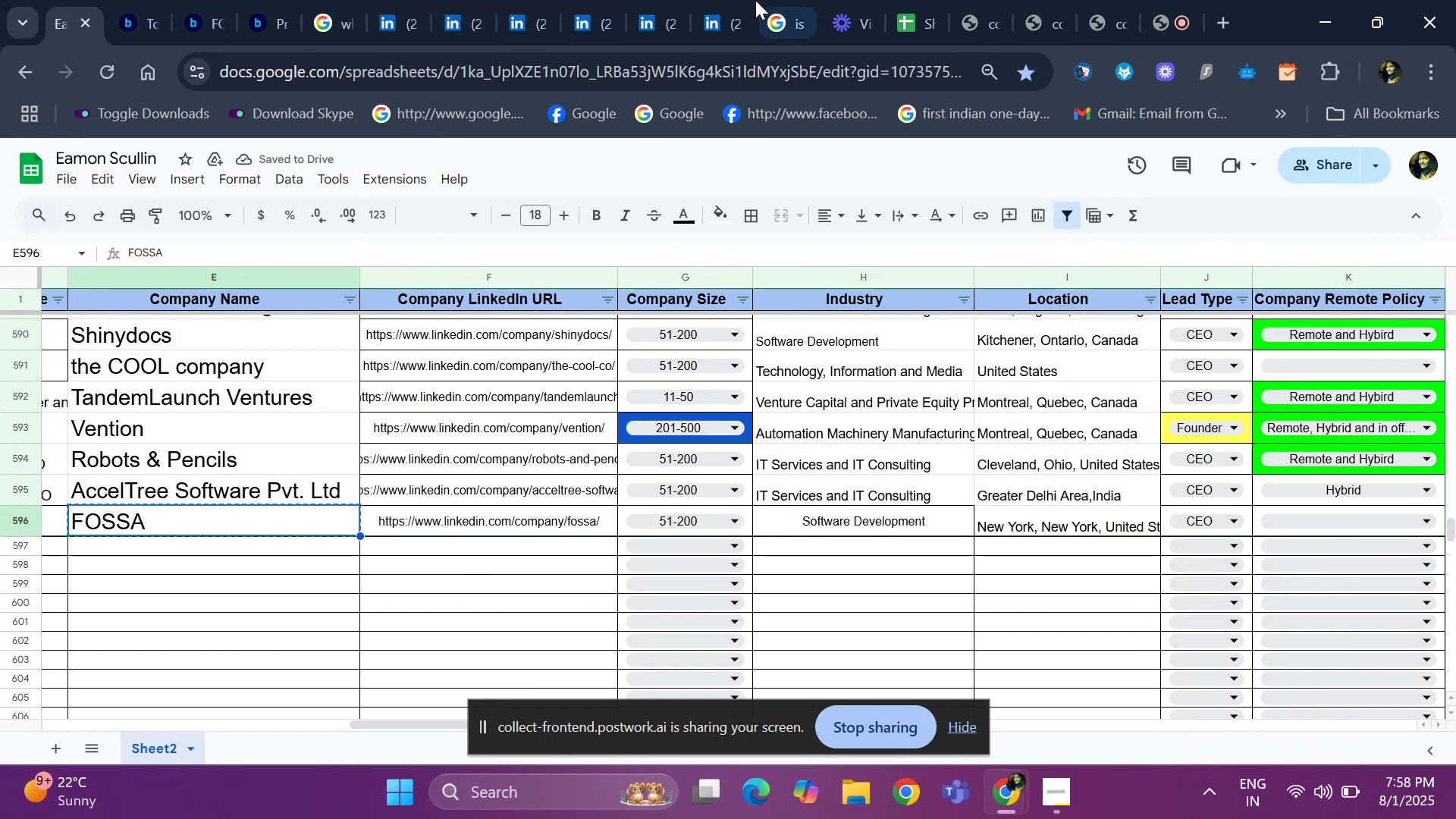 
left_click([811, 20])
 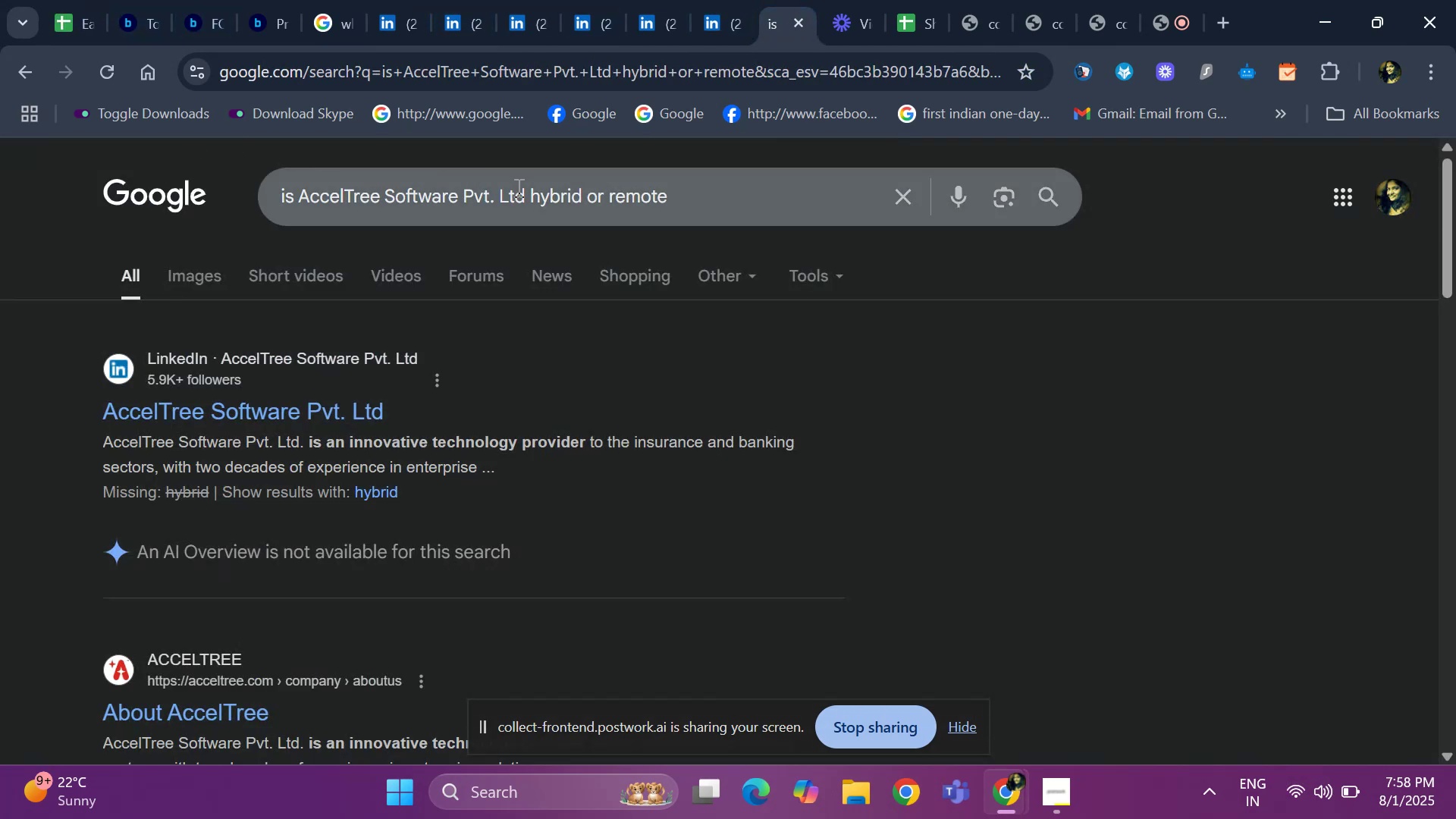 
left_click_drag(start_coordinate=[500, 197], to_coordinate=[404, 202])
 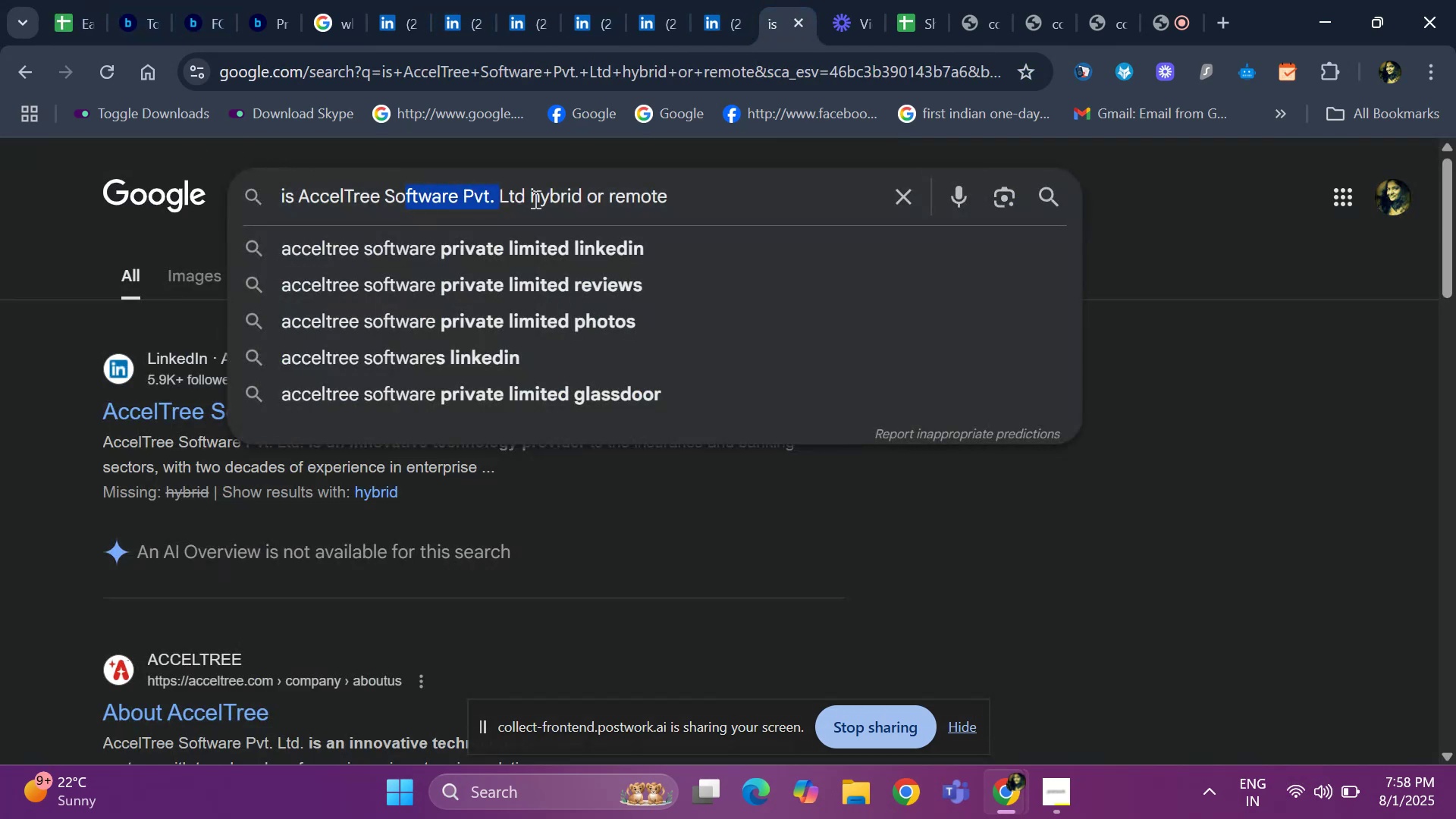 
left_click_drag(start_coordinate=[534, 199], to_coordinate=[303, 207])
 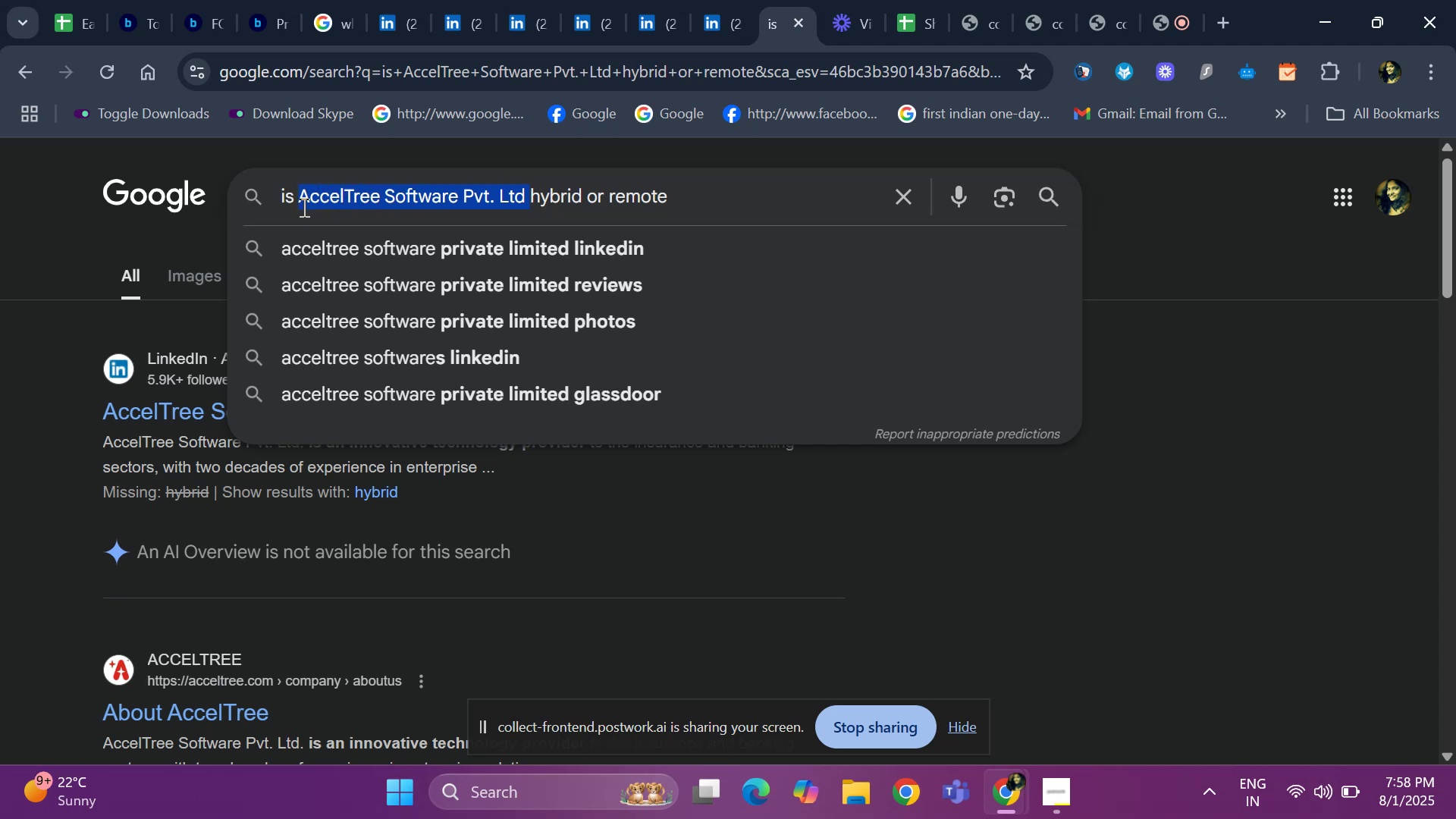 
key(Backspace)
 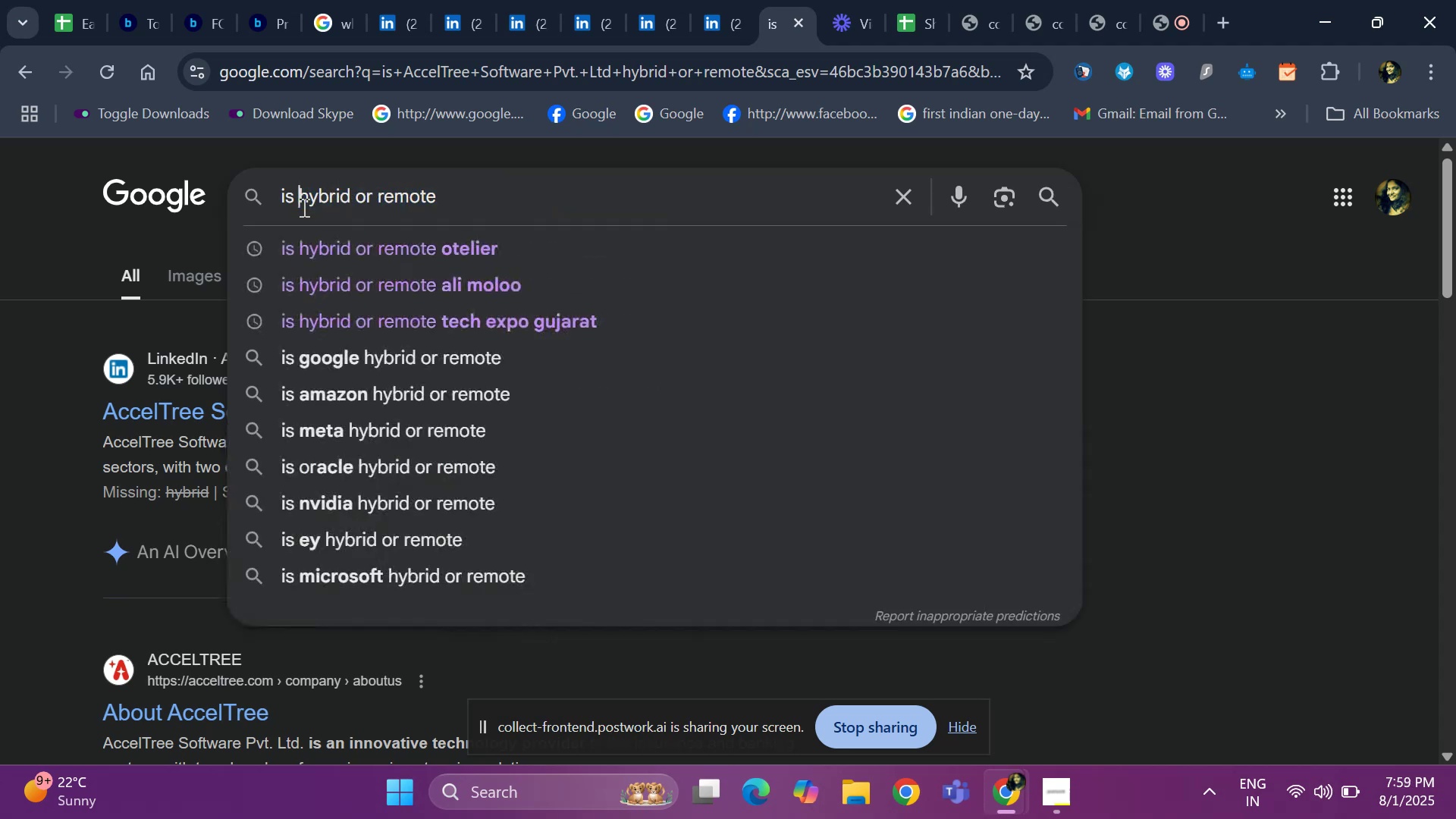 
key(Control+V)
 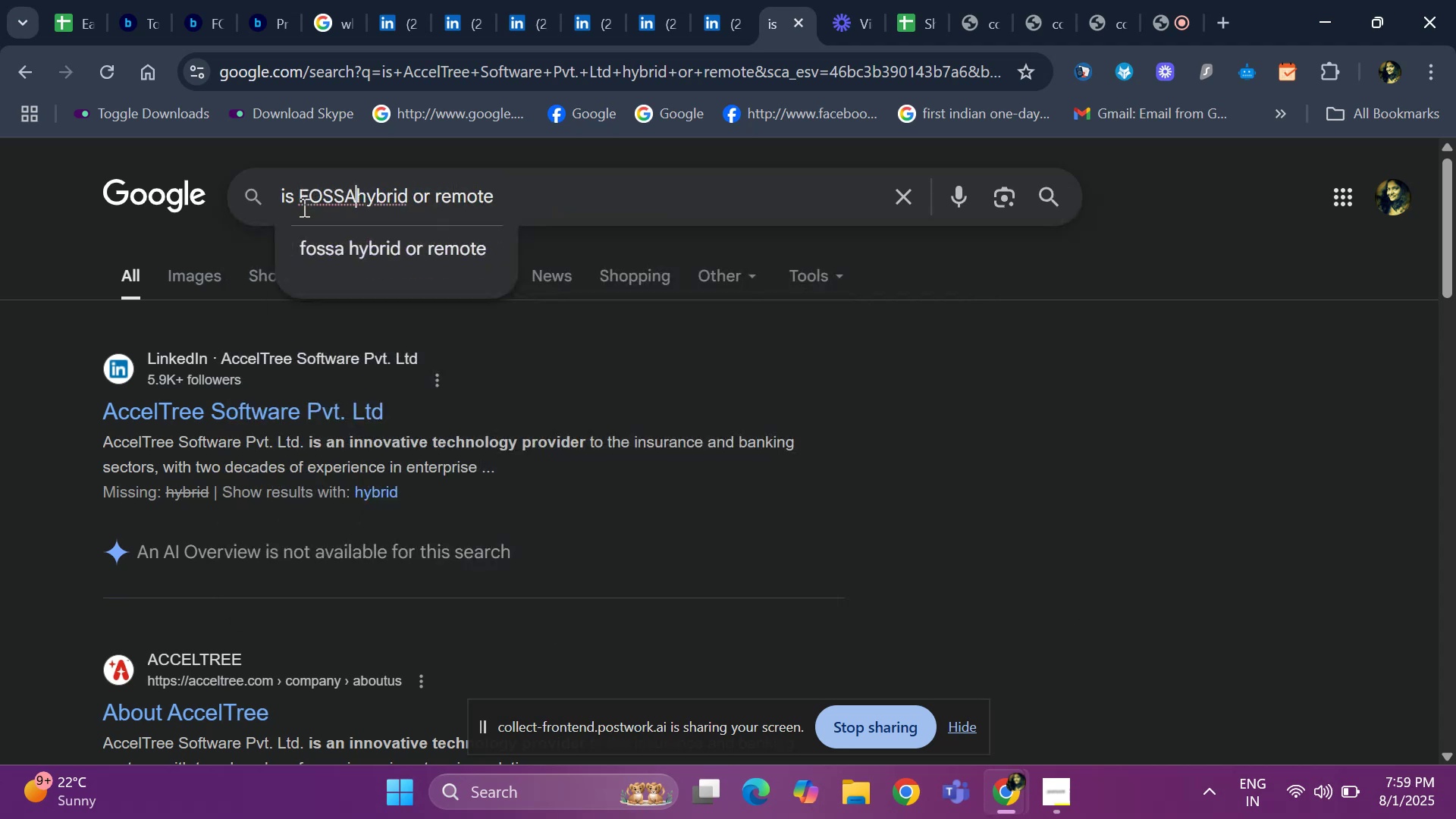 
key(Space)
 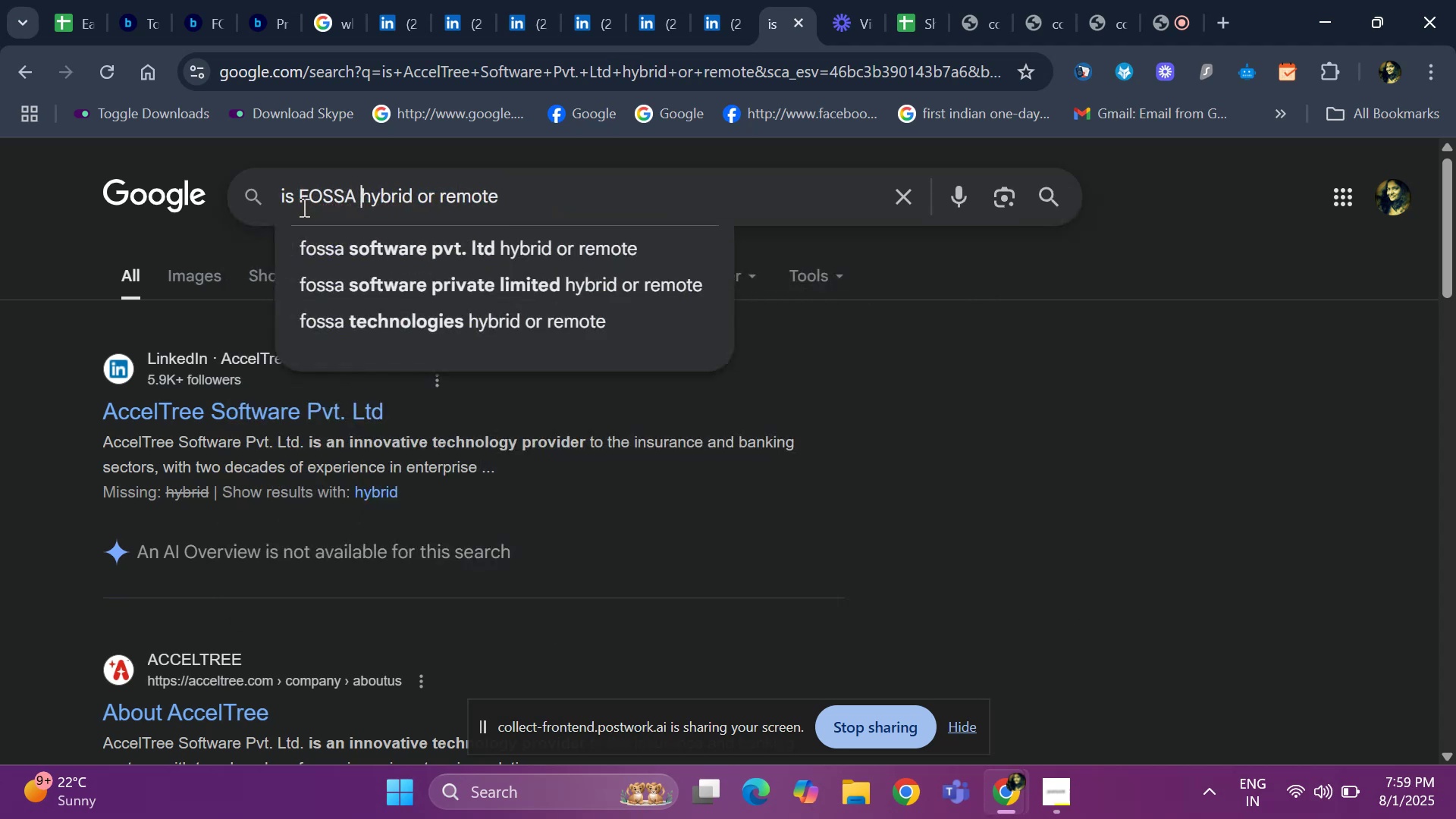 
key(Enter)
 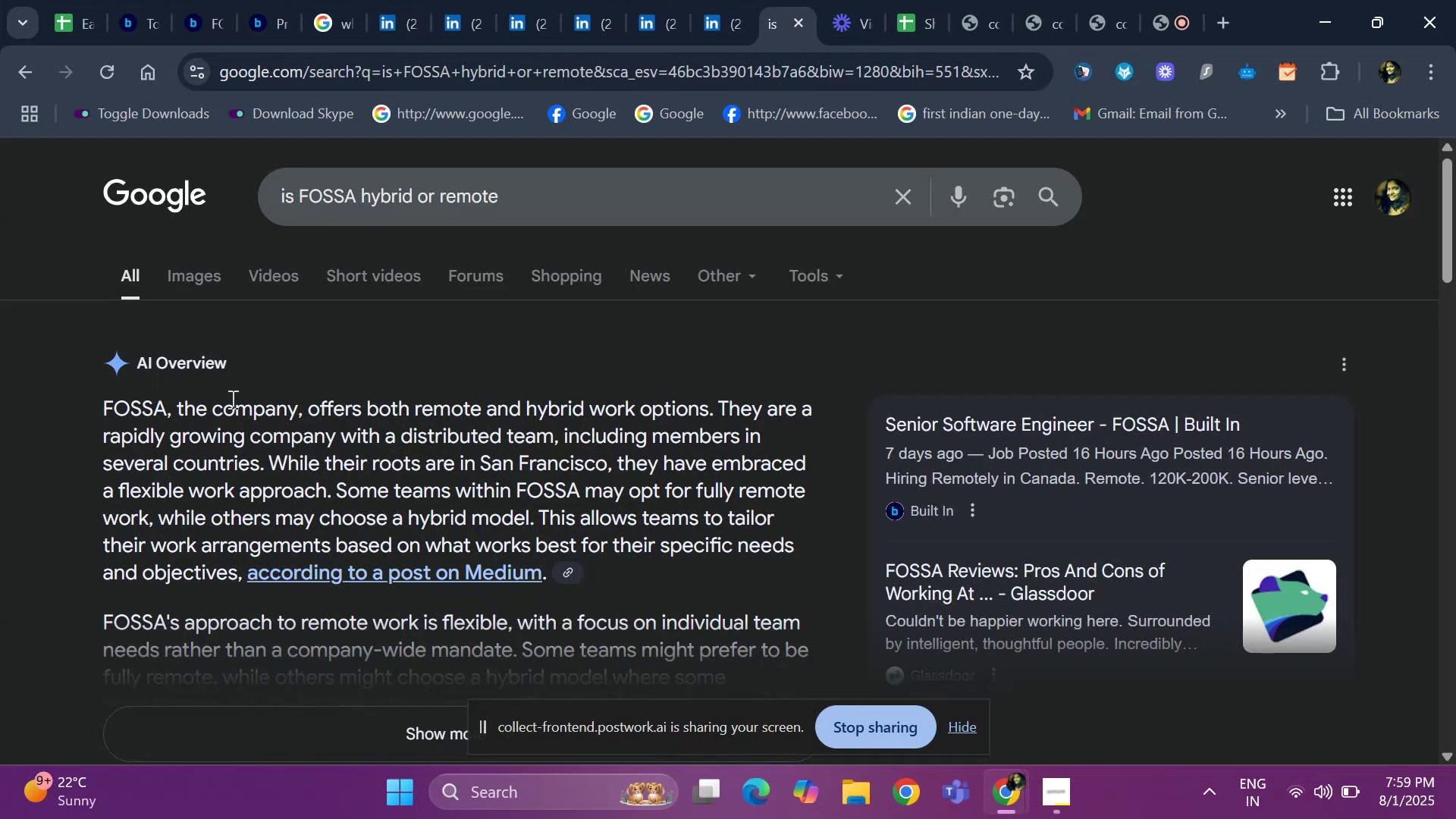 
wait(11.27)
 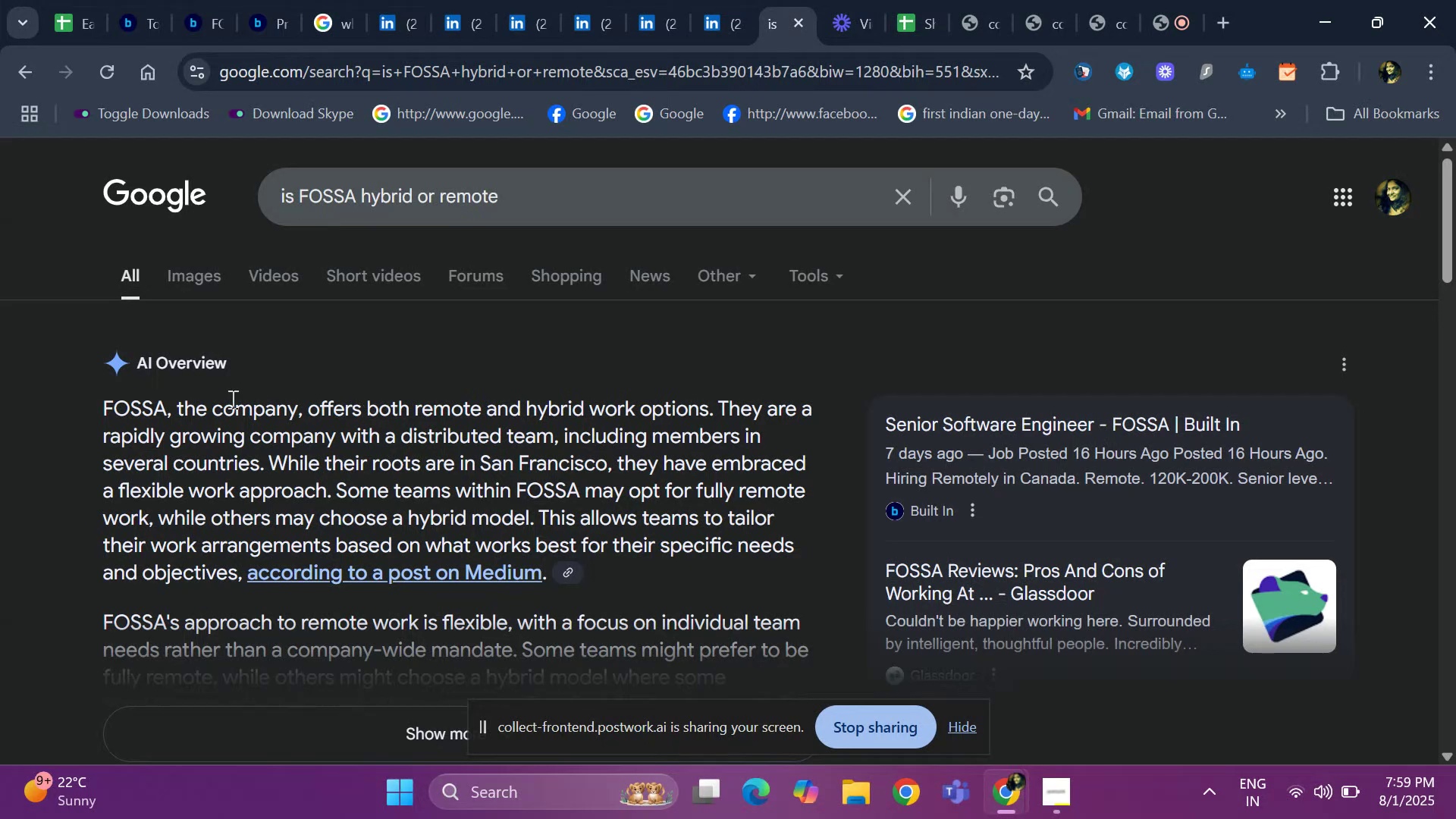 
key(ArrowRight)
 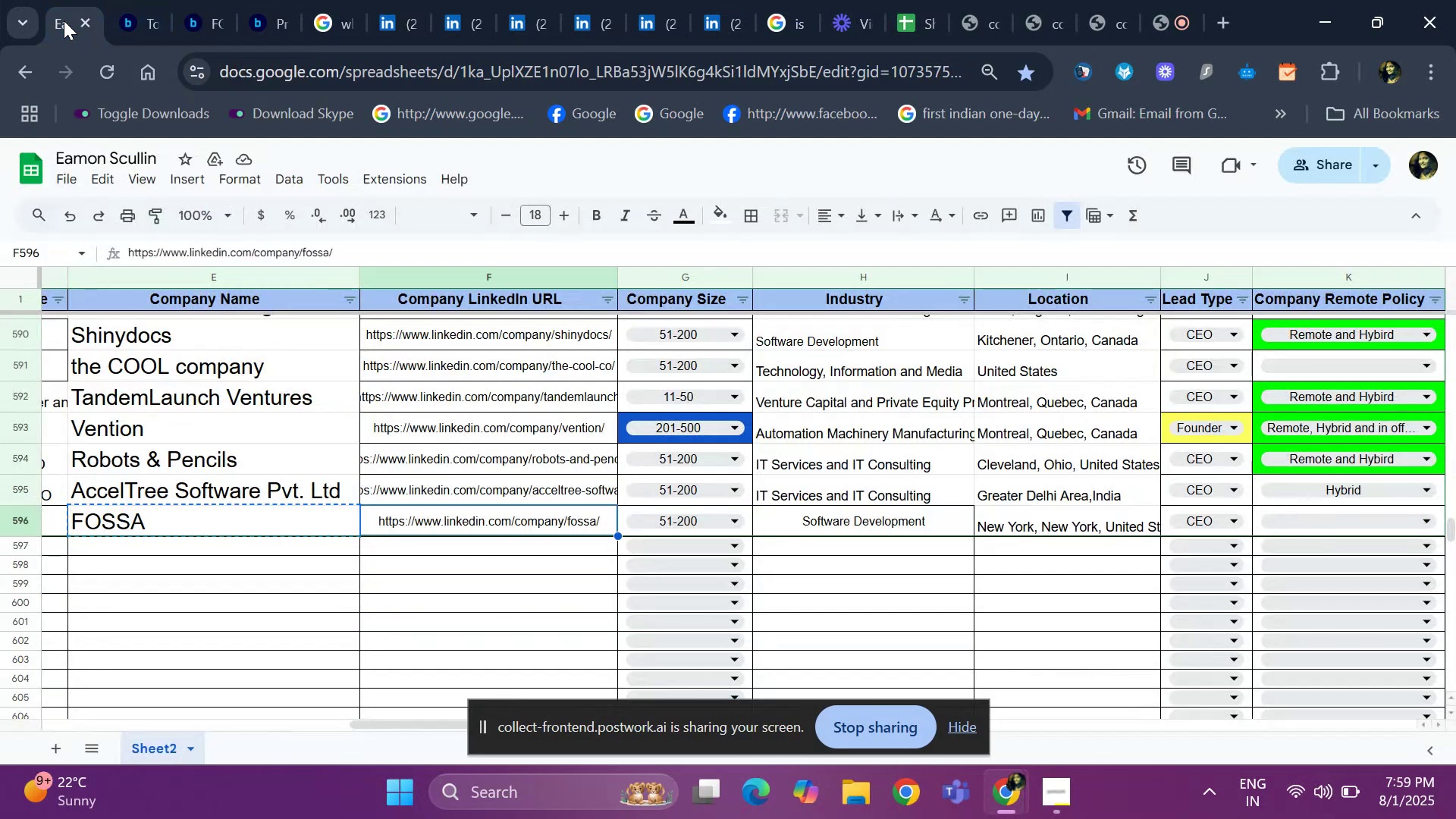 
key(ArrowRight)
 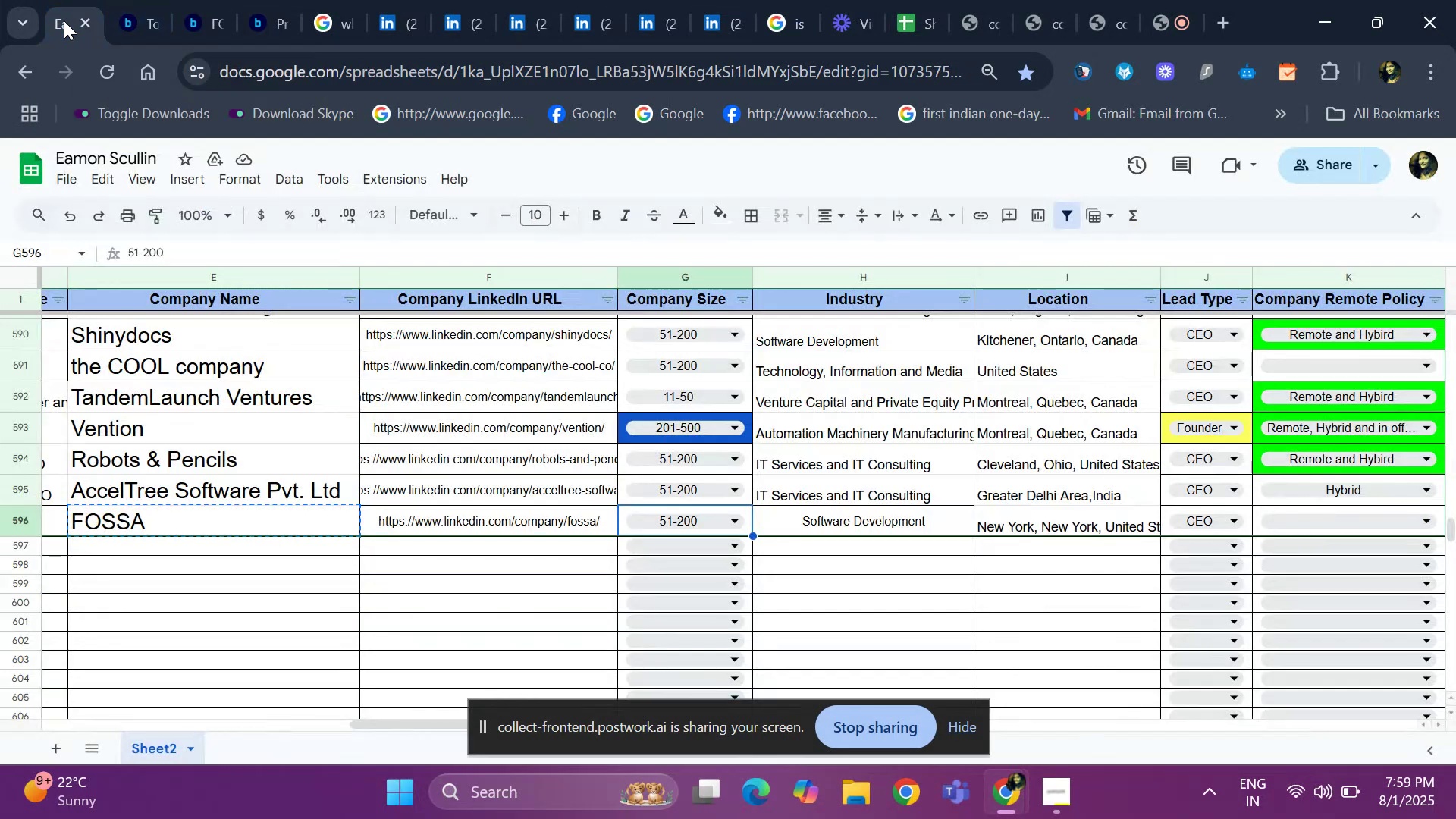 
key(ArrowRight)
 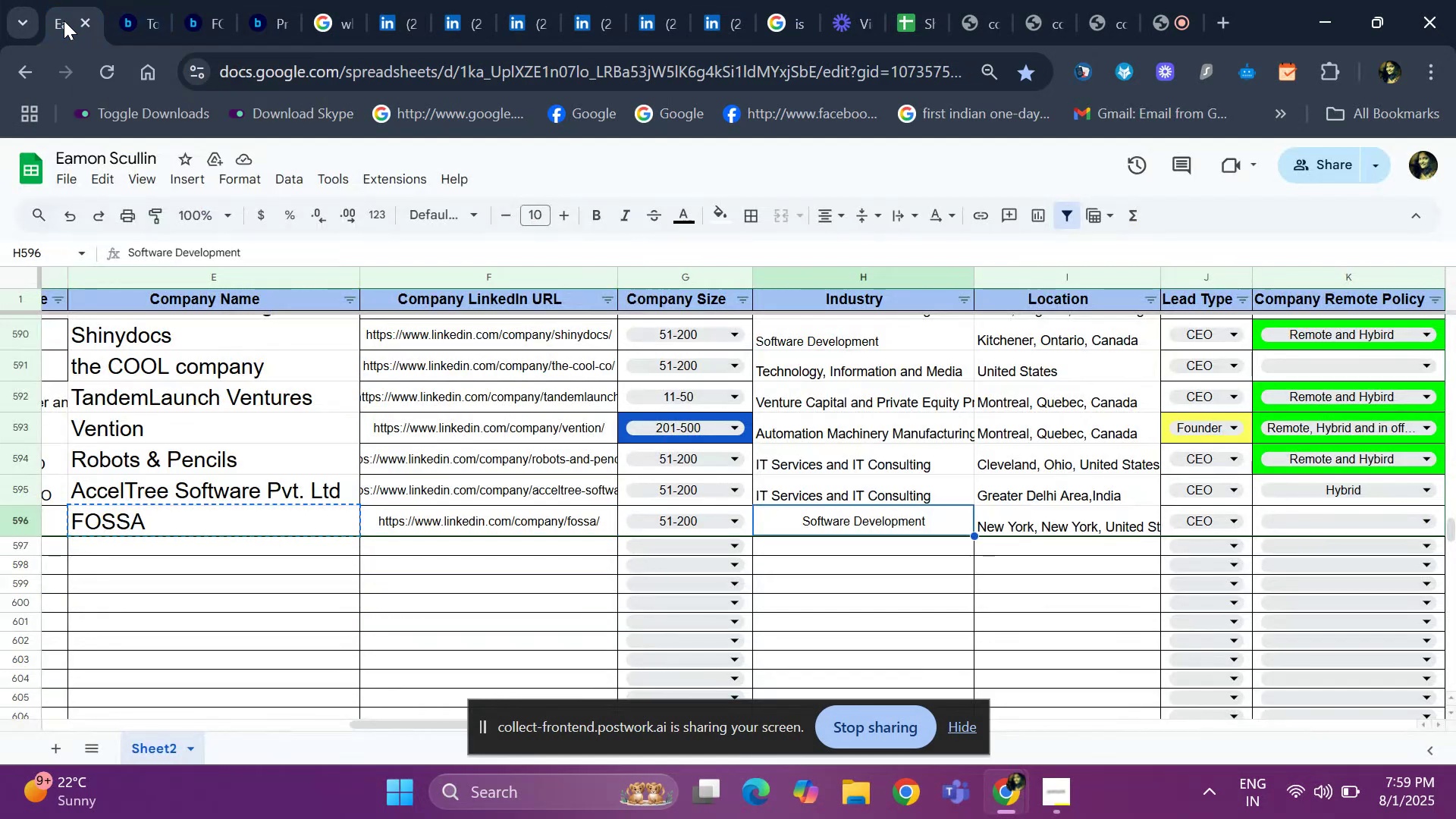 
key(ArrowRight)
 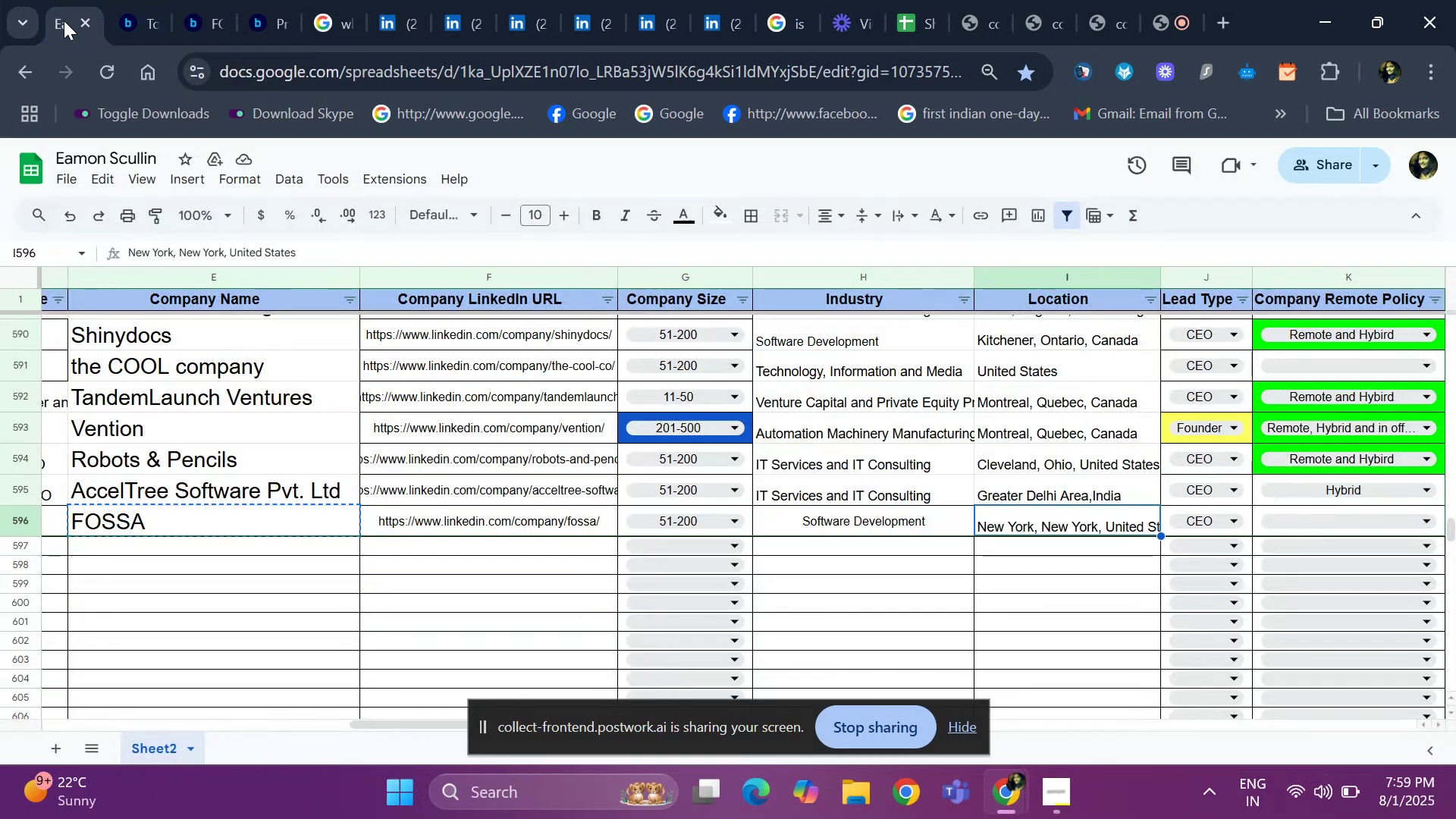 
key(ArrowRight)
 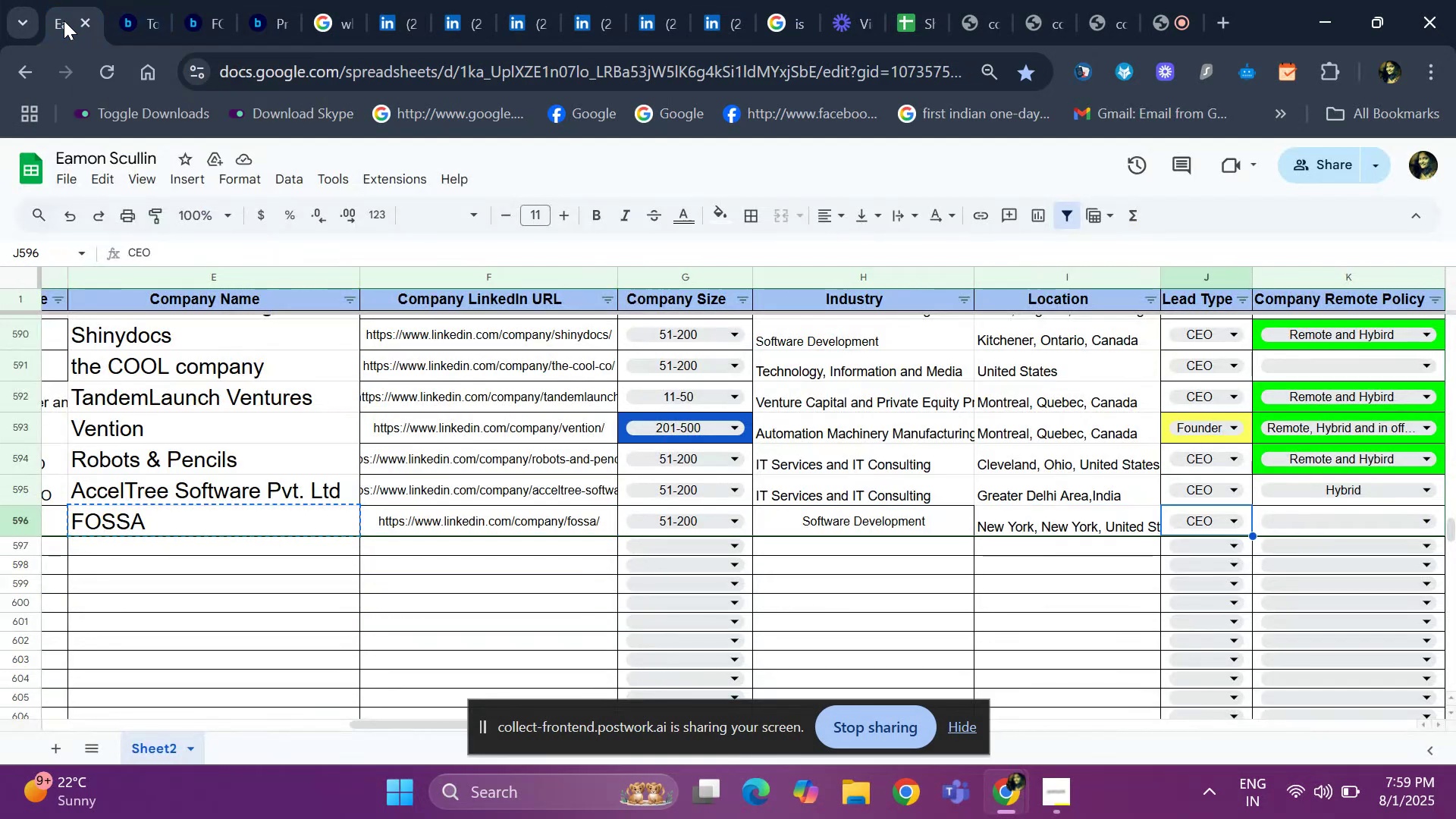 
key(ArrowRight)
 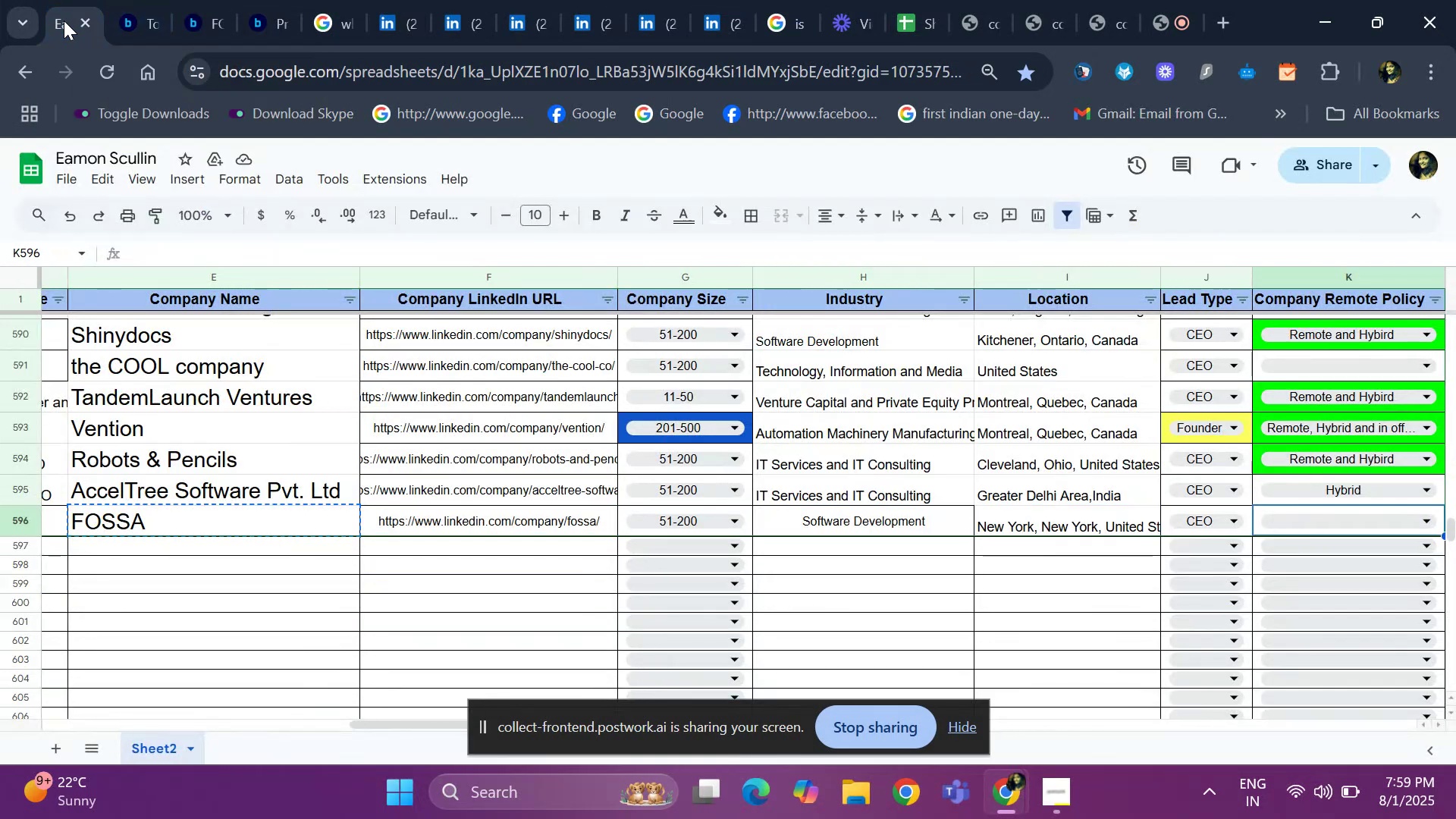 
key(Enter)
 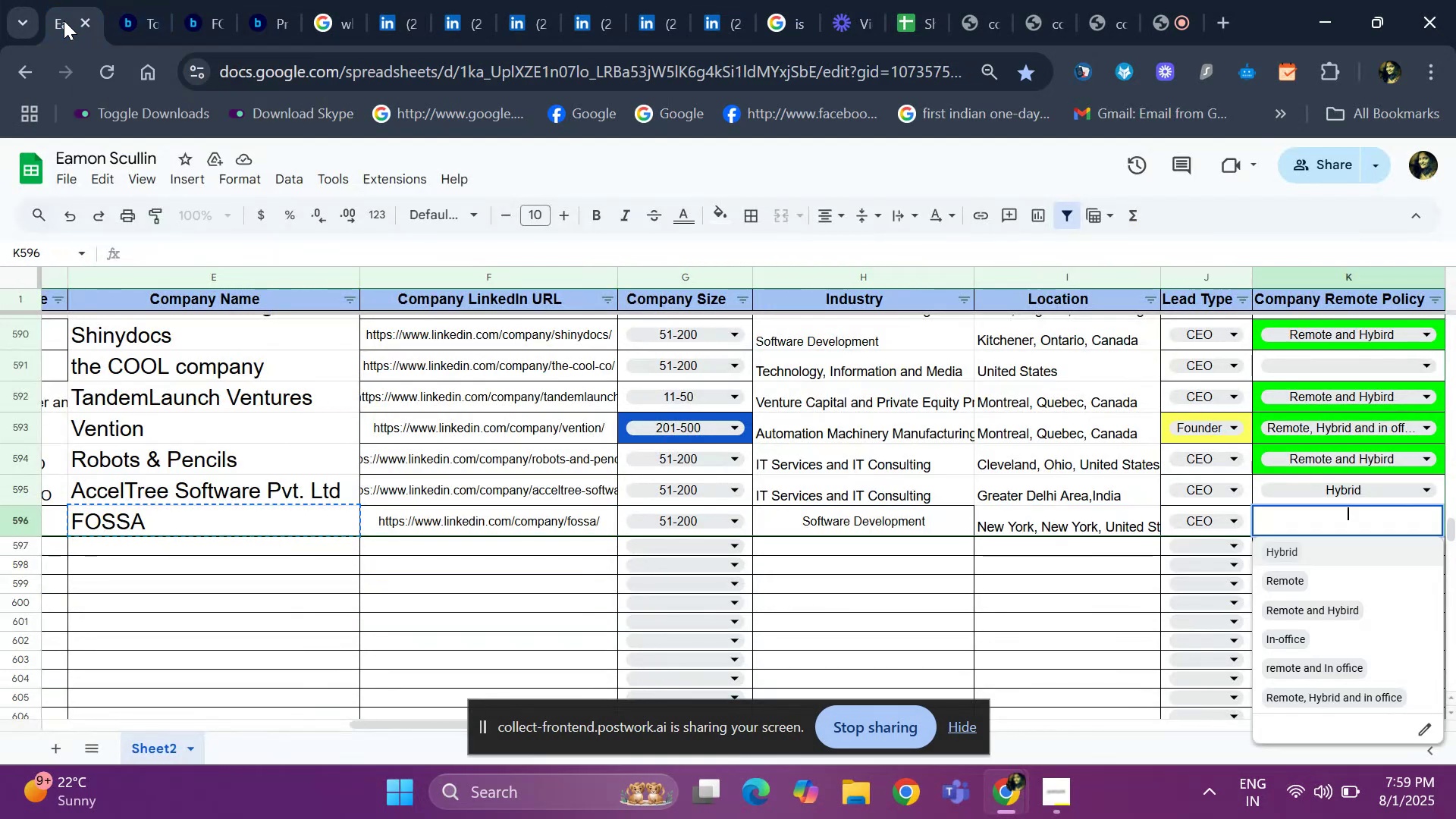 
key(ArrowDown)
 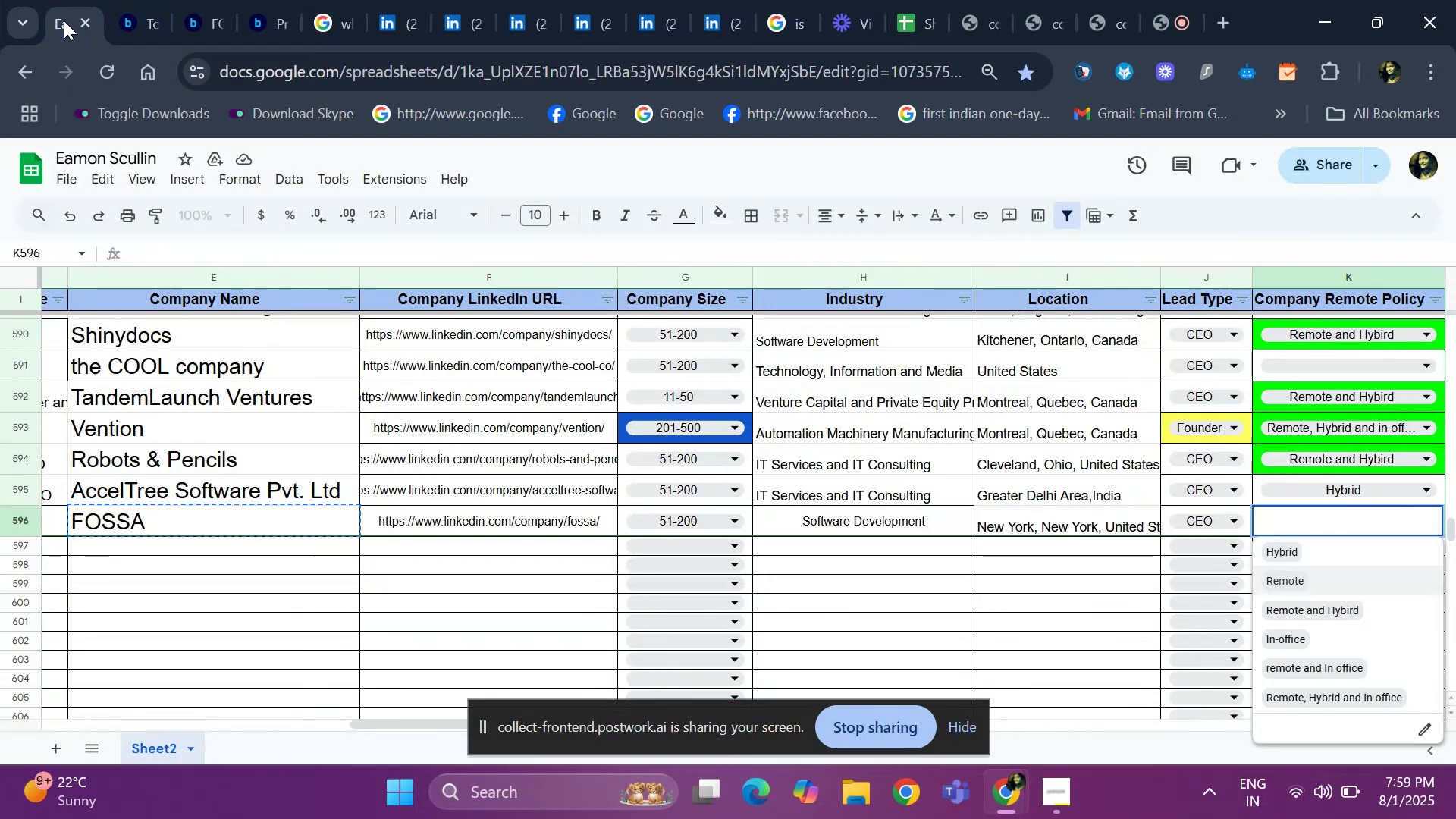 
key(ArrowDown)
 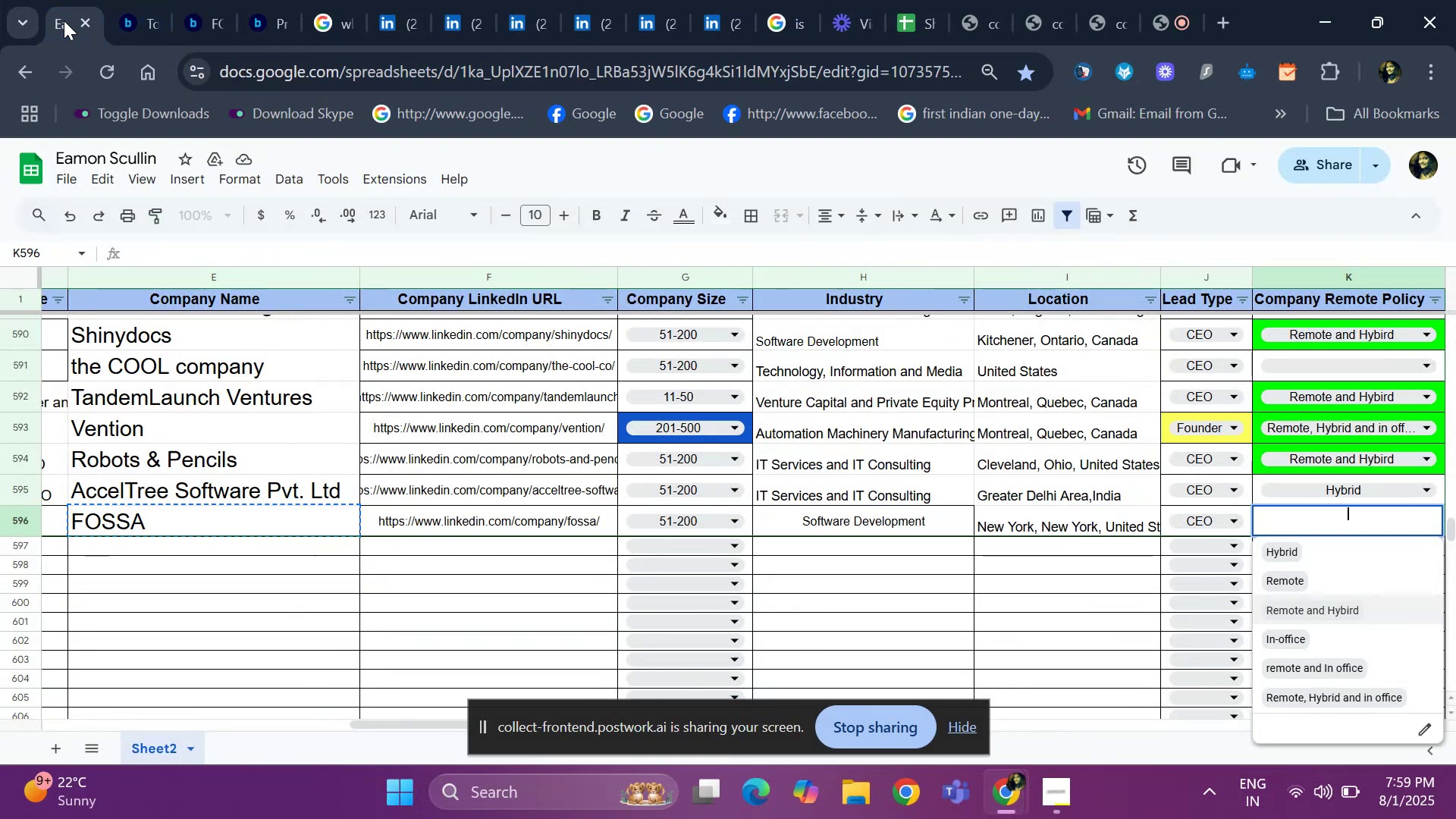 
key(Enter)
 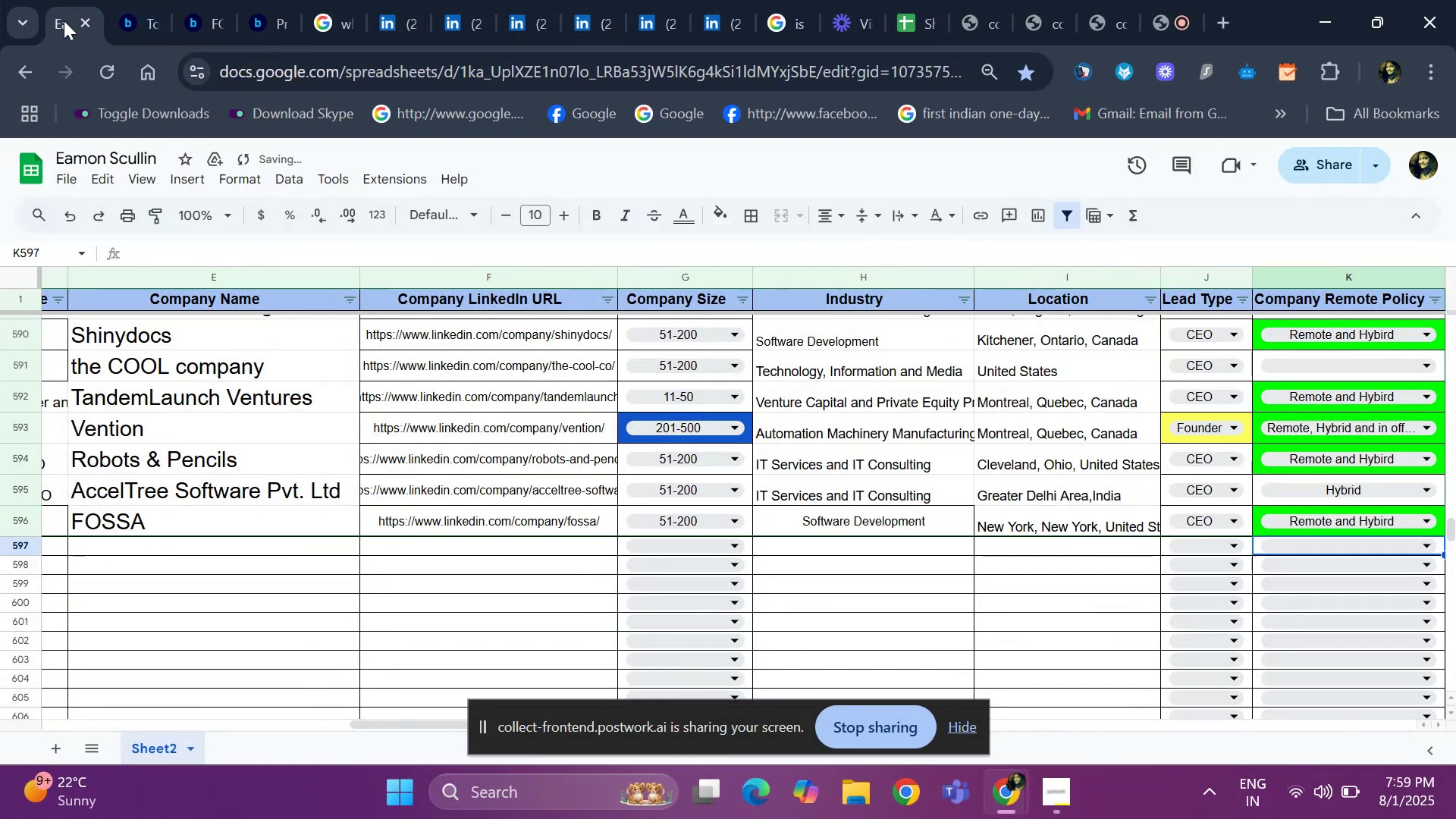 
hold_key(key=ArrowLeft, duration=1.1)
 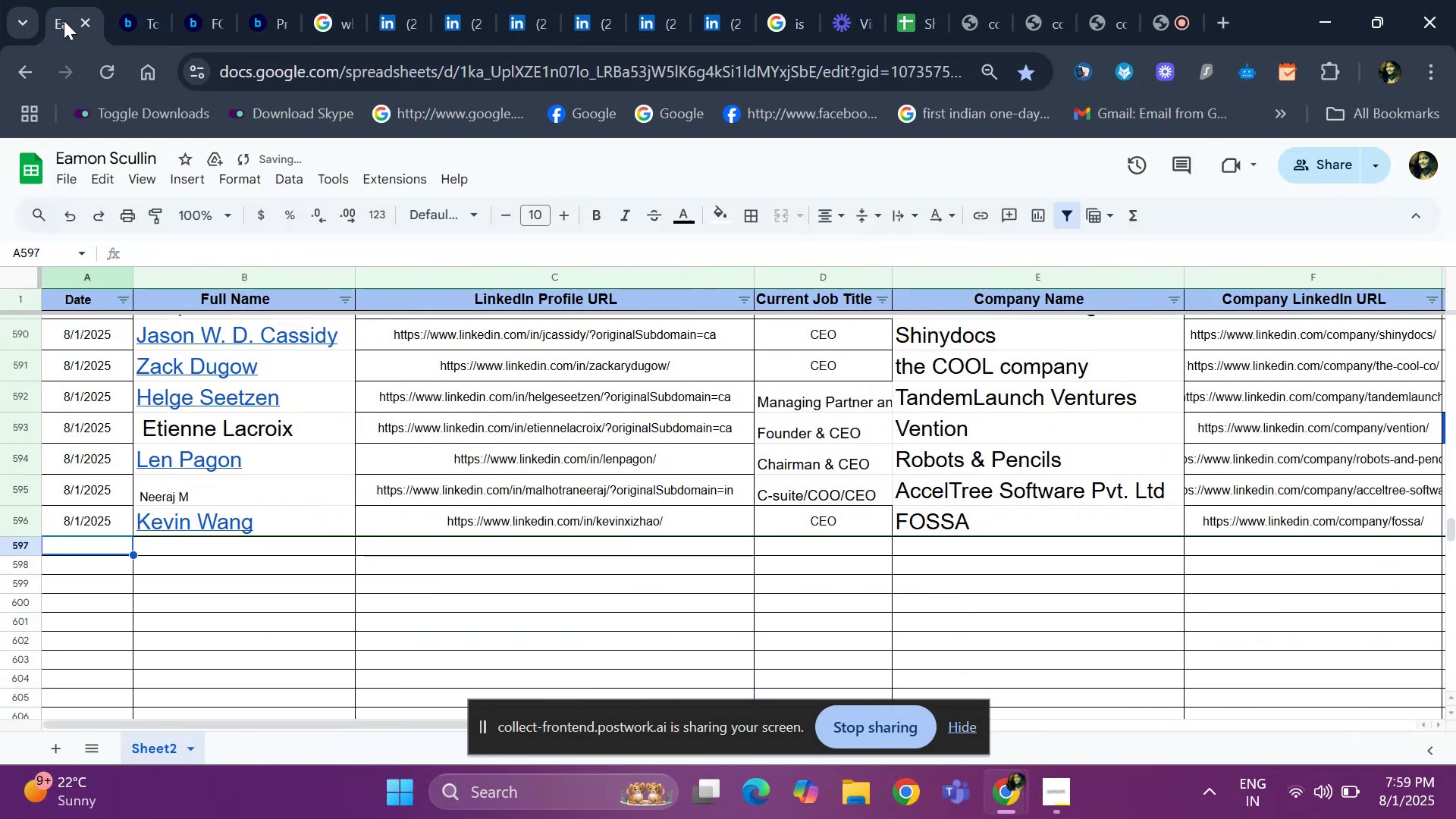 
key(Control+D)
 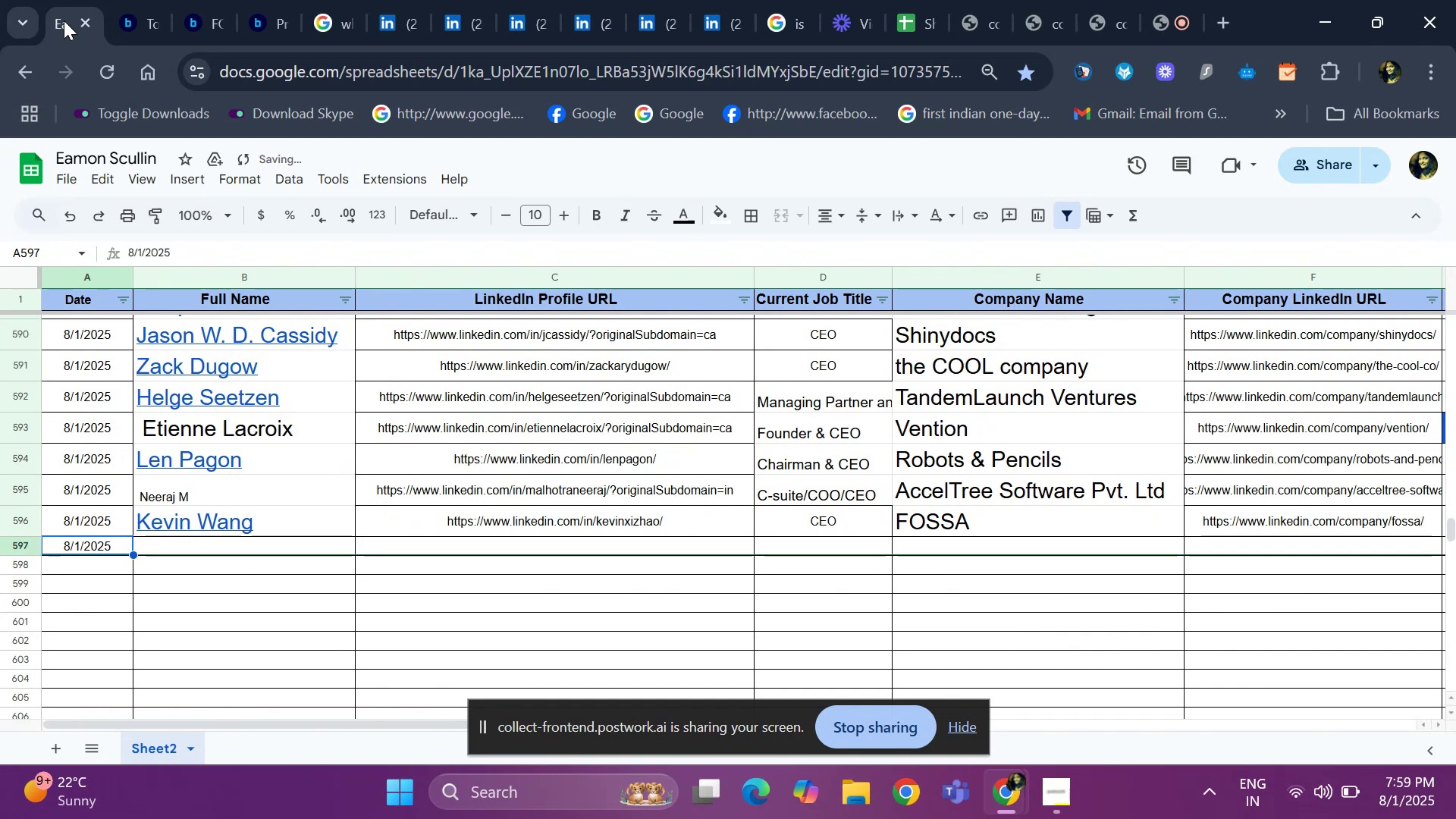 
key(ArrowRight)
 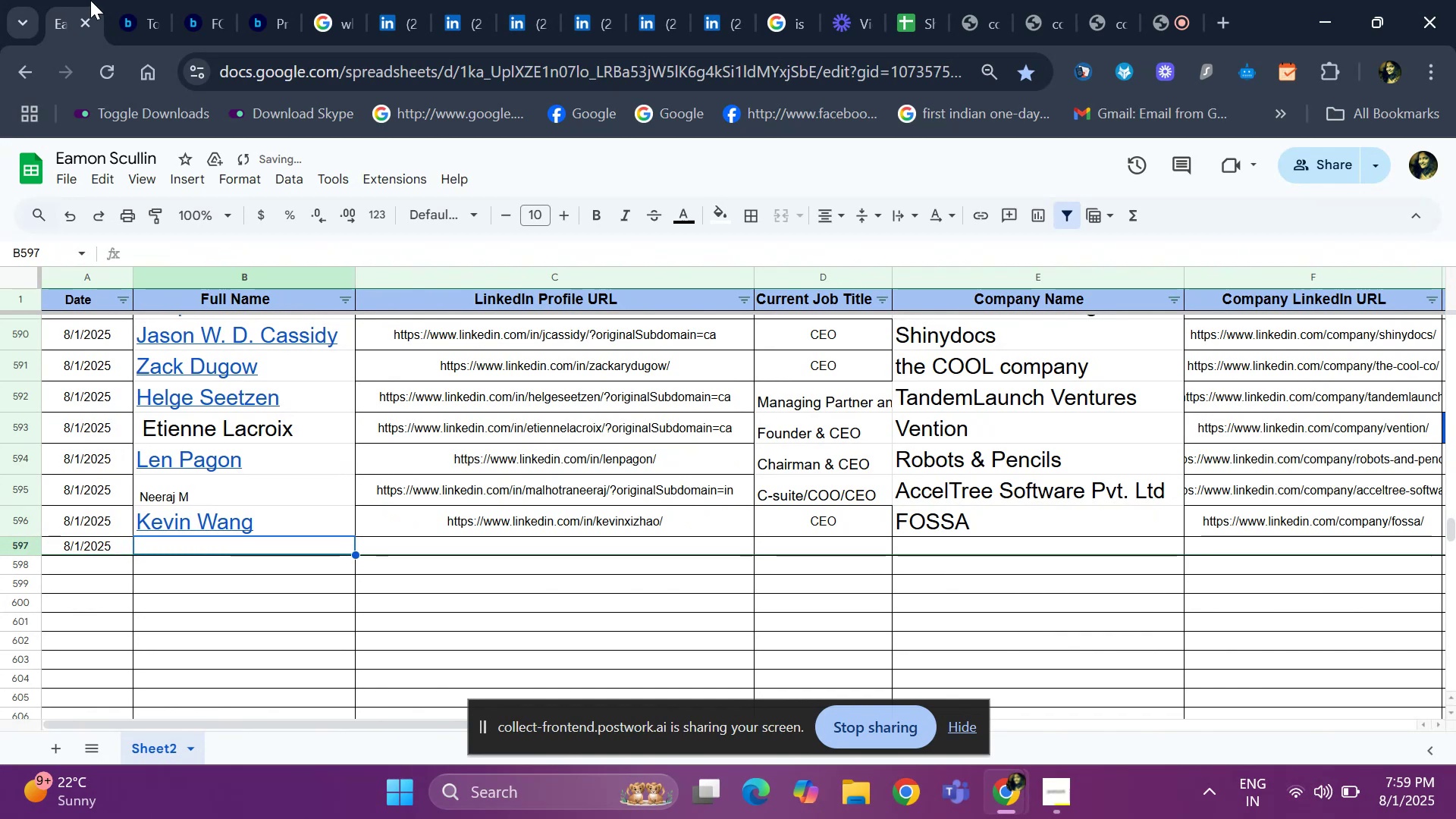 
left_click([125, 0])
 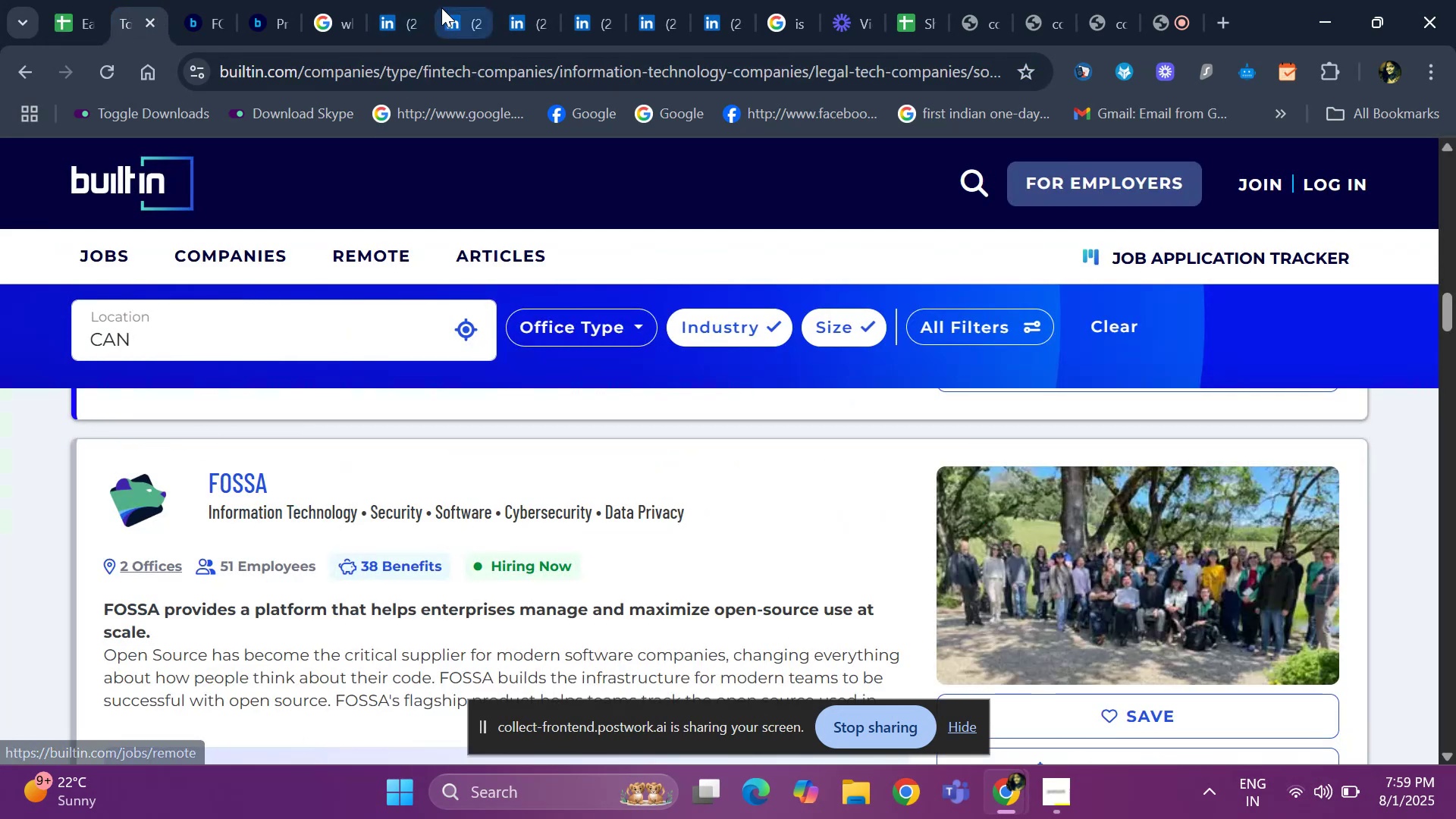 
left_click([403, 11])
 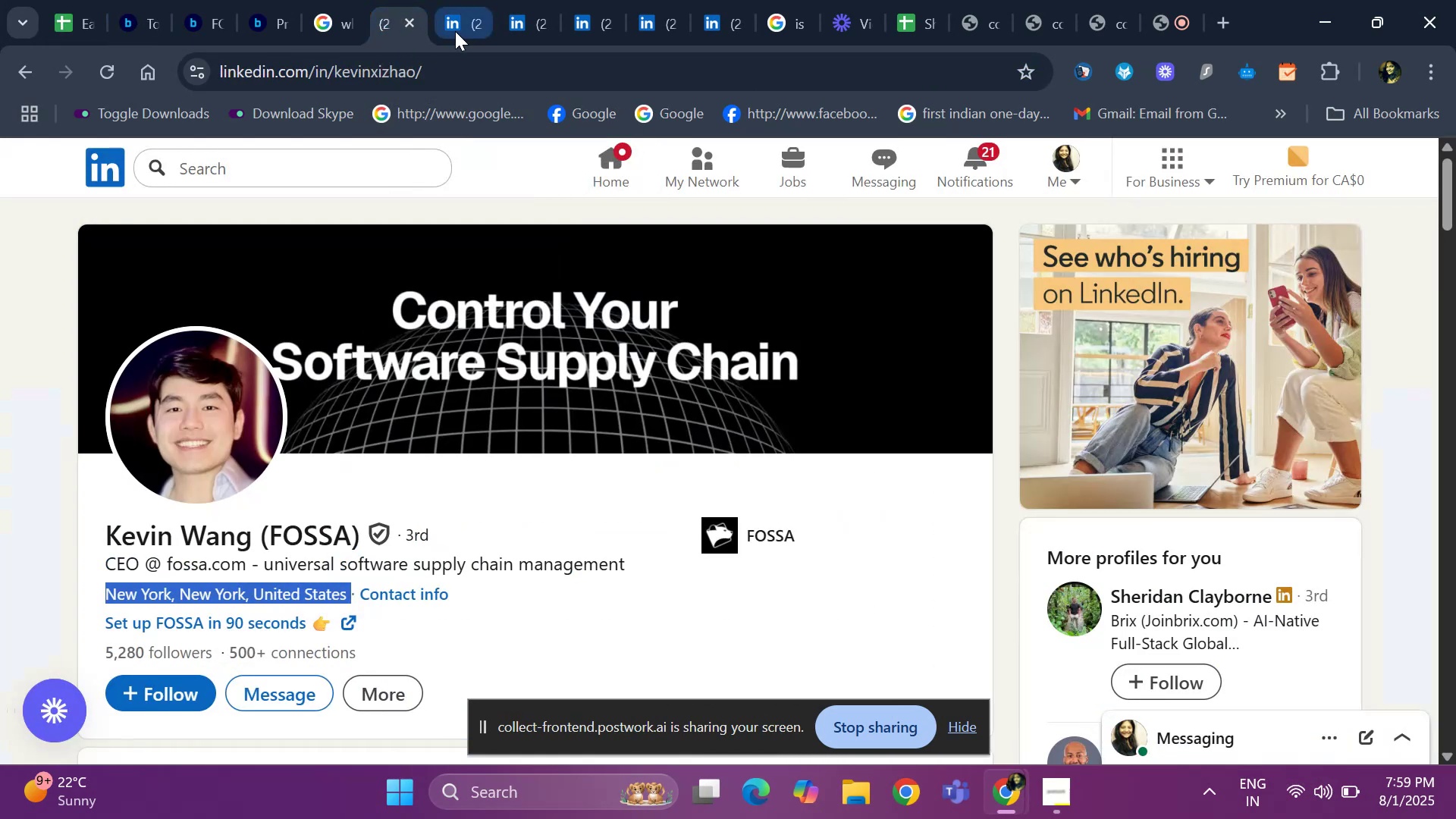 
left_click([458, 29])
 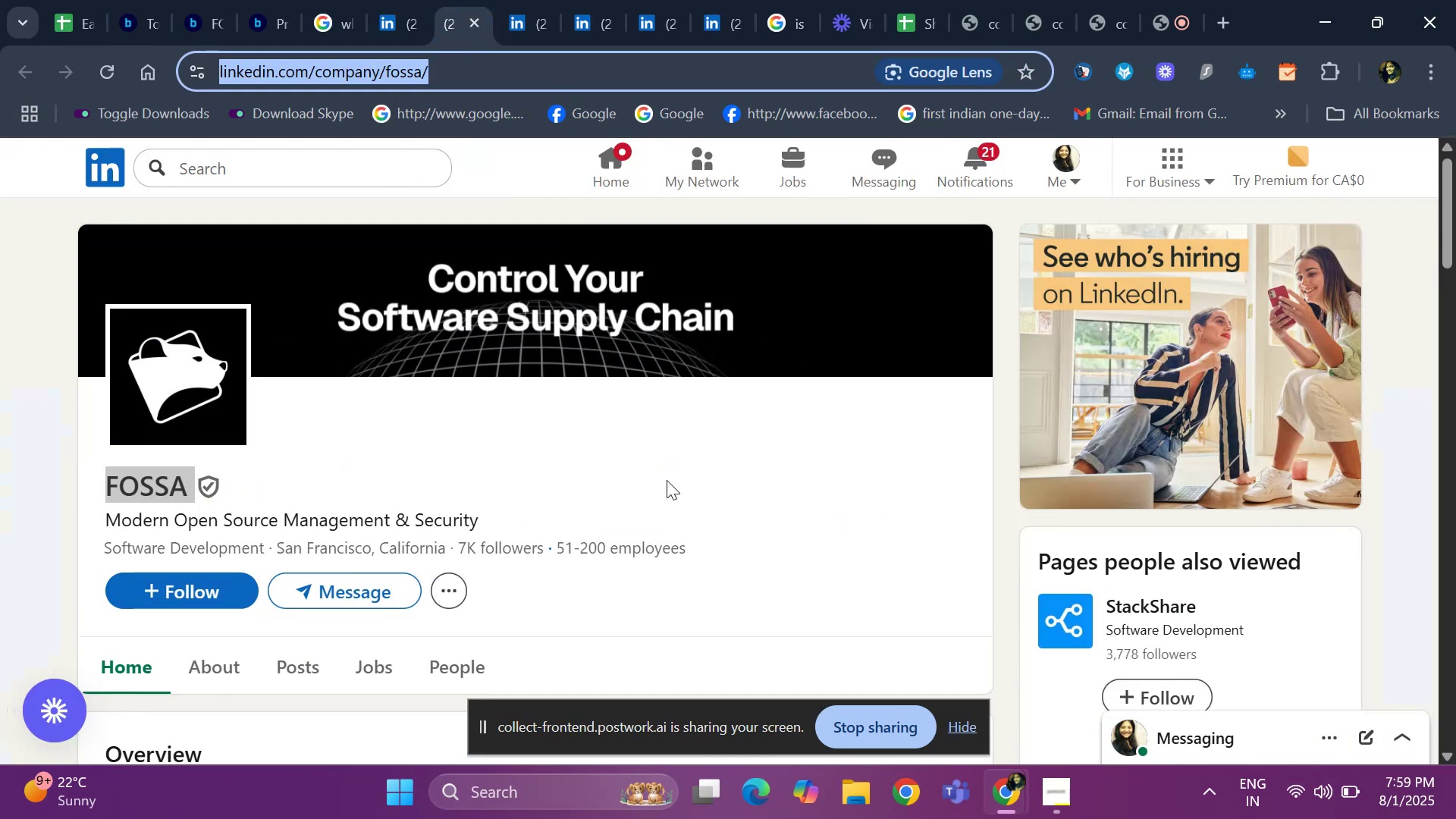 
scroll: coordinate [1277, 516], scroll_direction: down, amount: 5.0
 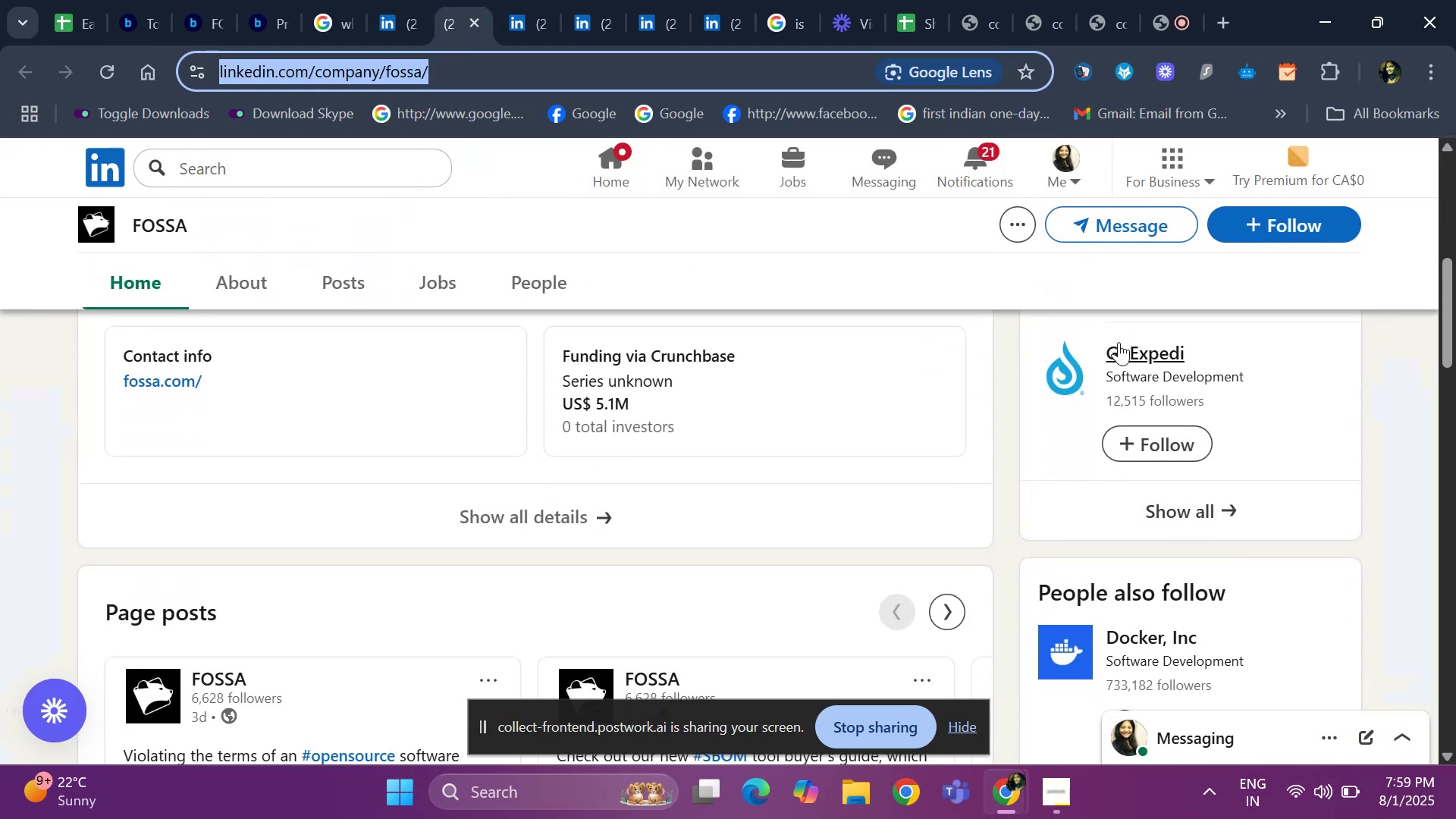 
right_click([1119, 354])
 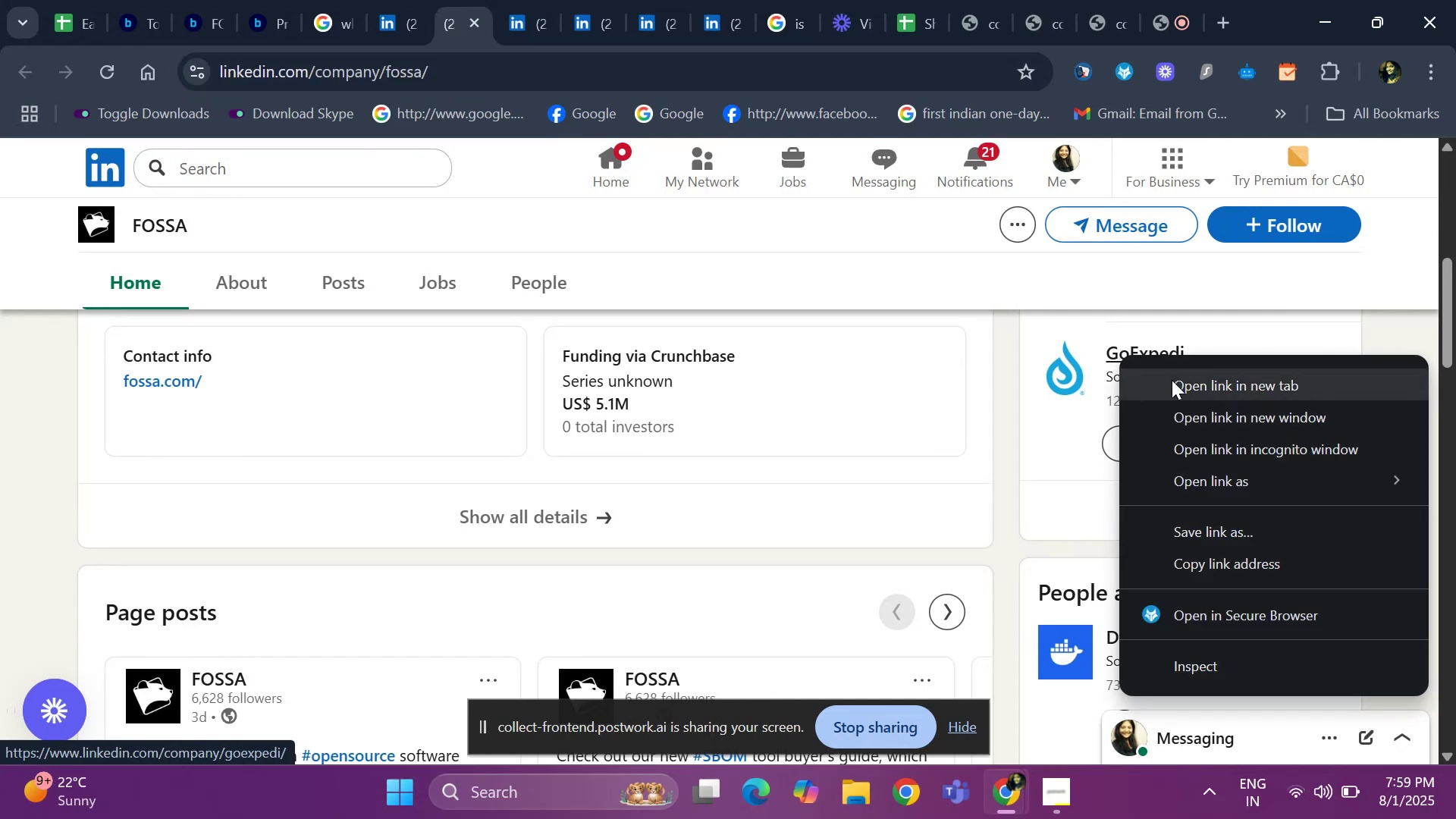 
left_click([1173, 381])
 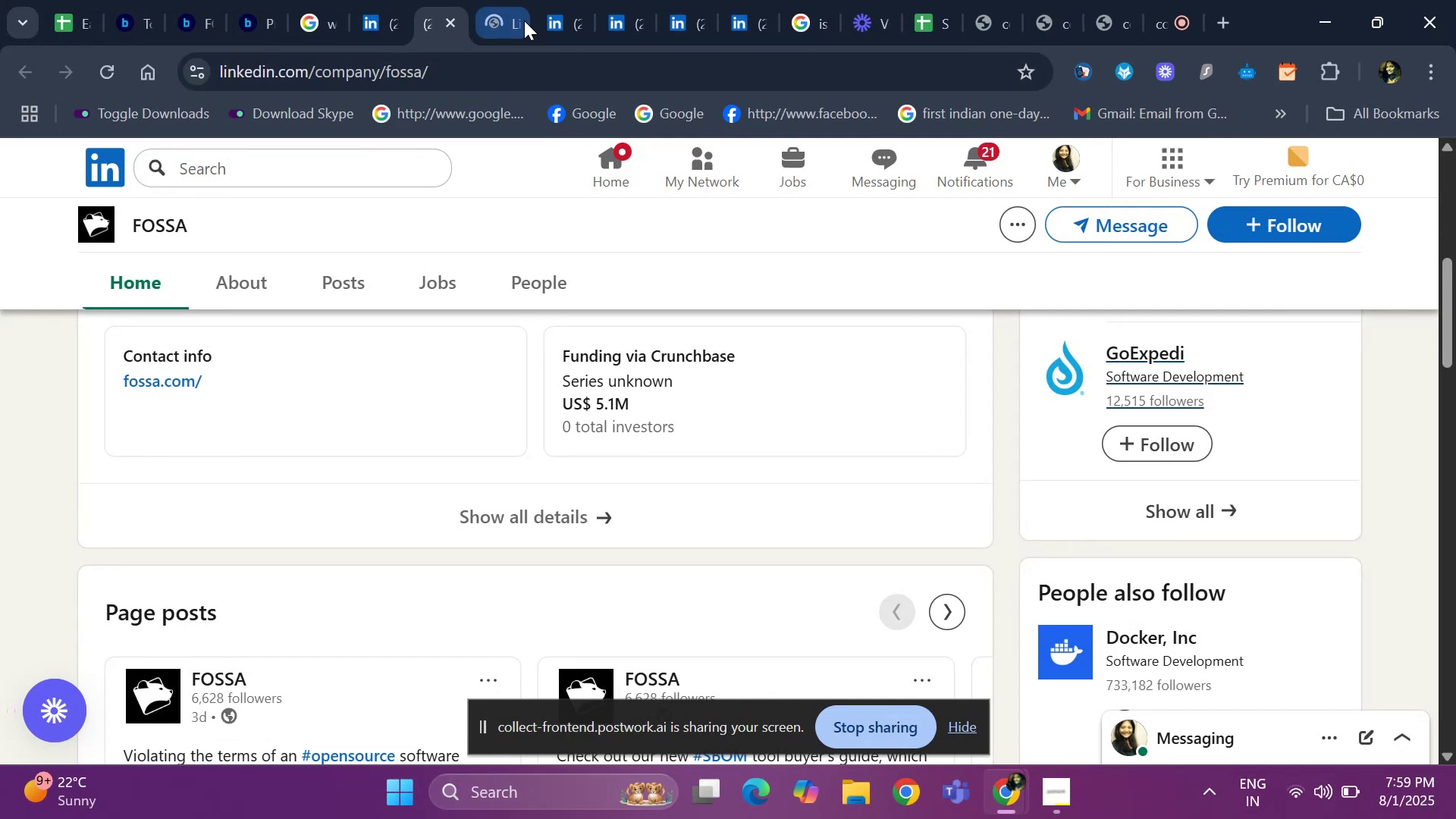 
left_click([559, 20])
 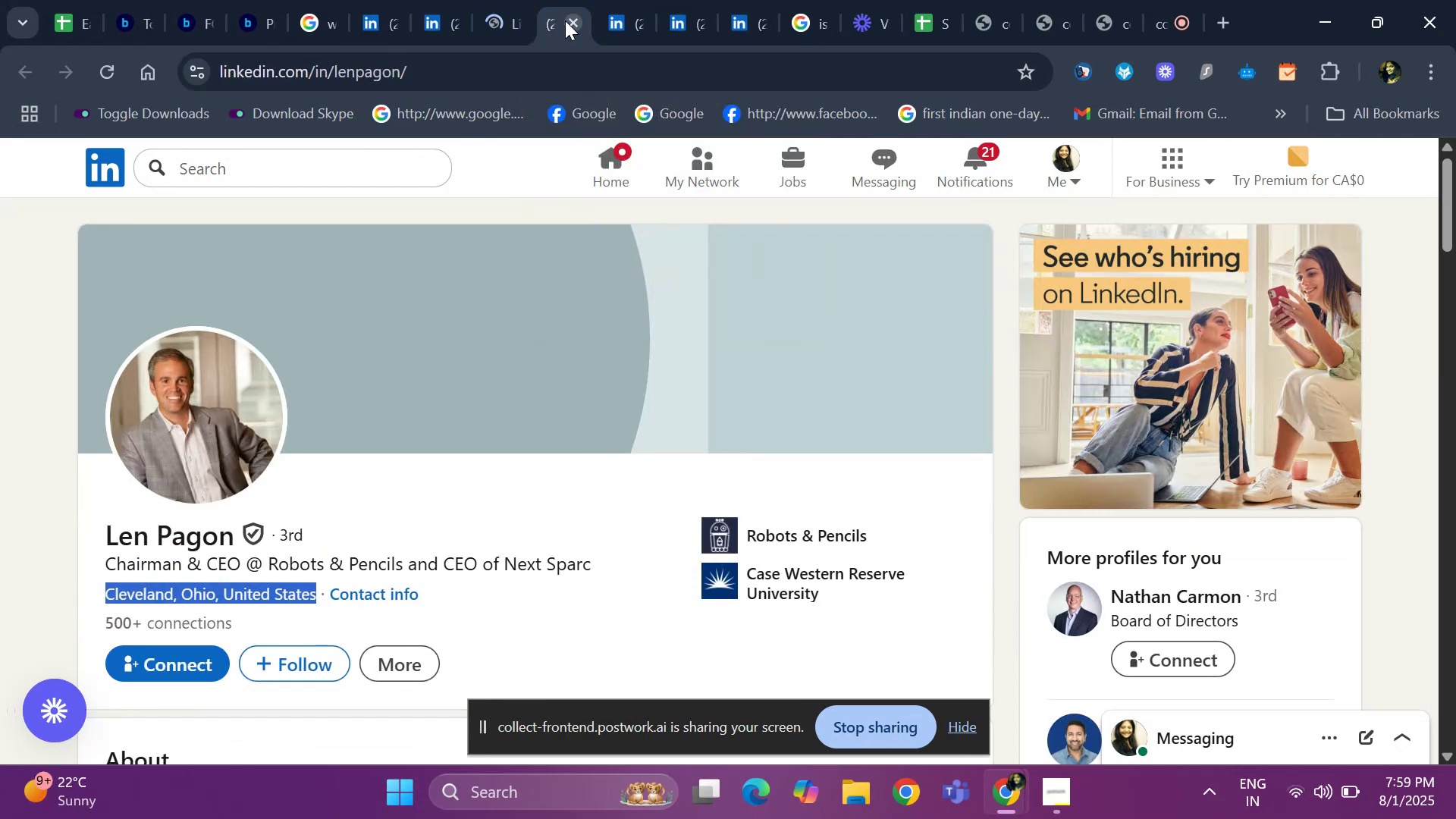 
left_click([569, 20])
 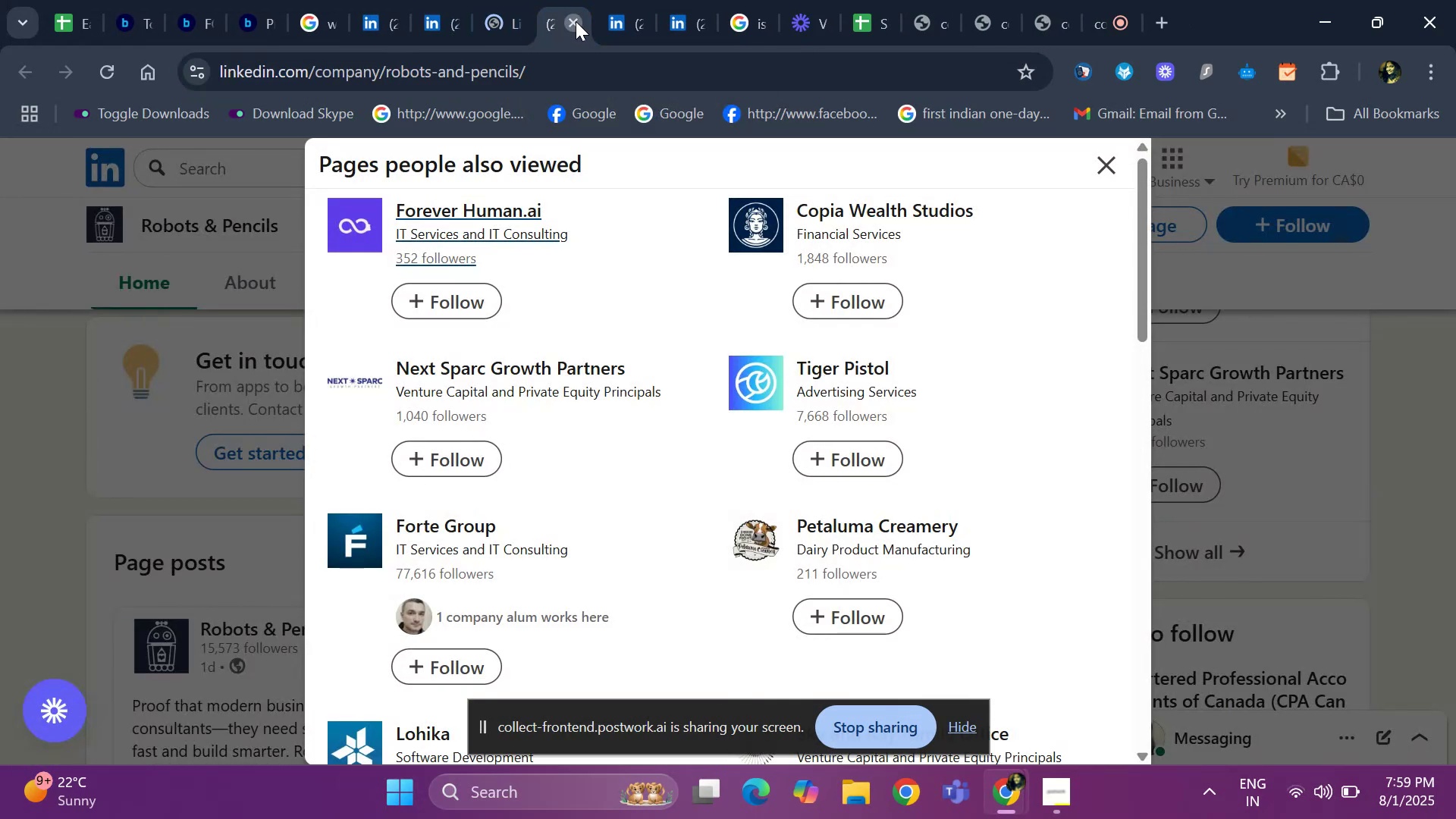 
left_click([576, 21])
 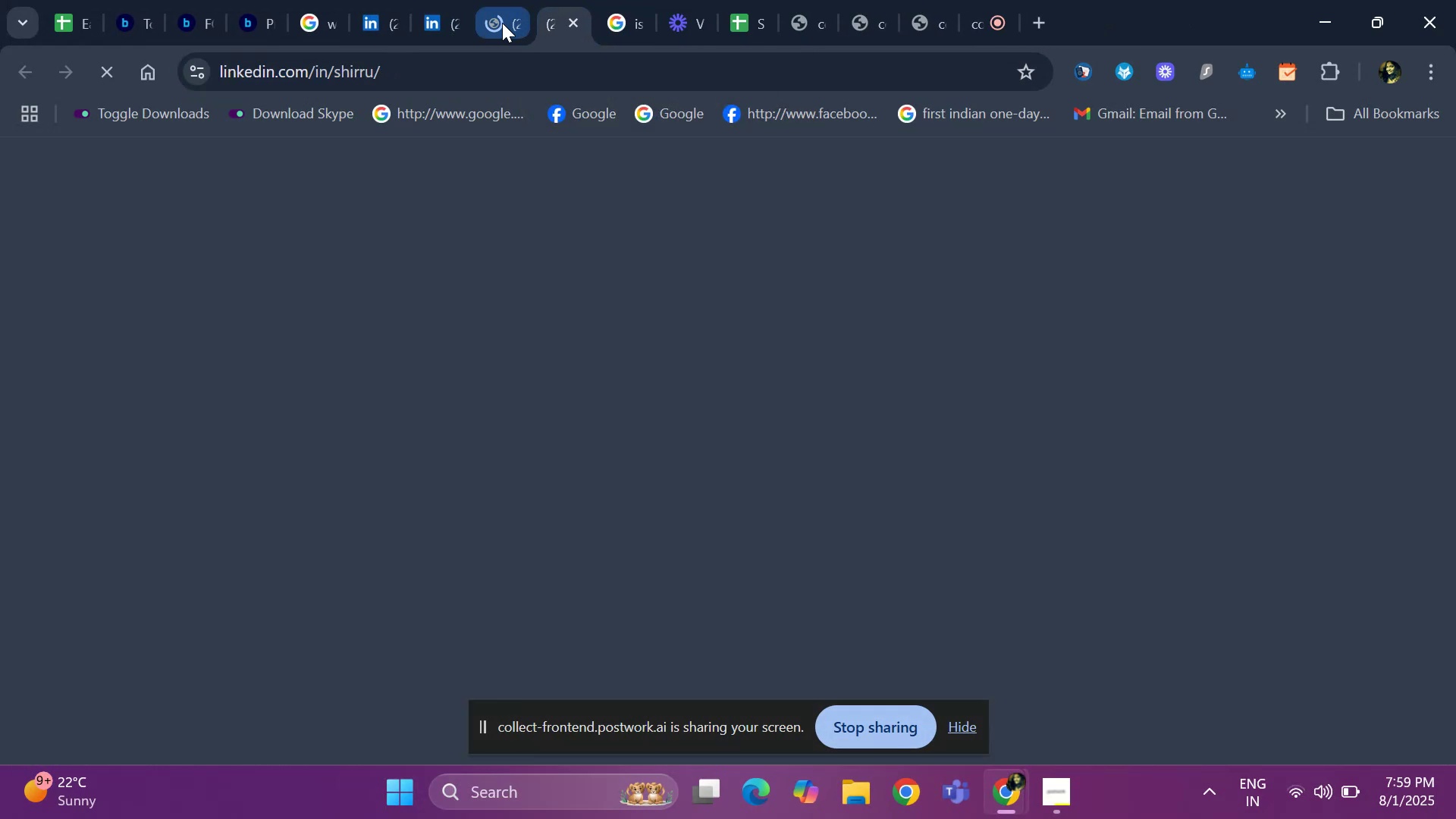 
left_click([496, 24])
 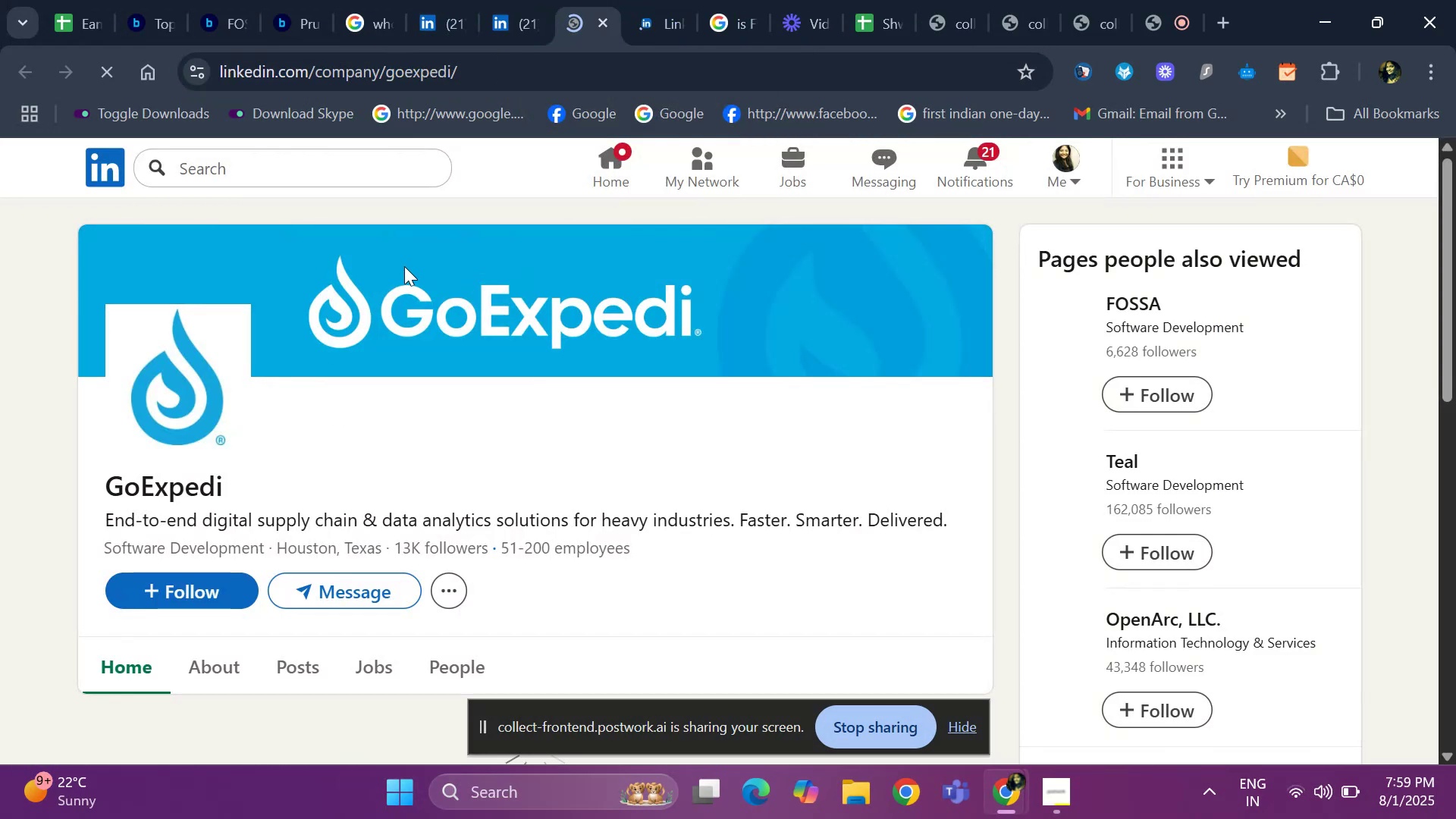 
left_click_drag(start_coordinate=[85, 487], to_coordinate=[262, 488])
 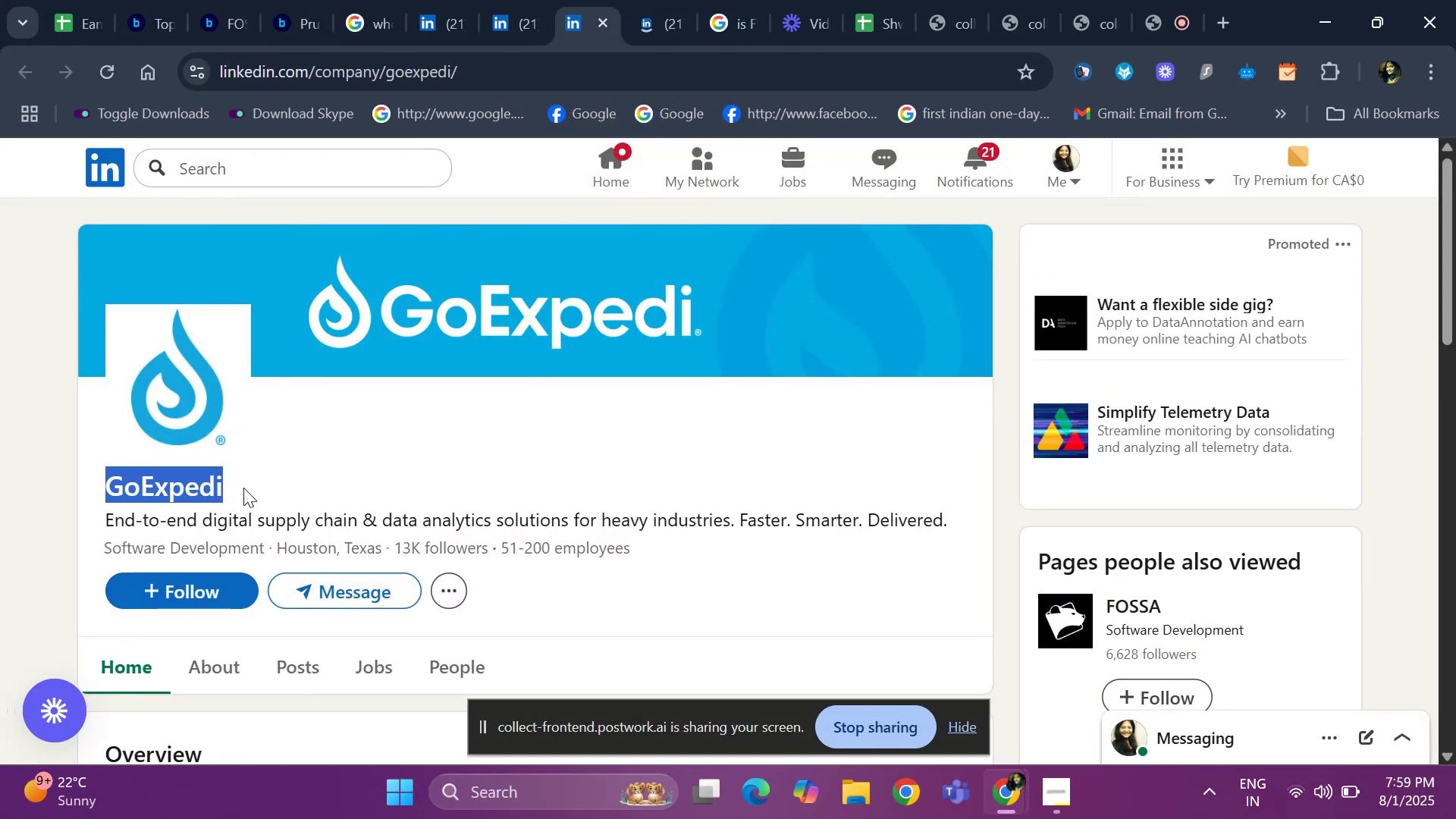 
key(Control+ControlLeft)
 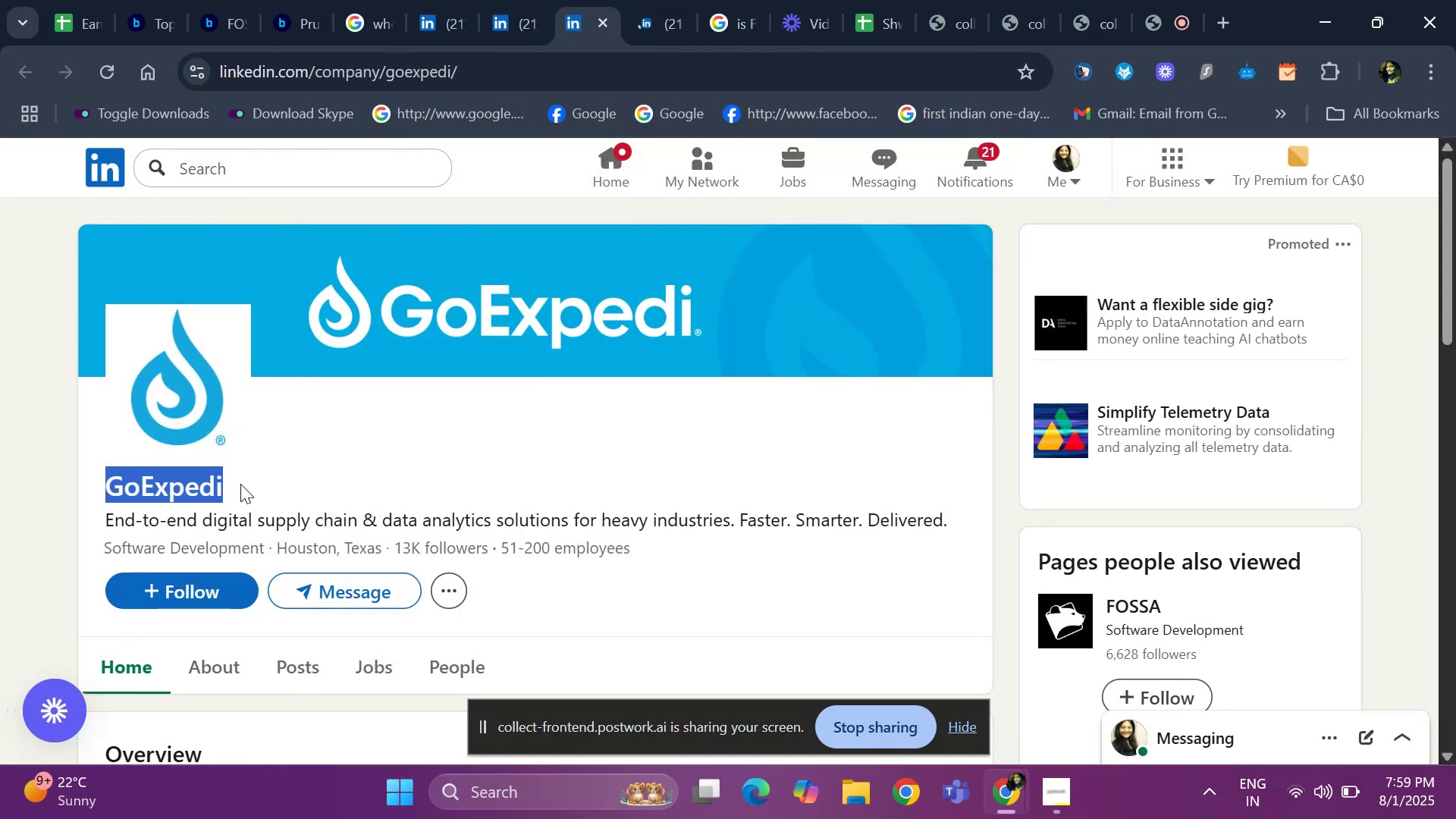 
key(Control+C)
 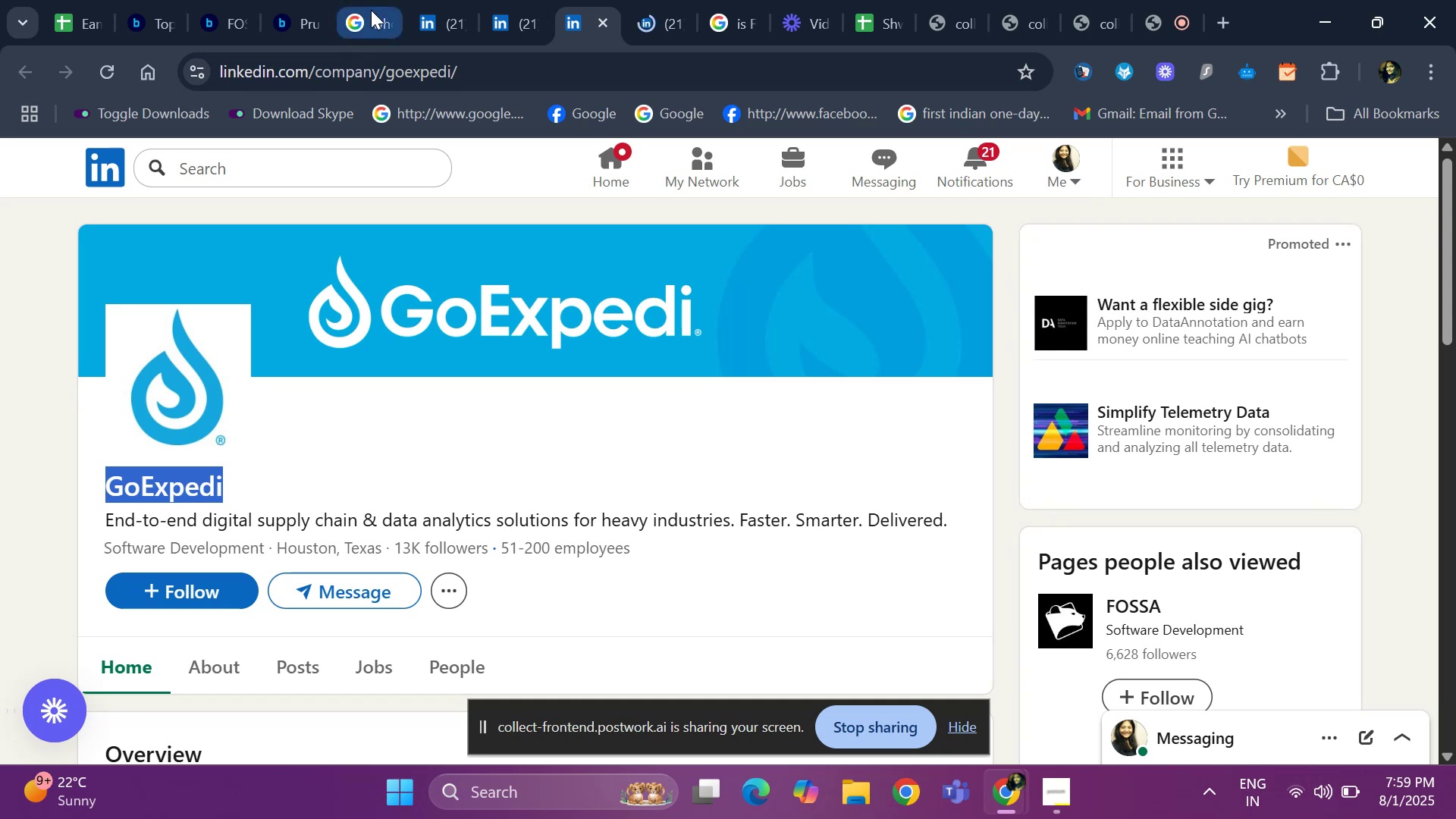 
left_click([371, 10])
 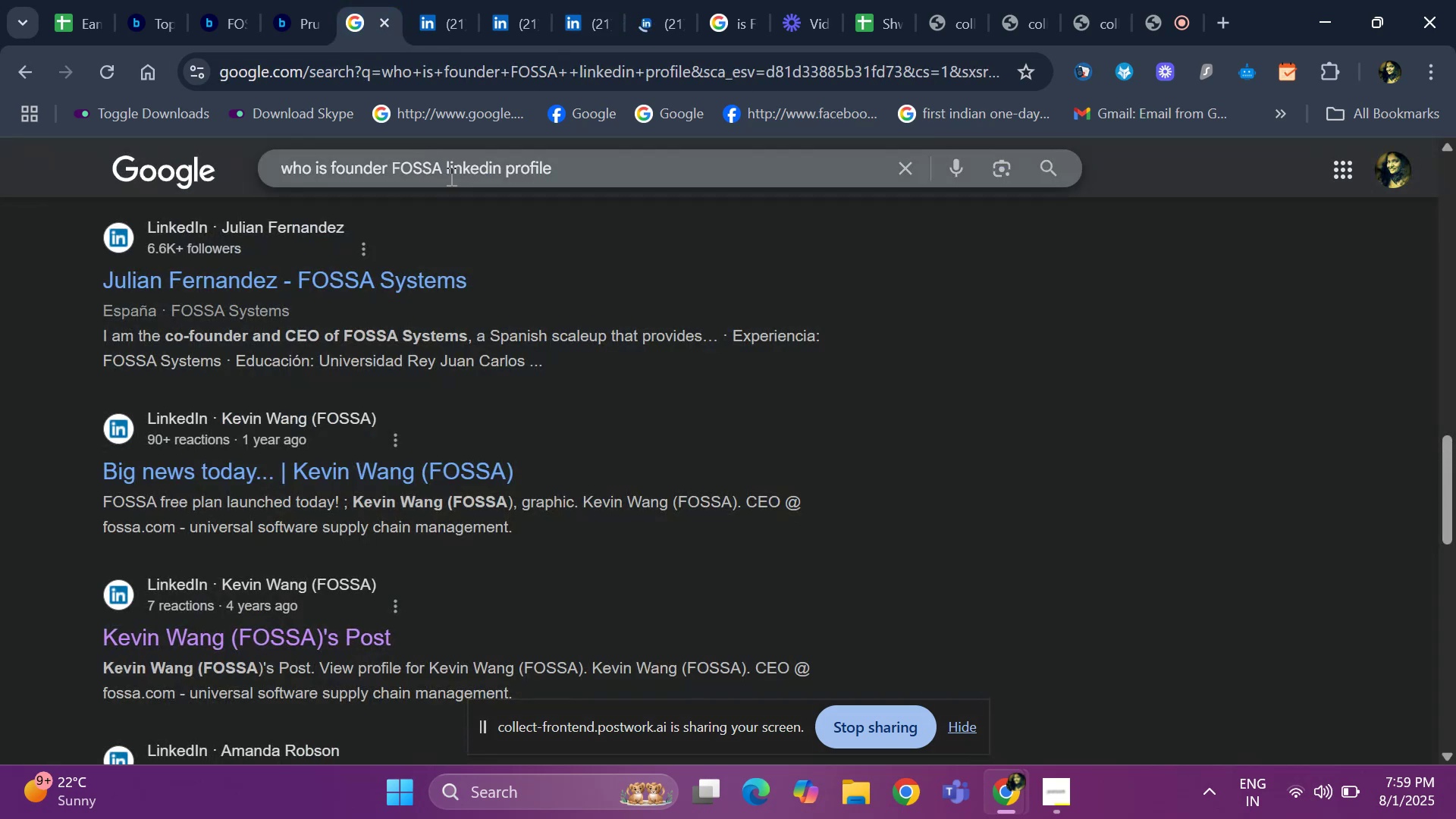 
left_click_drag(start_coordinate=[444, 174], to_coordinate=[388, 174])
 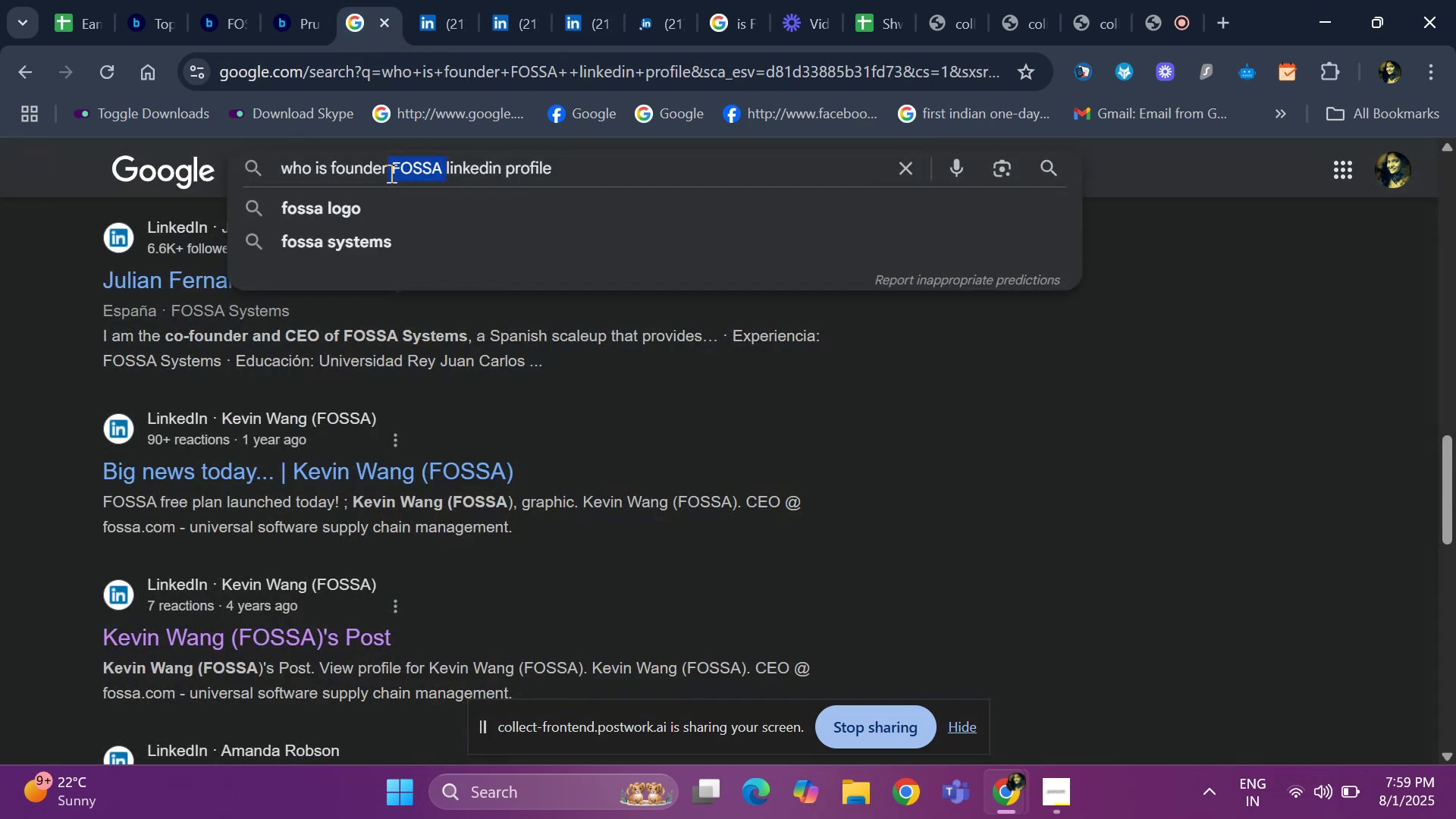 
key(Backspace)
 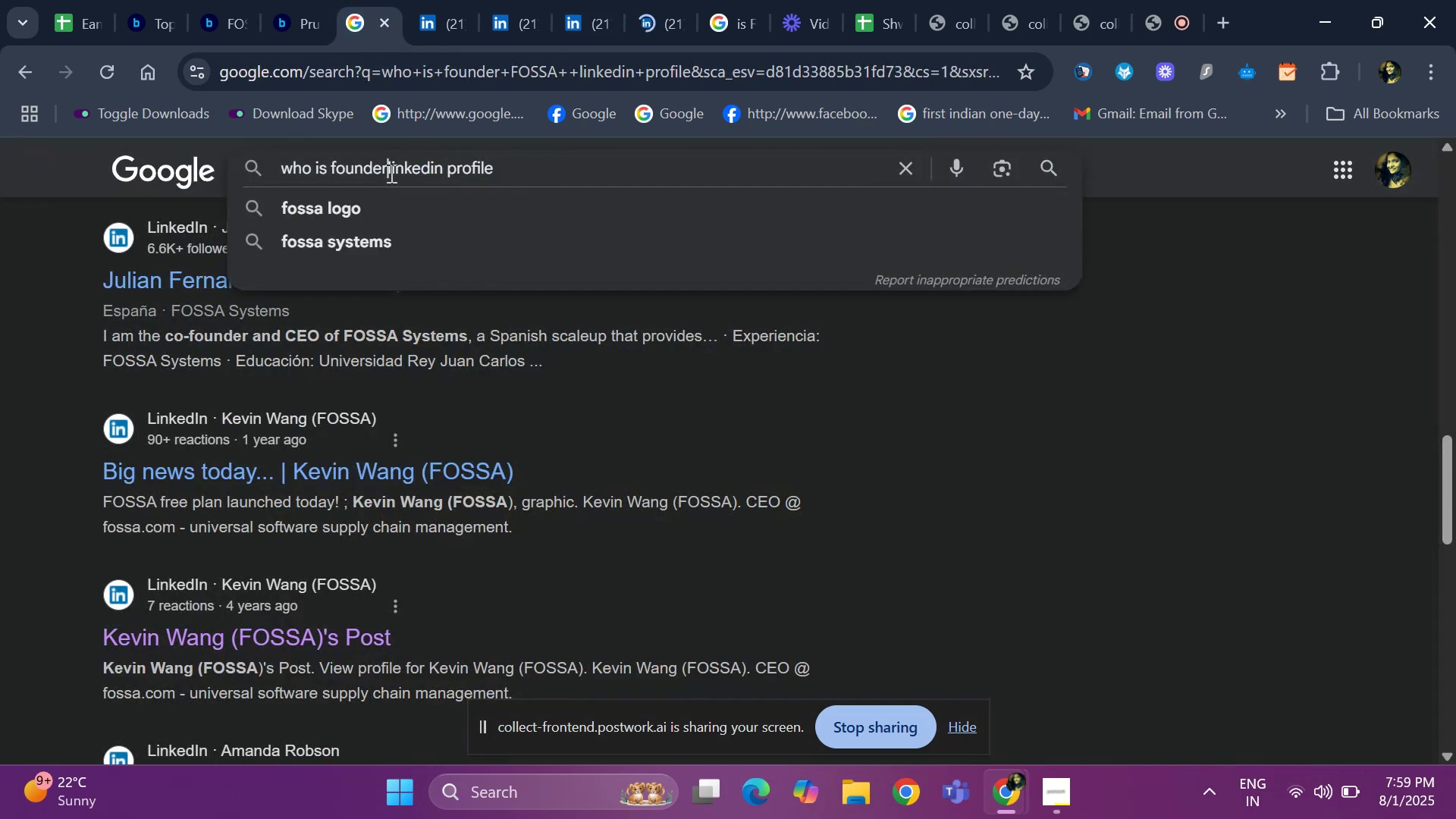 
key(Control+ControlLeft)
 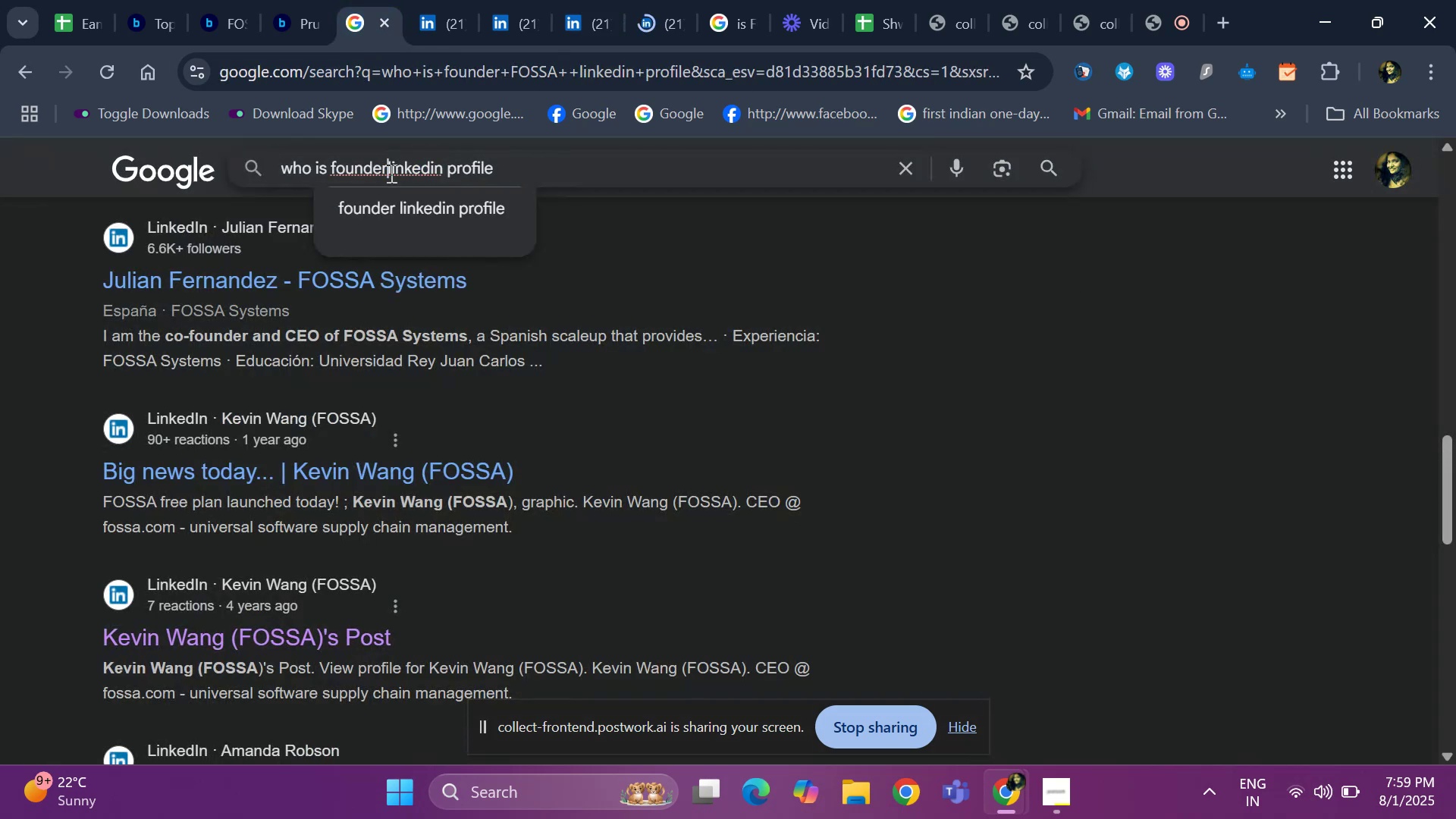 
key(Control+V)
 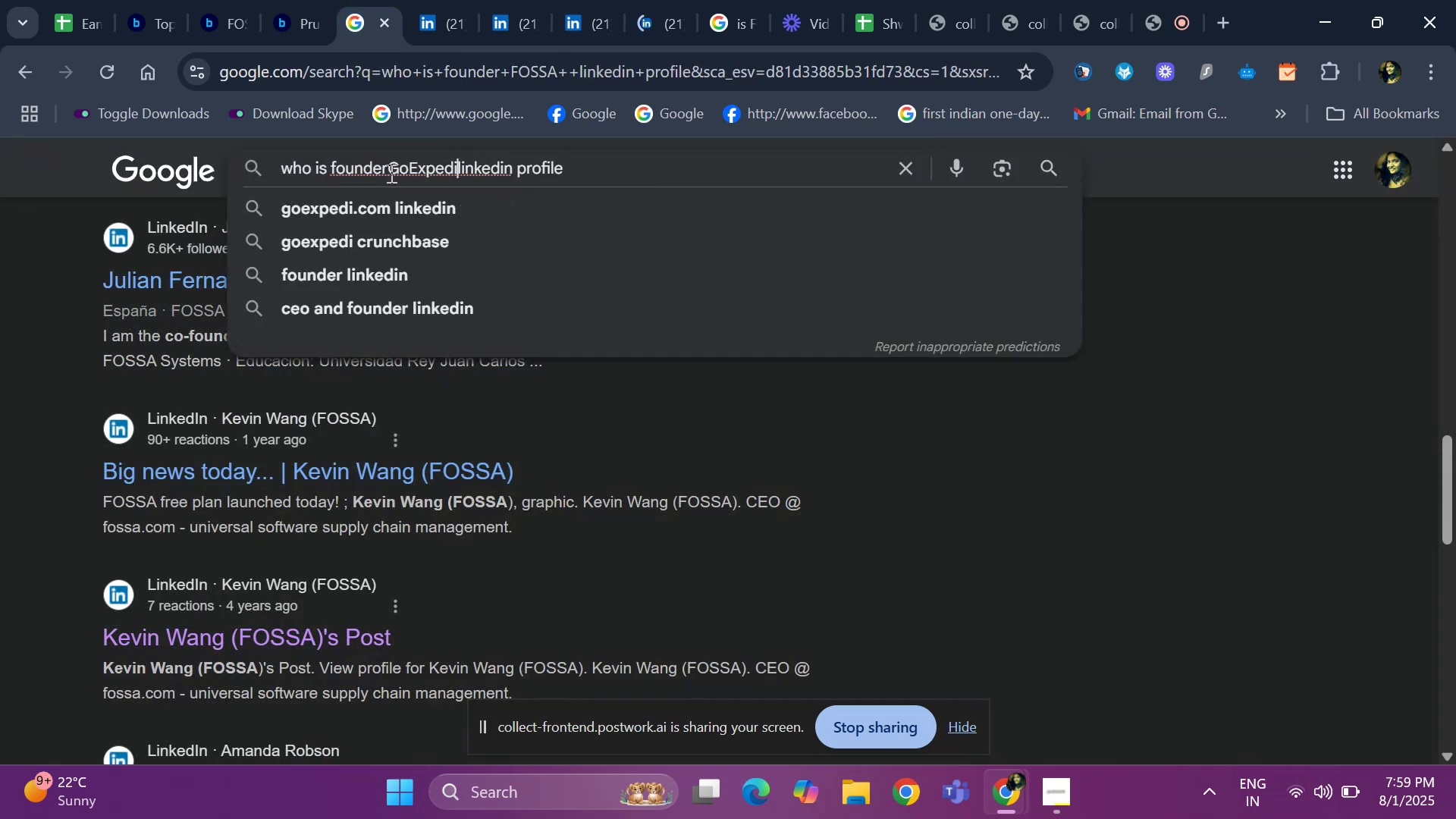 
key(Space)
 